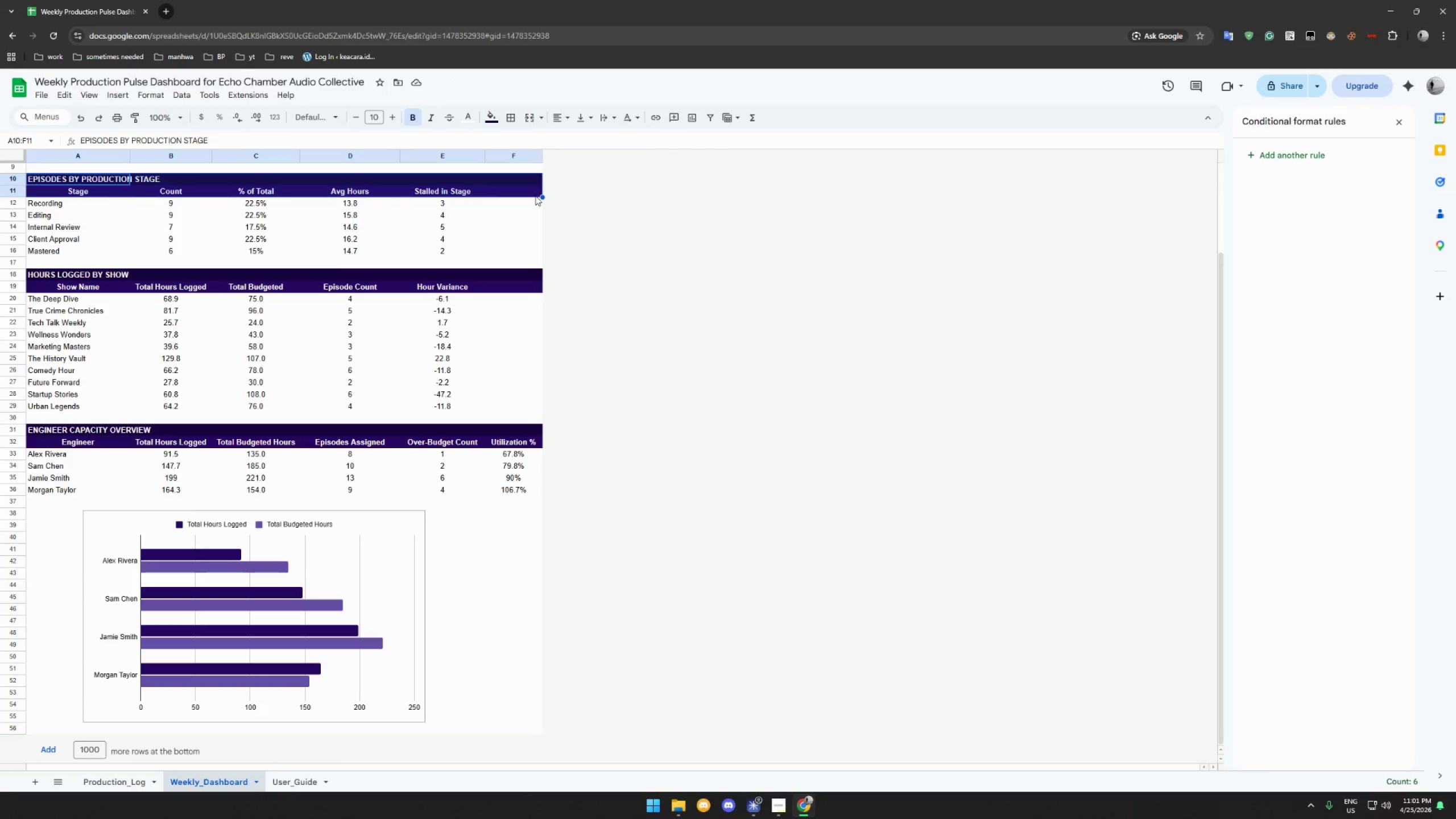 
key(Control+C)
 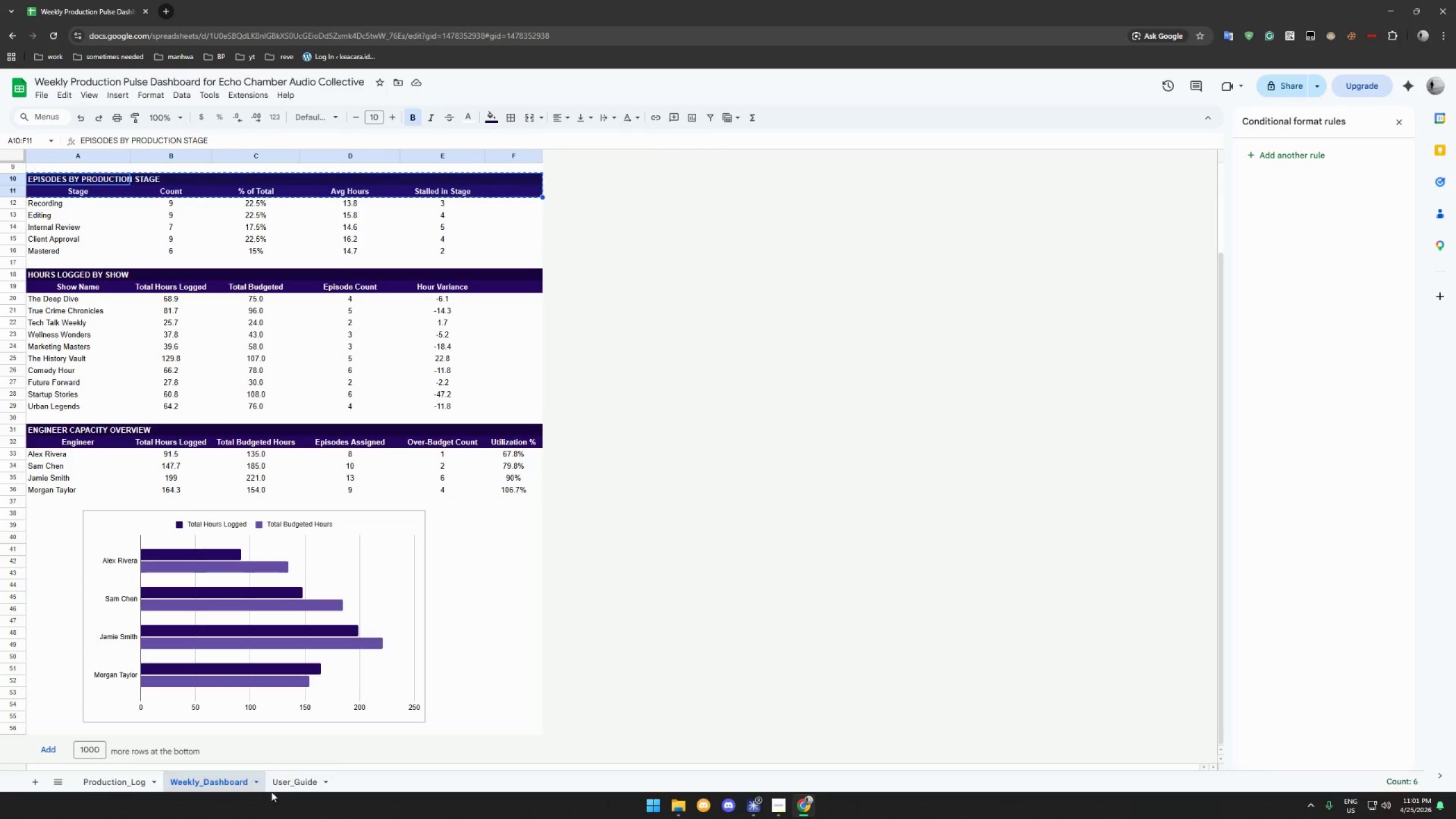 
left_click([277, 786])
 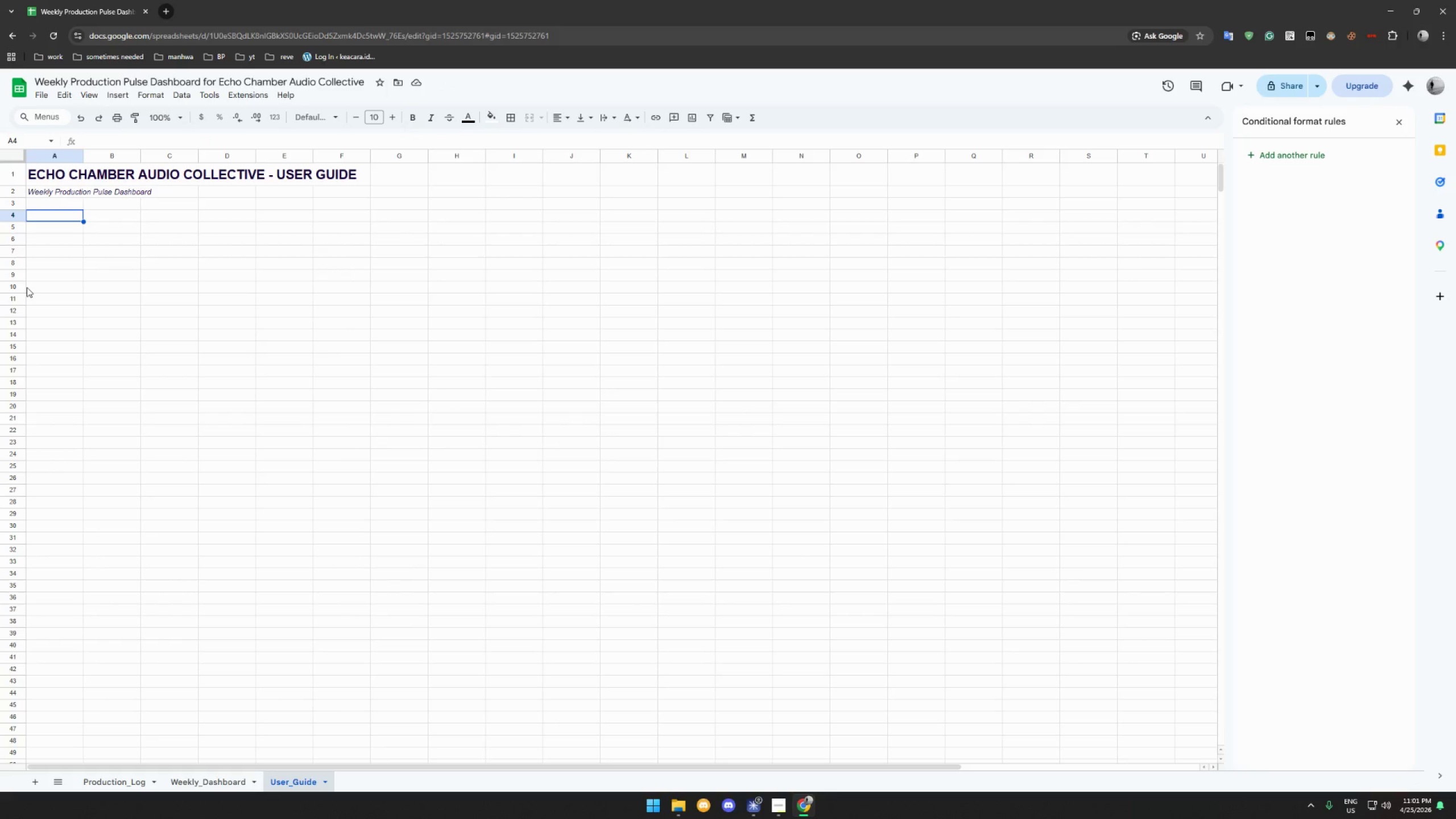 
key(Control+ControlLeft)
 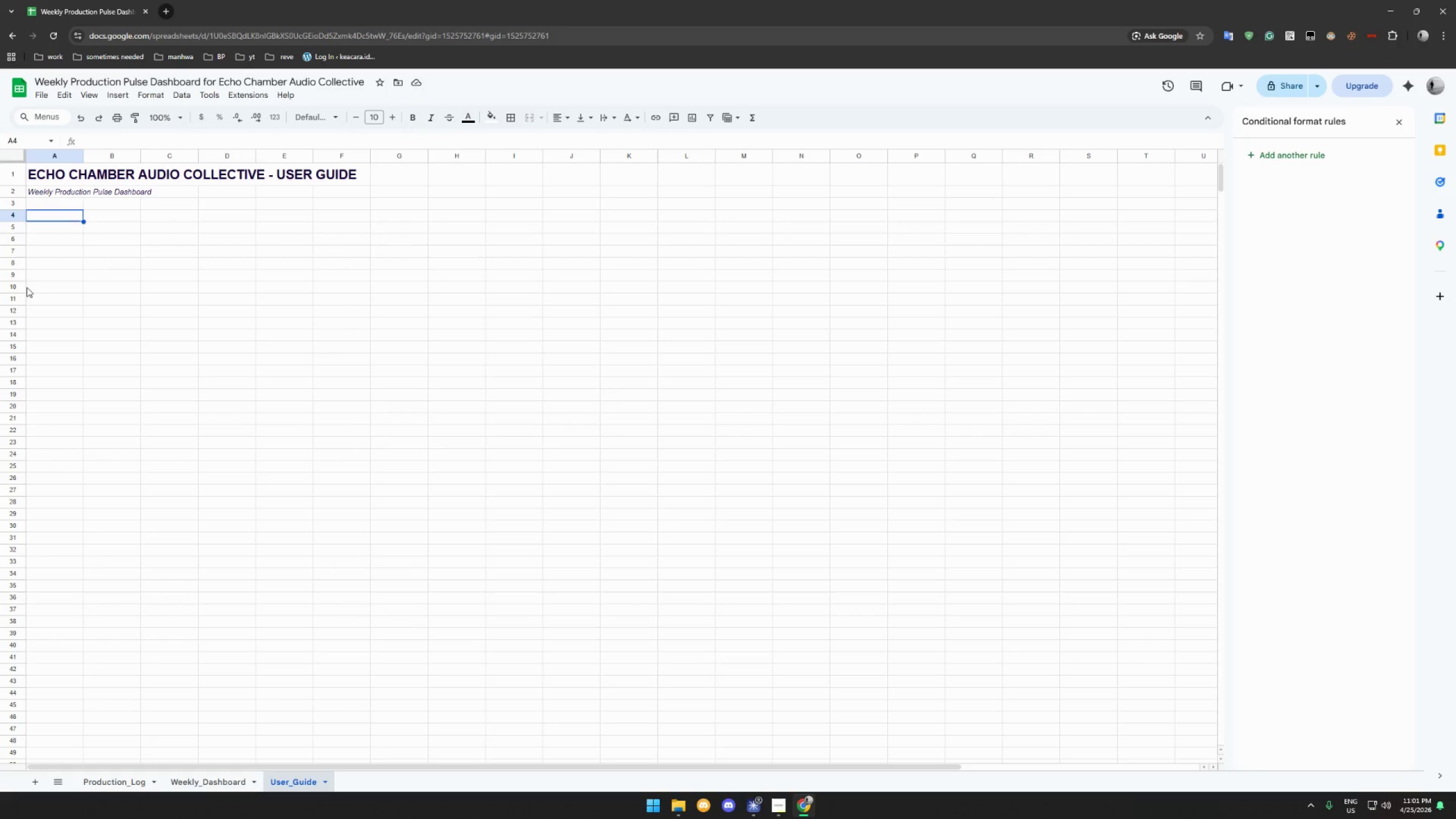 
key(Control+V)
 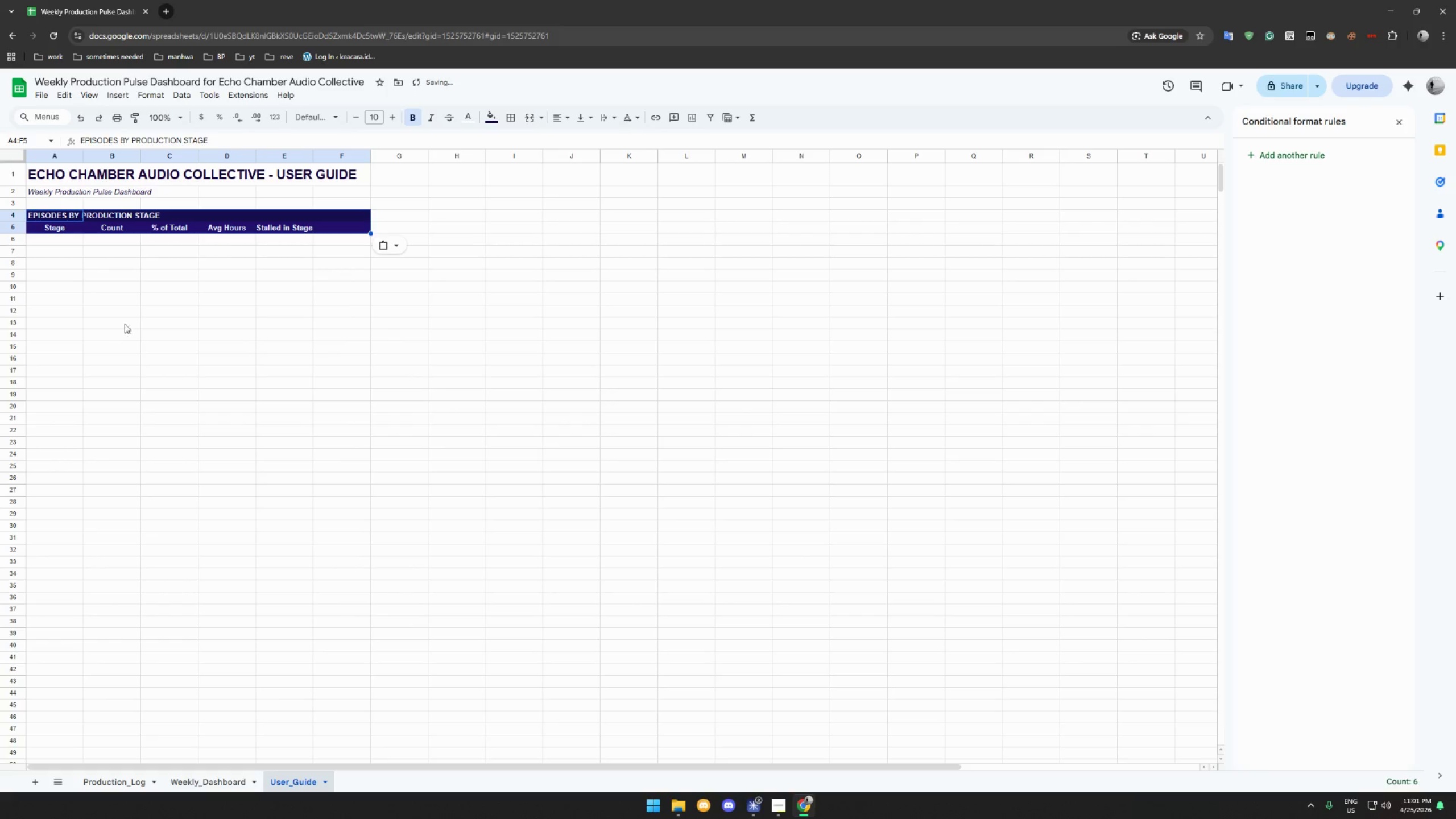 
left_click([143, 297])
 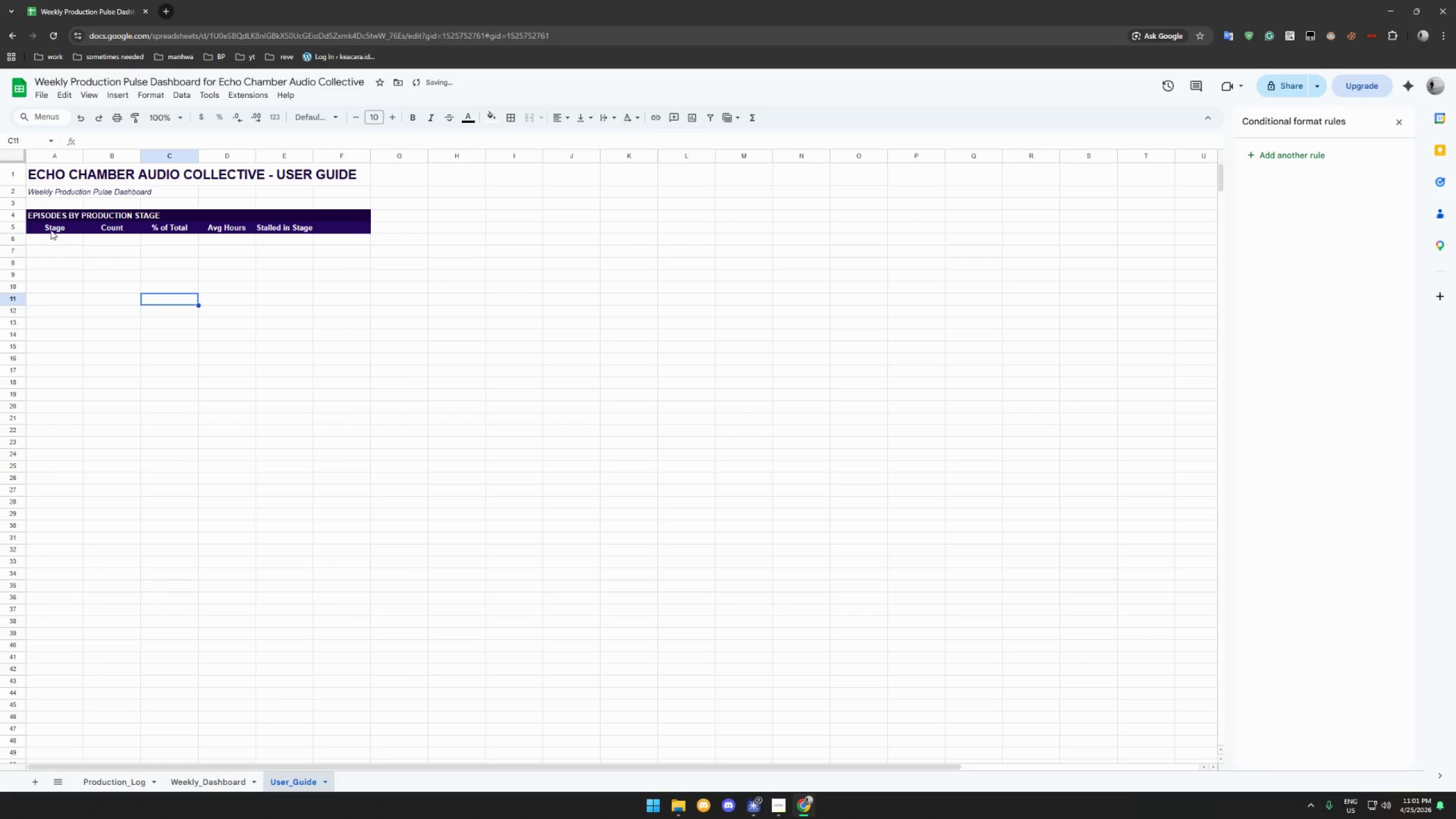 
left_click([51, 230])
 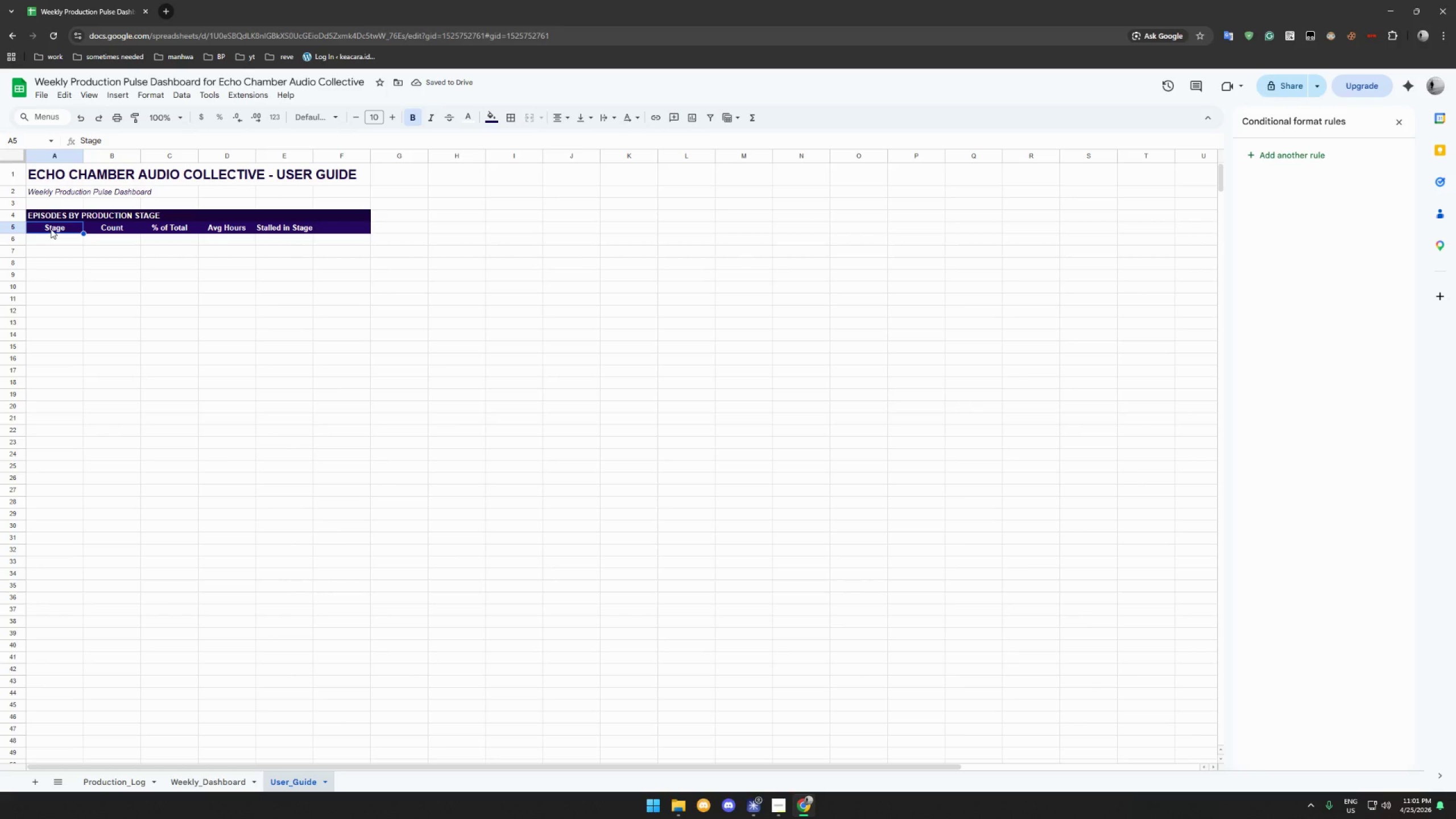 
left_click([51, 217])
 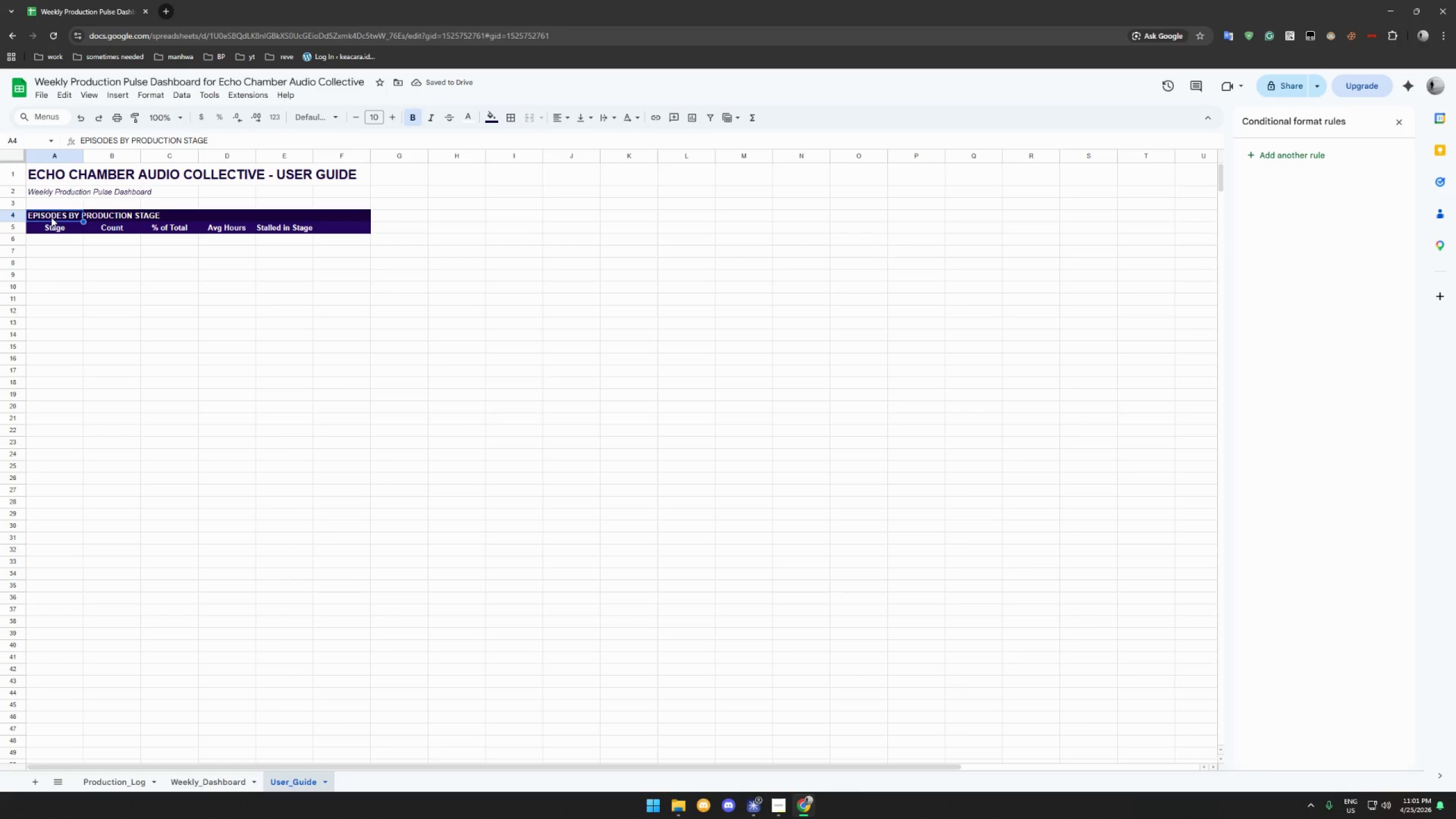 
type(TABN )
key(Backspace)
key(Backspace)
type( OVERVIEW)
 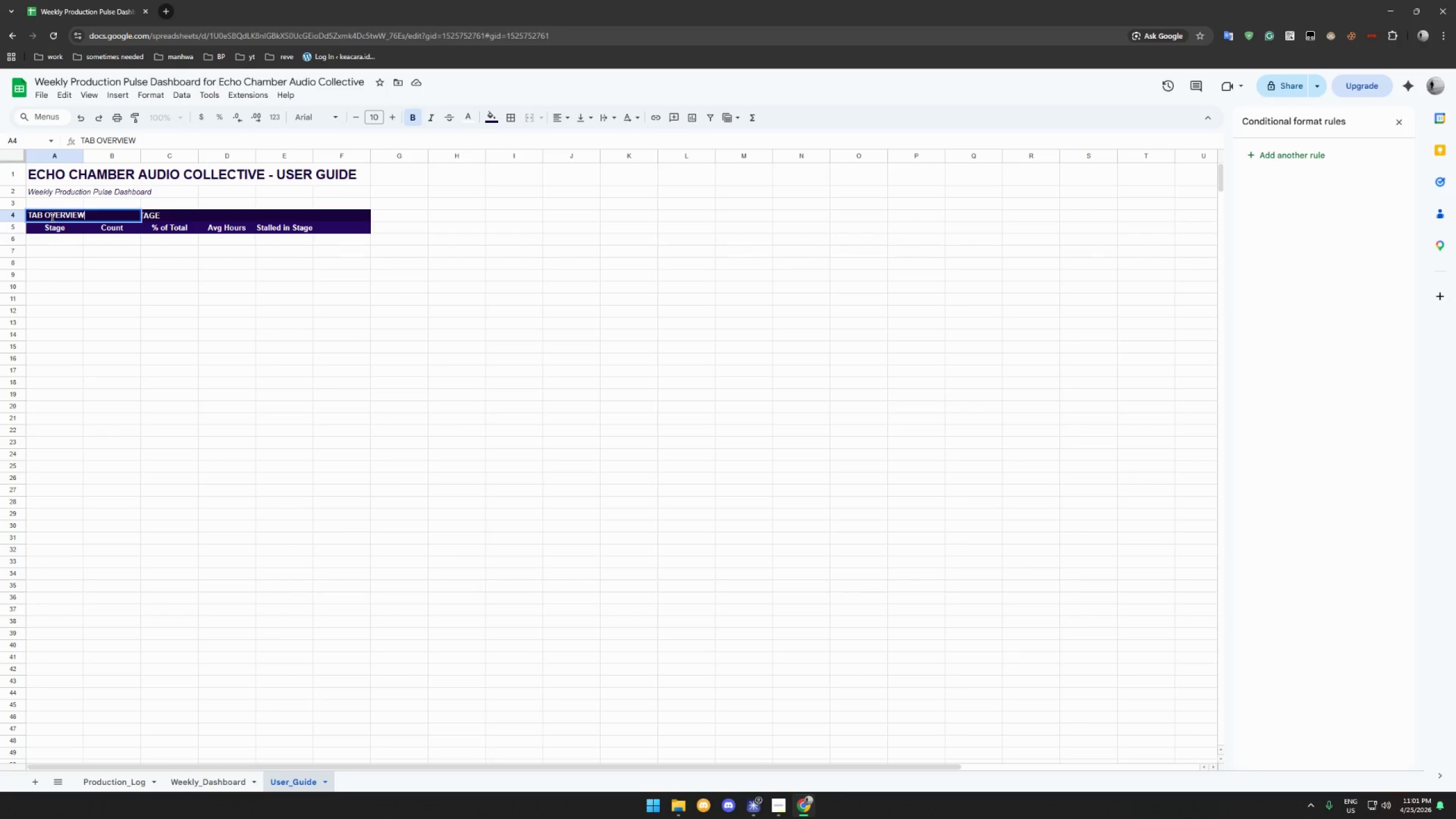 
key(Enter)
 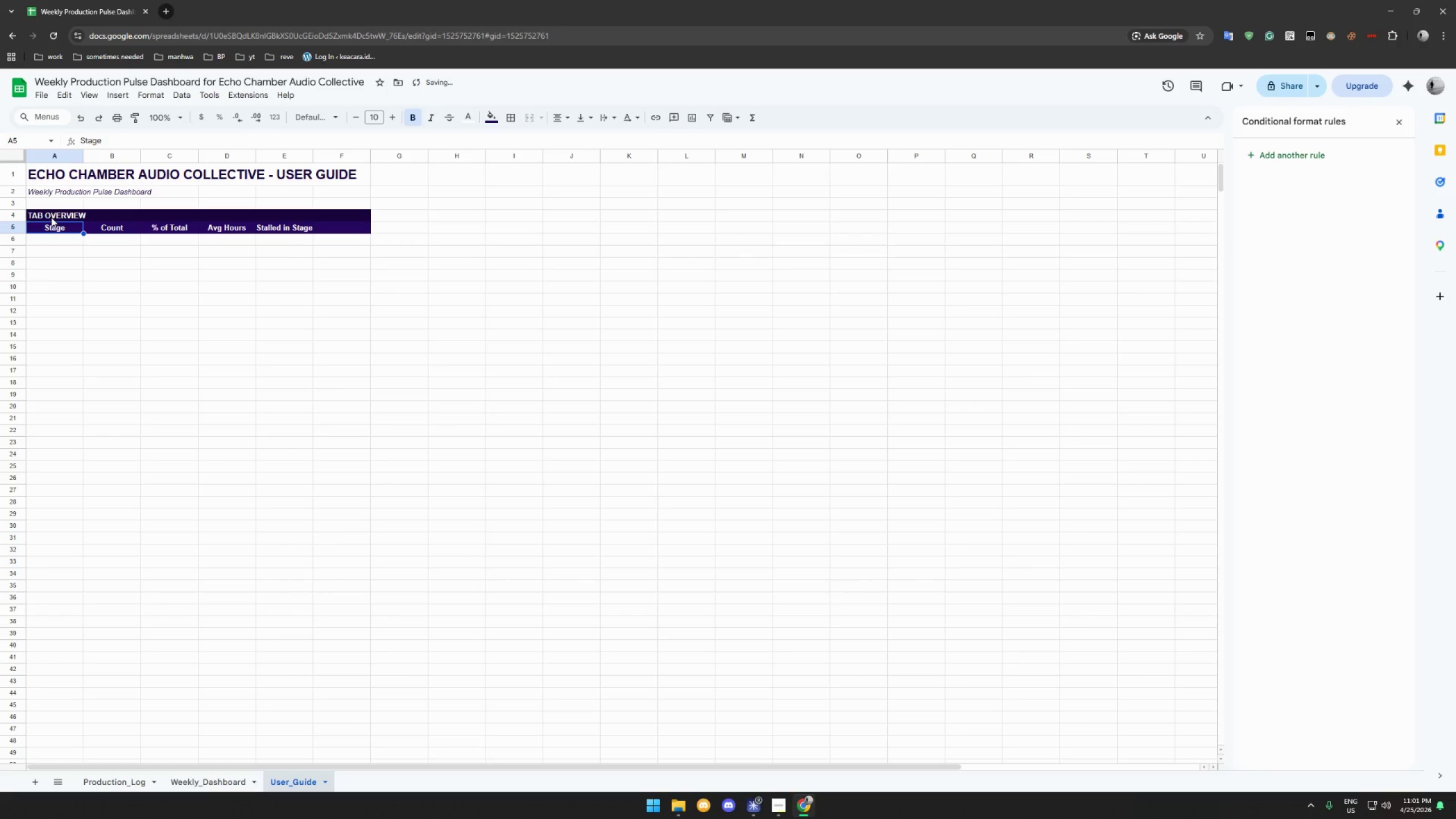 
type(Tabn)
key(Backspace)
key(Backspace)
type(n )
key(Backspace)
key(Backspace)
type(bName)
key(Backspace)
key(Backspace)
key(Backspace)
key(Backspace)
type( Name)
 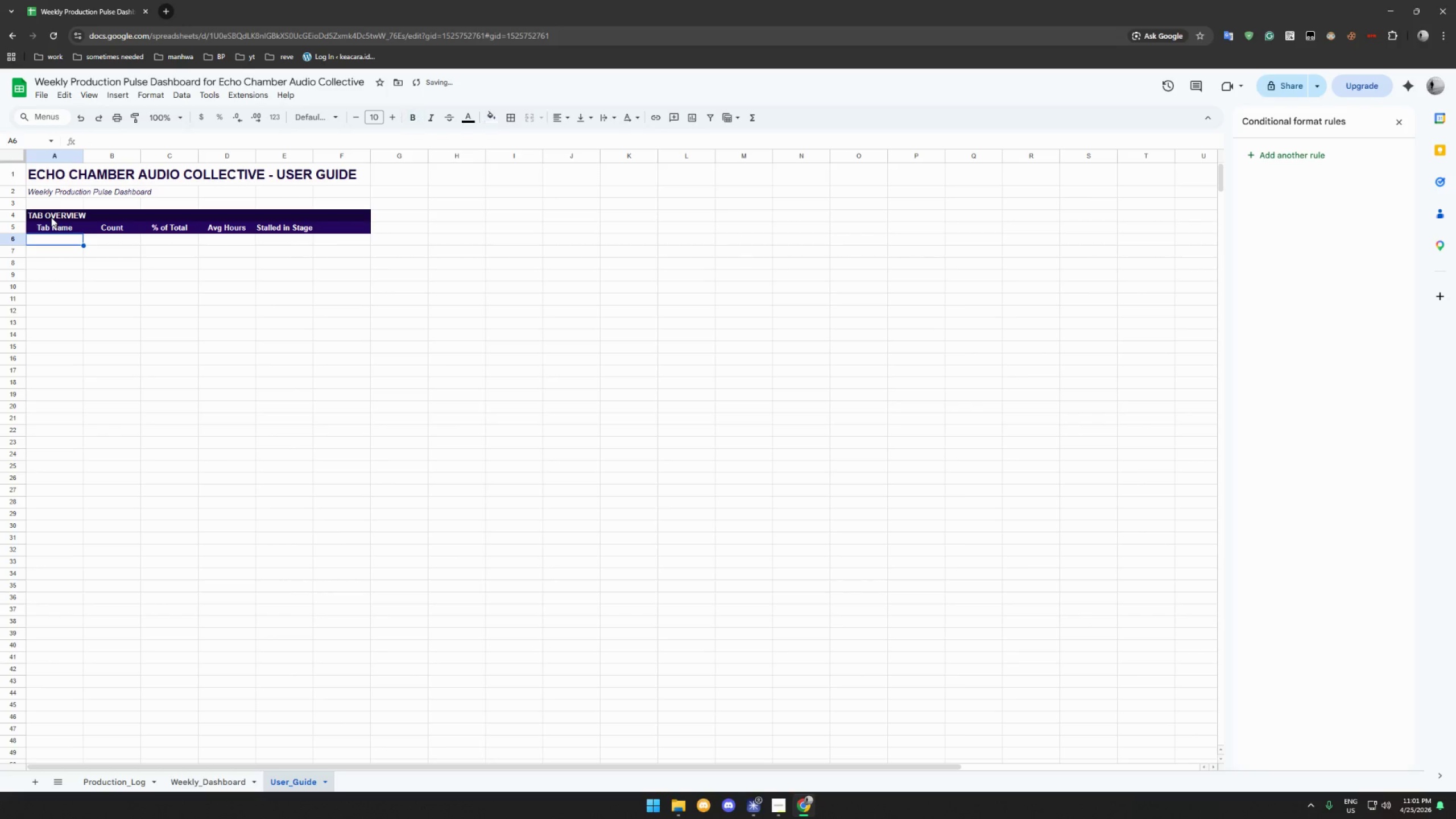 
 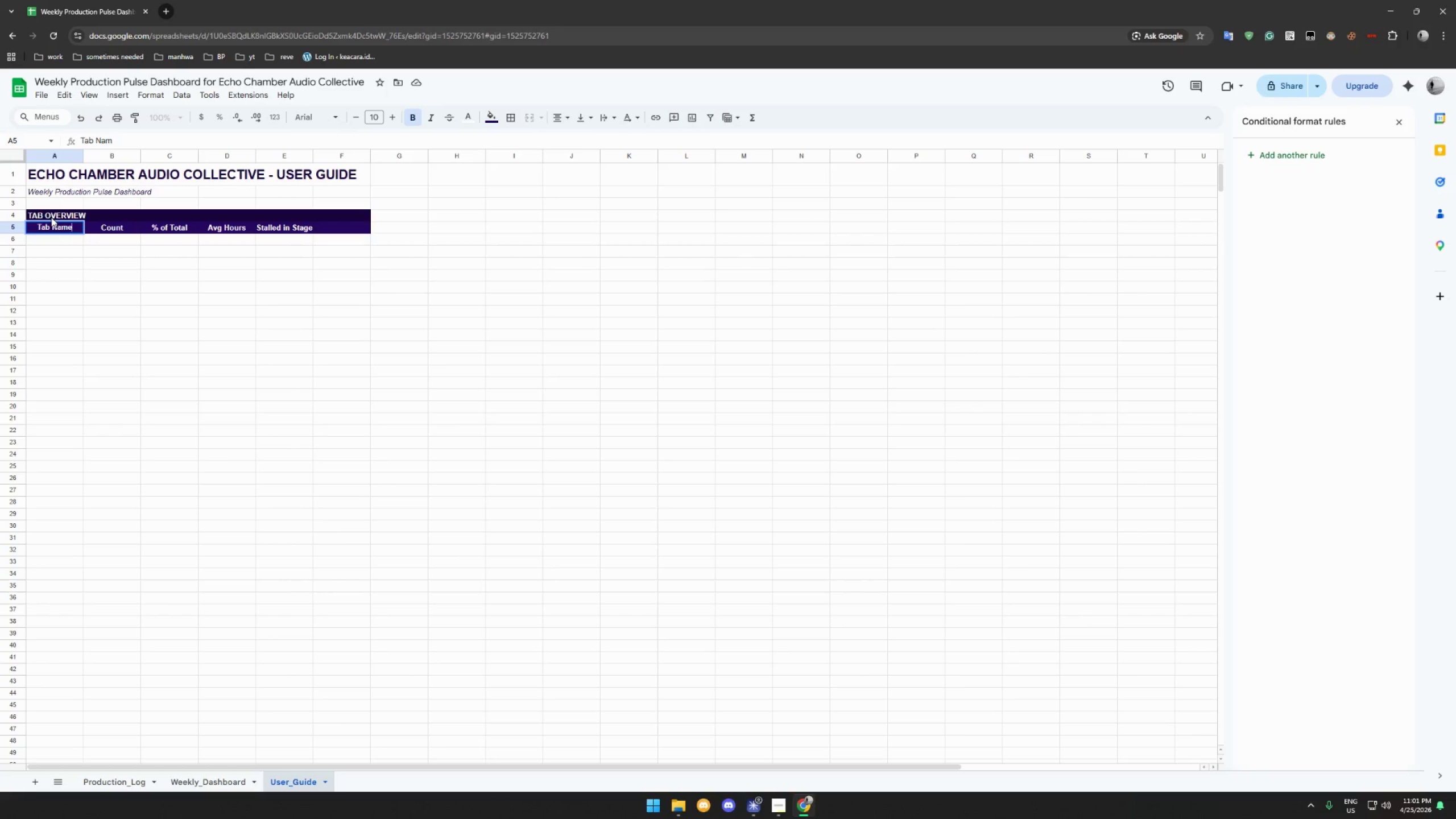 
key(Enter)
 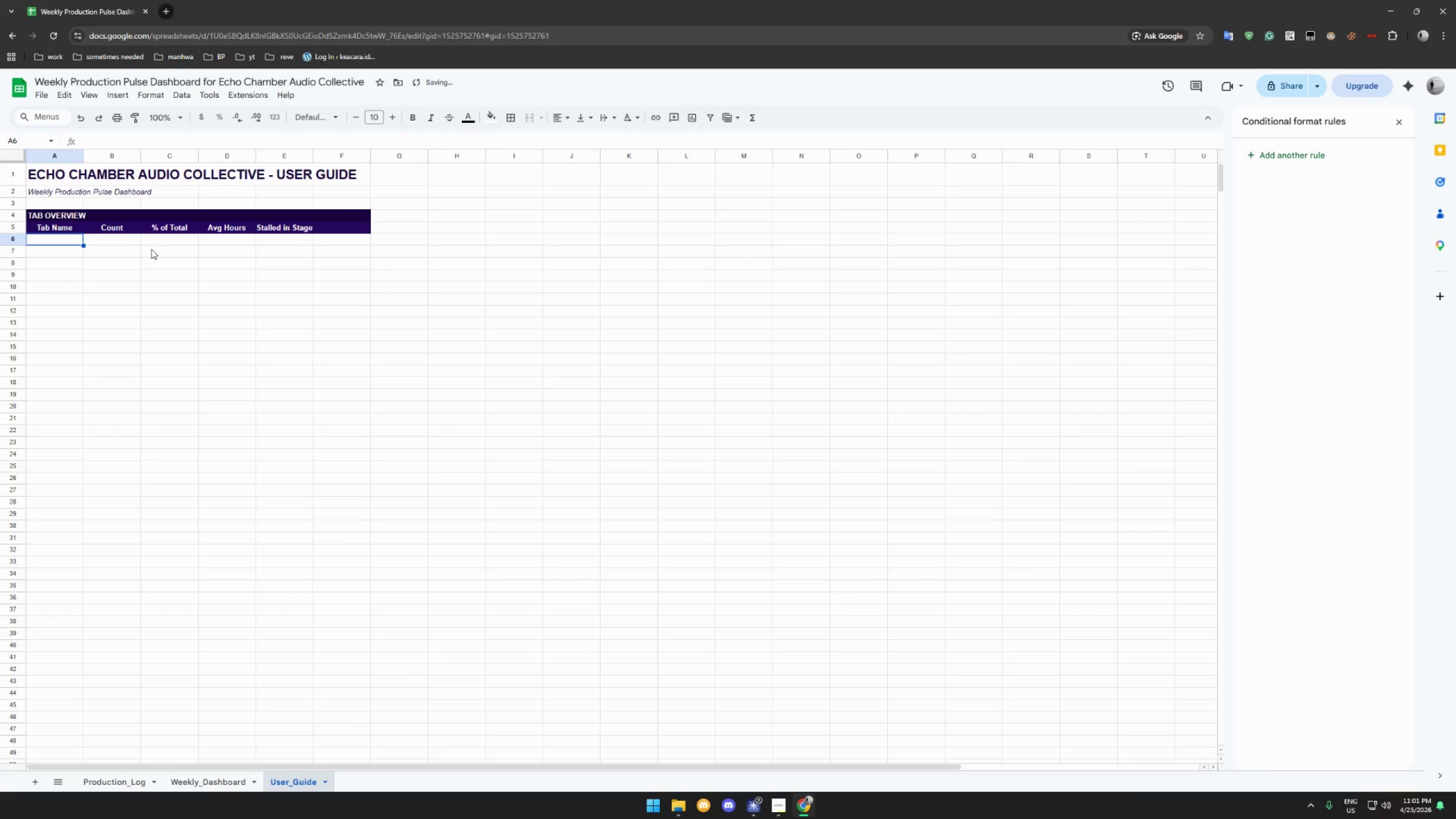 
left_click([129, 231])
 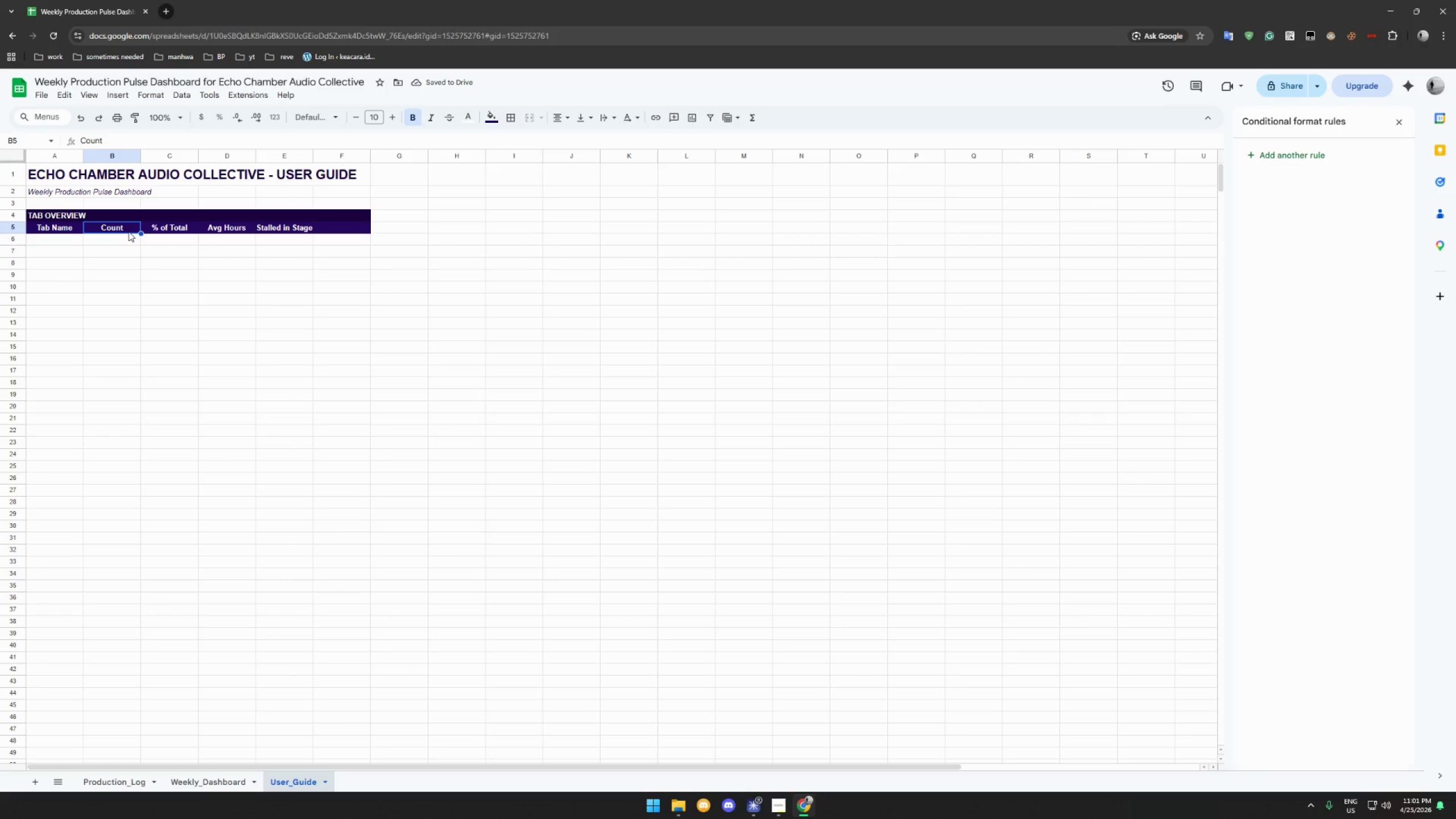 
type(Purpose)
 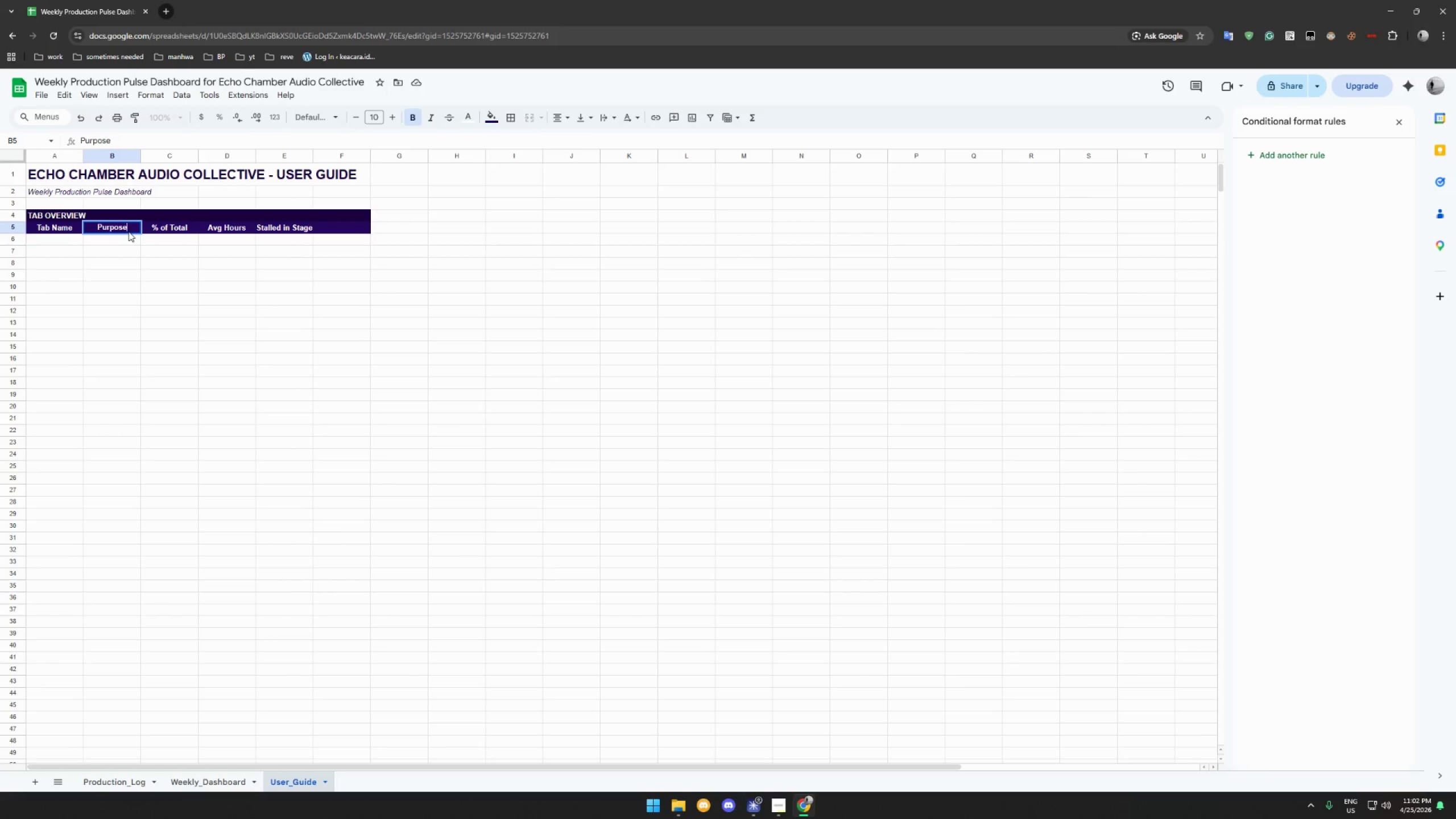 
key(Enter)
 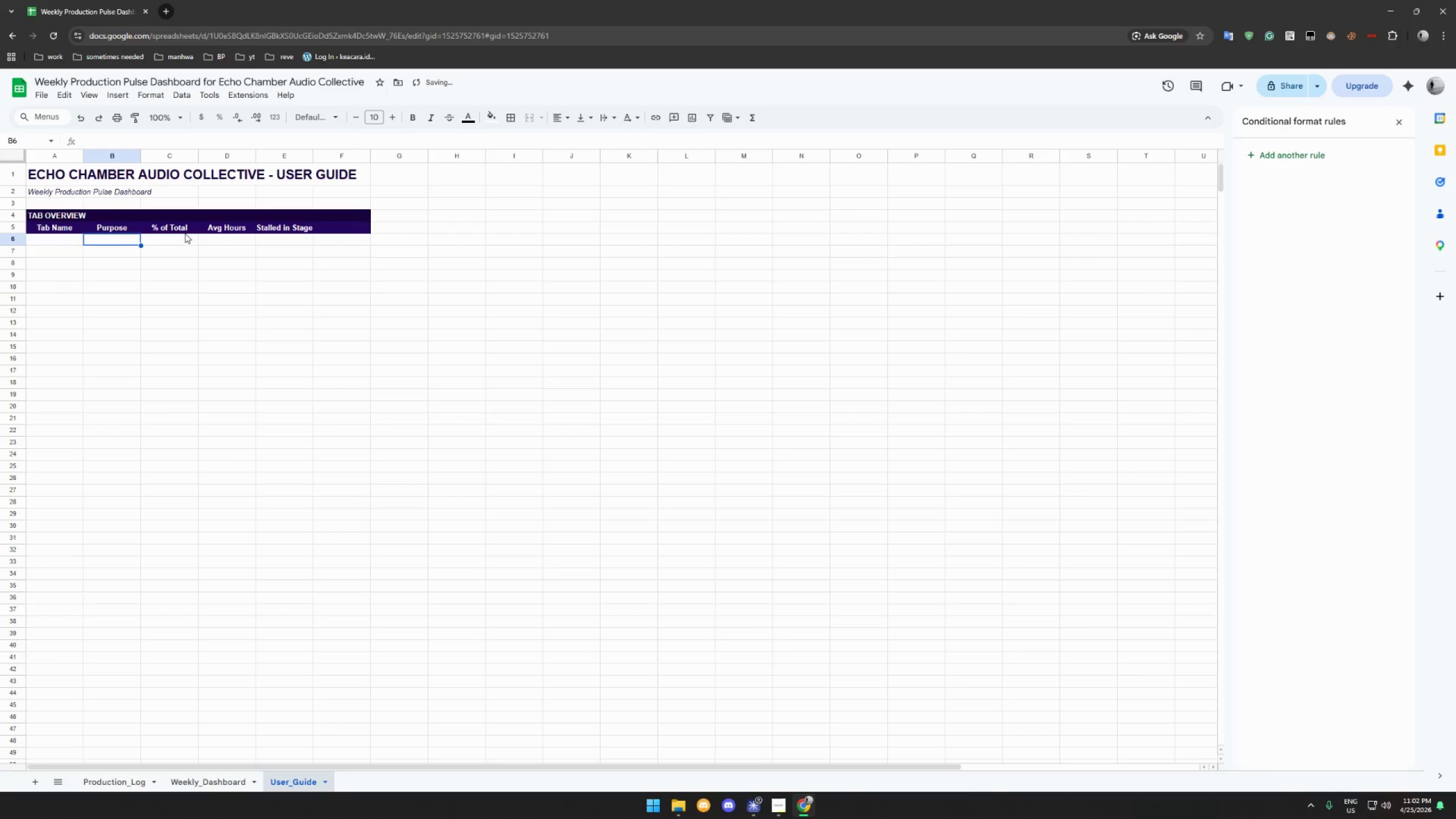 
left_click([185, 228])
 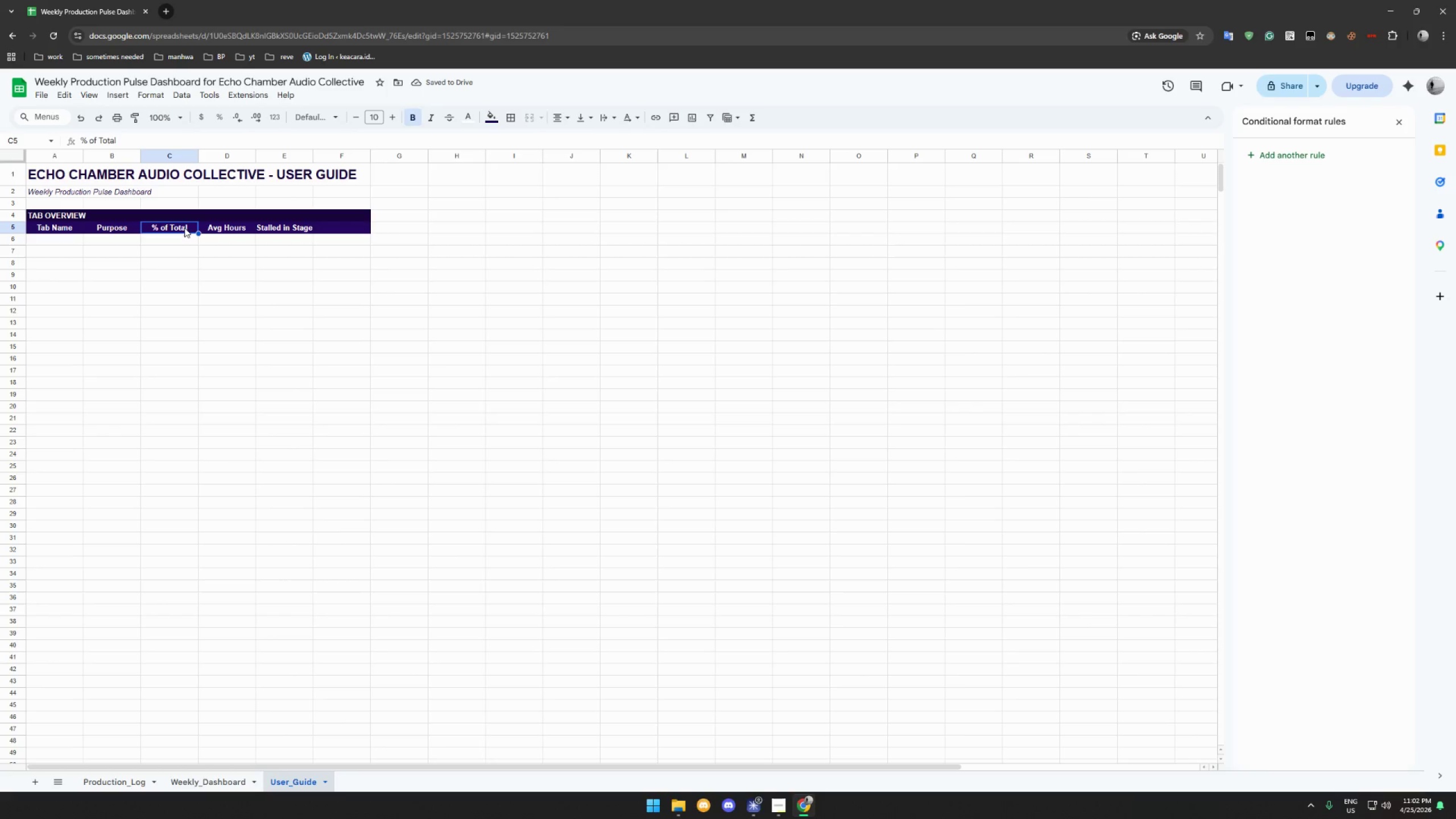 
type(Kety)
key(Backspace)
key(Backspace)
type(y Features)
 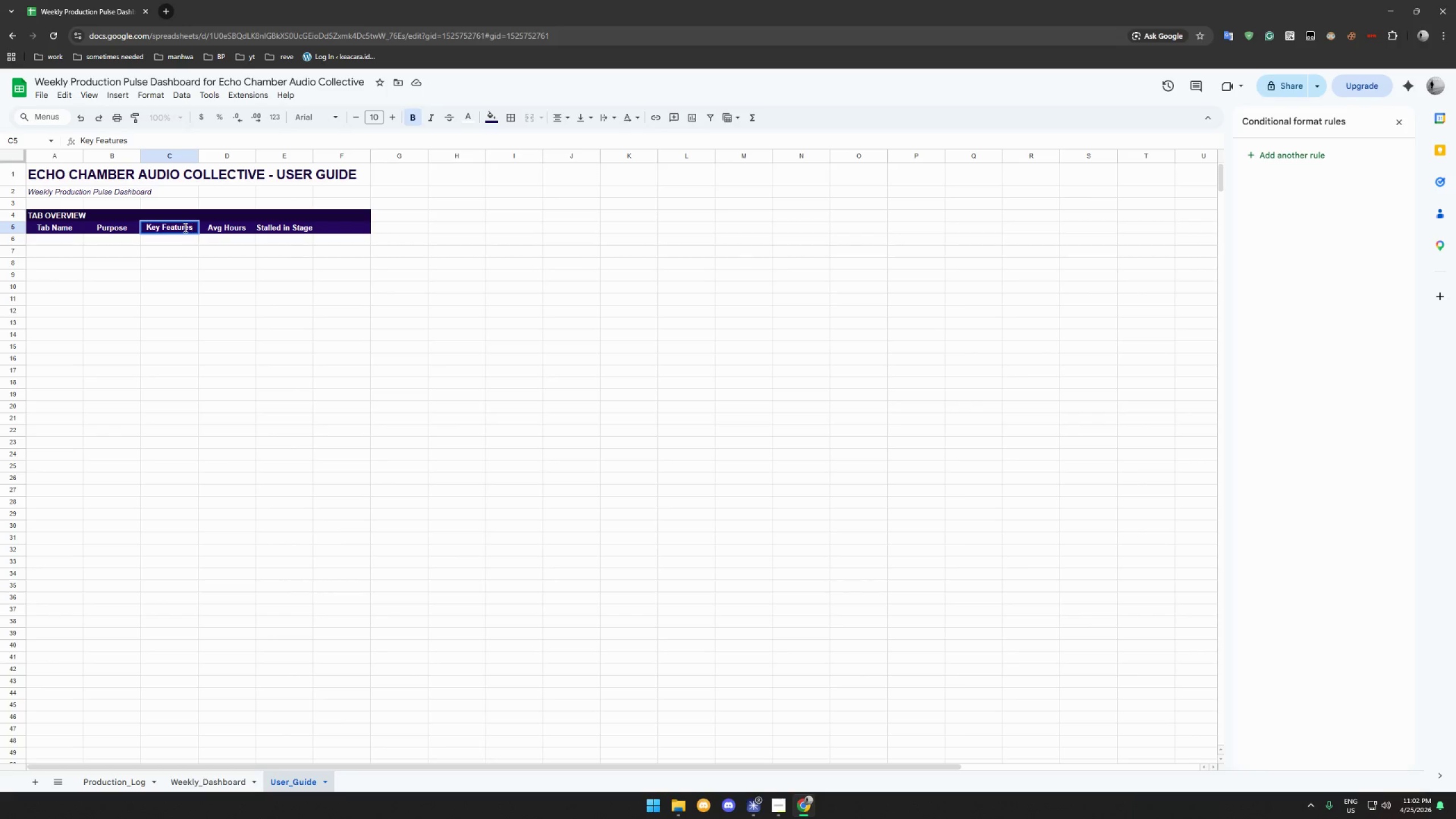 
left_click_drag(start_coordinate=[224, 226], to_coordinate=[351, 233])
 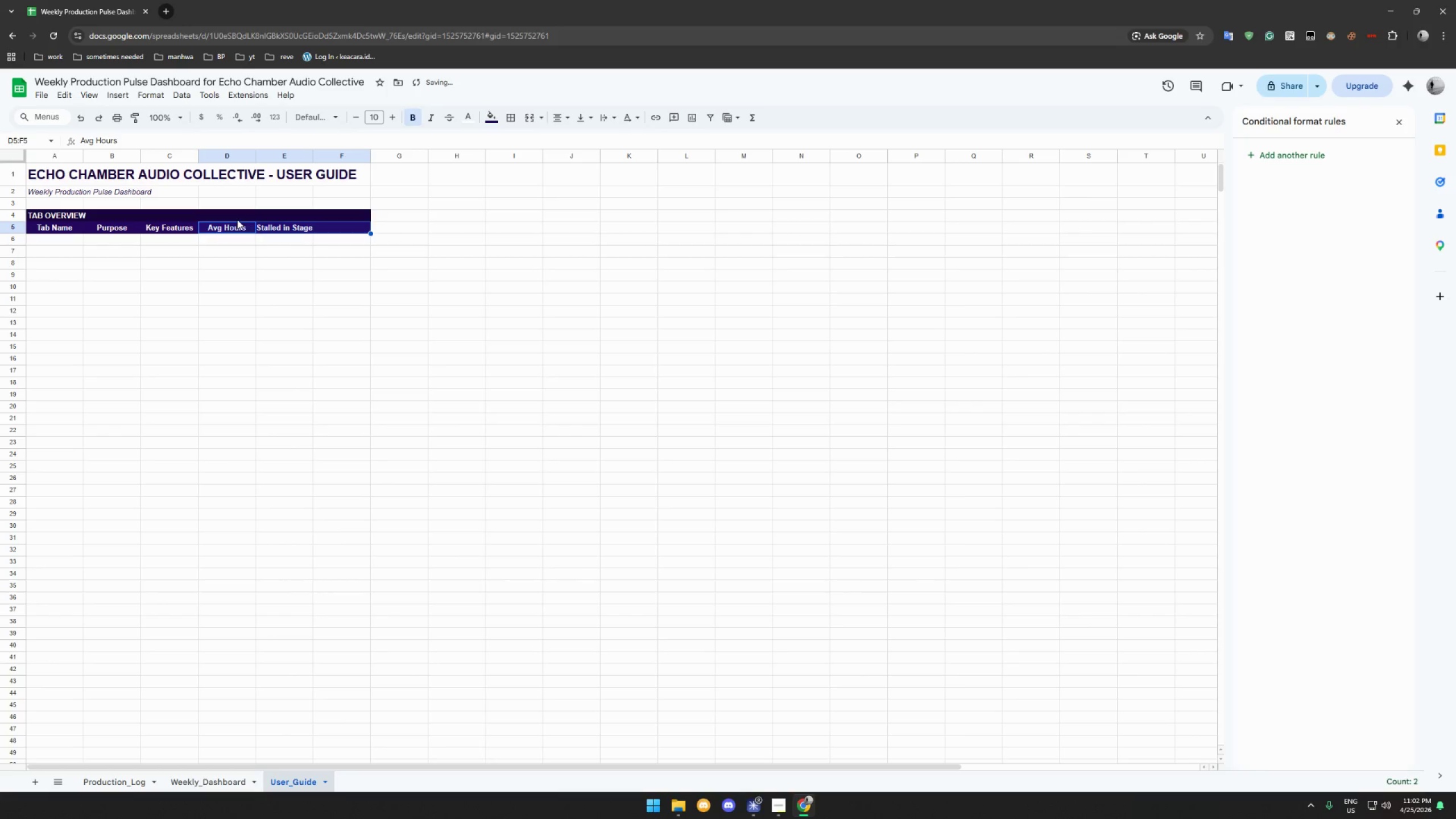 
left_click_drag(start_coordinate=[237, 220], to_coordinate=[361, 231])
 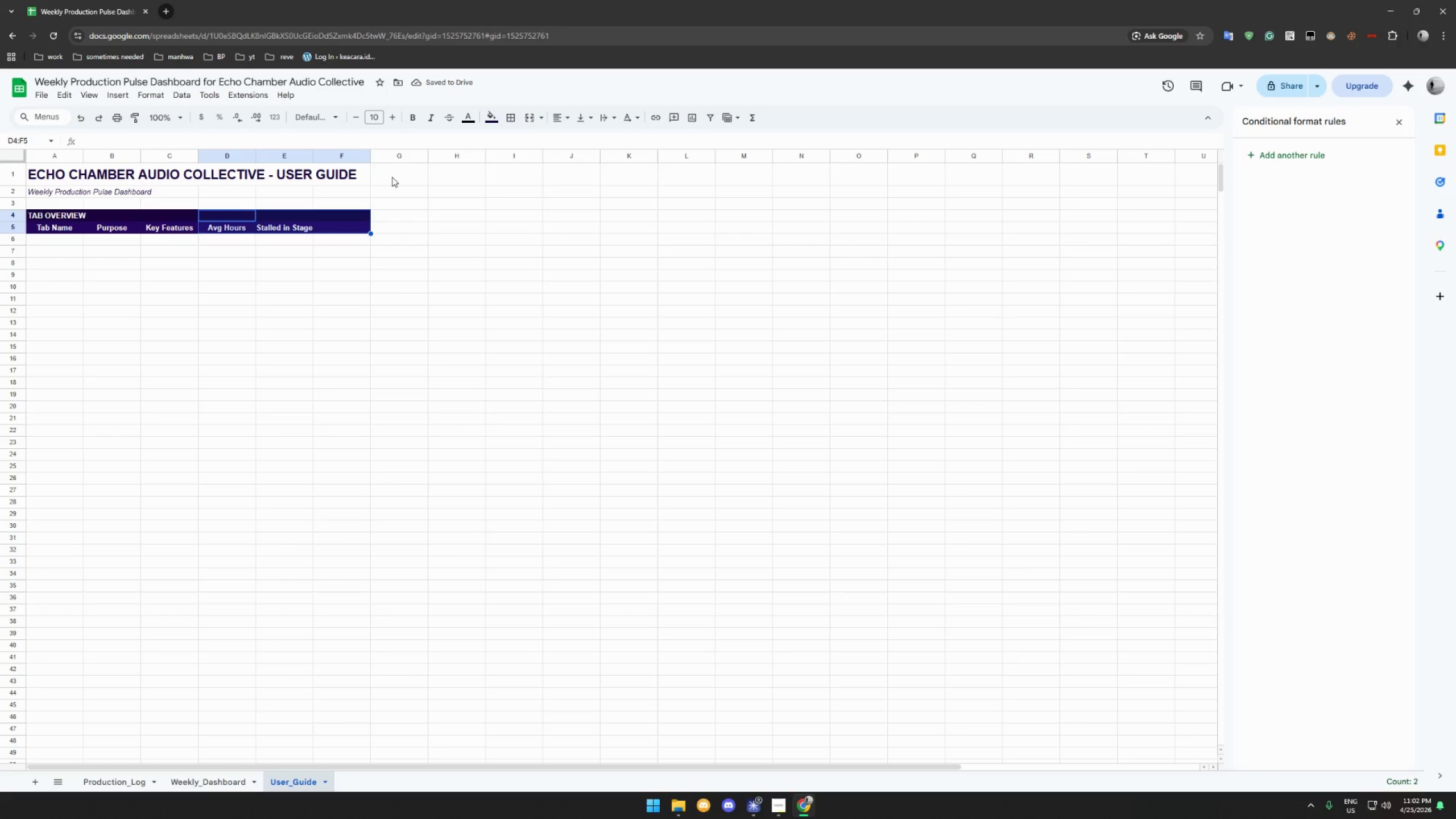 
key(Delete)
 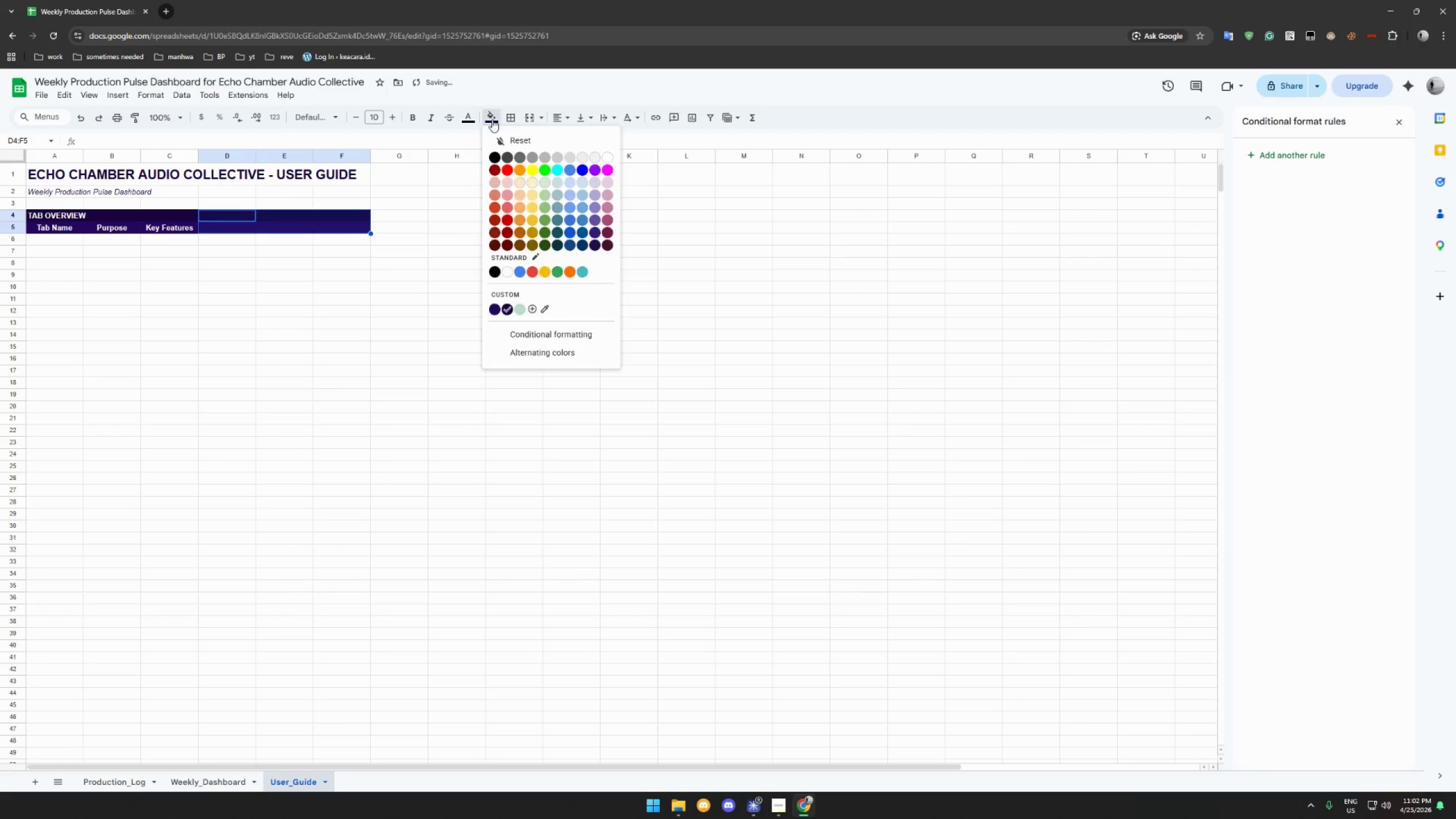 
double_click([510, 142])
 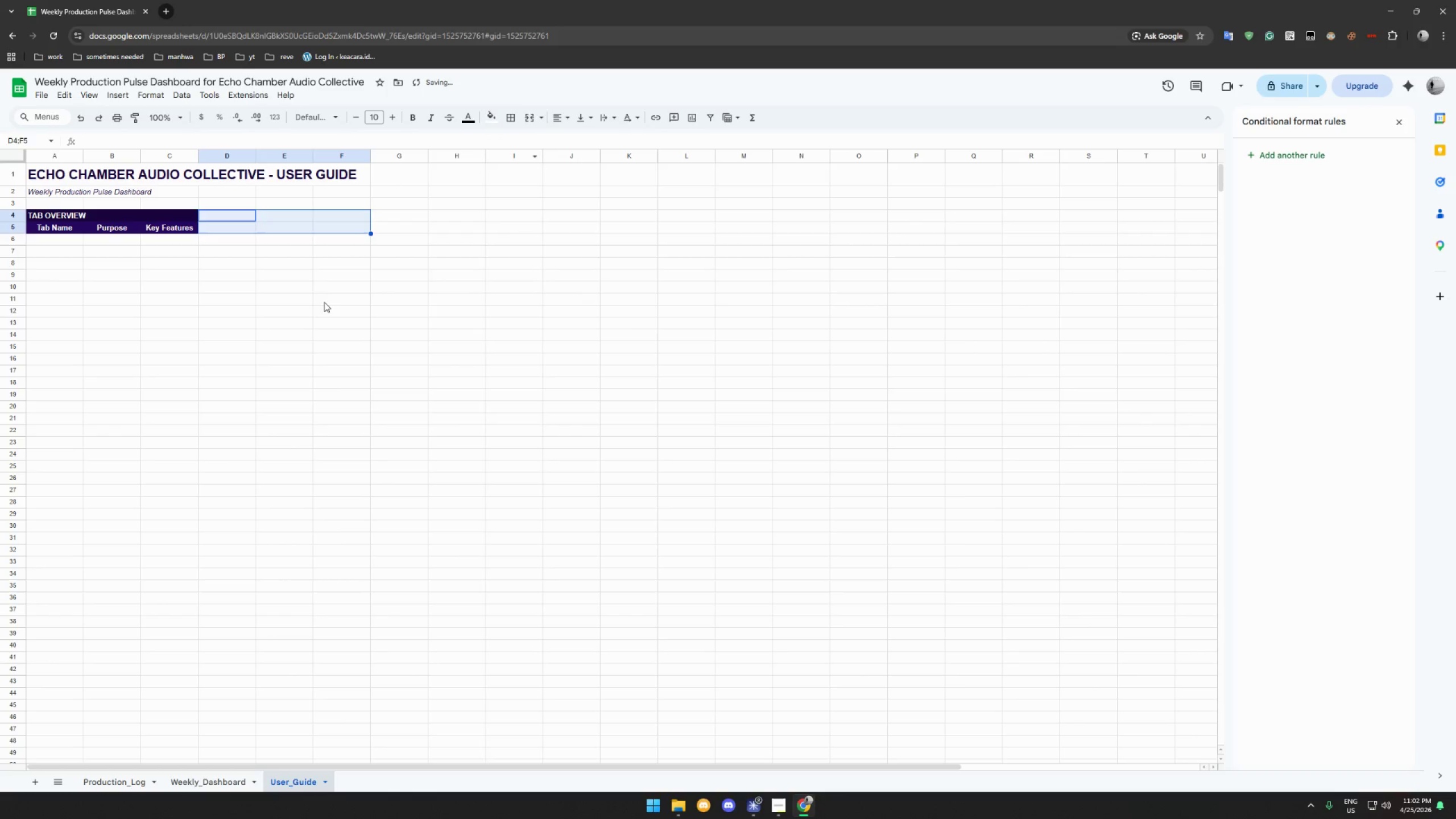 
triple_click([318, 306])
 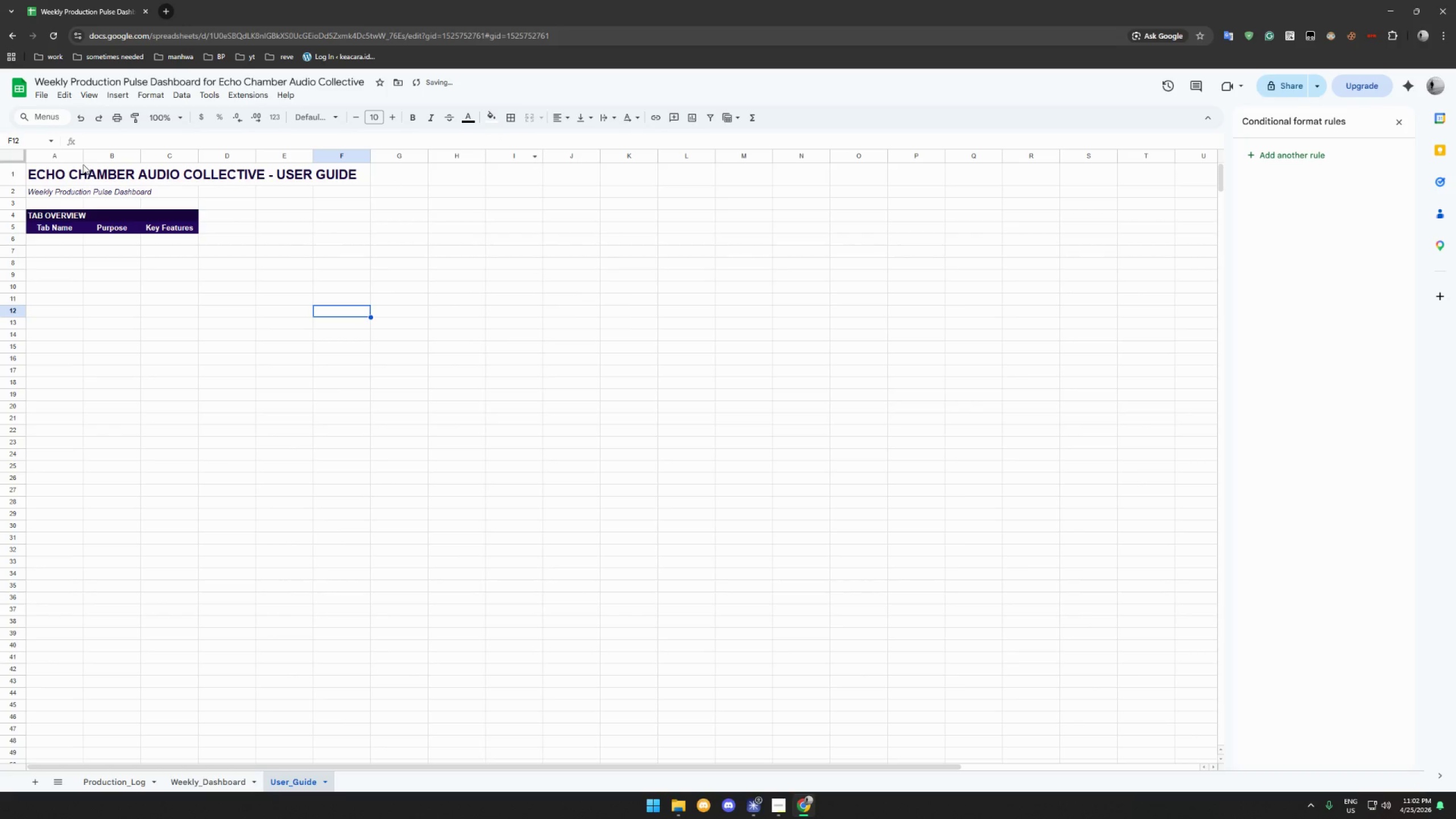 
left_click_drag(start_coordinate=[81, 156], to_coordinate=[137, 160])
 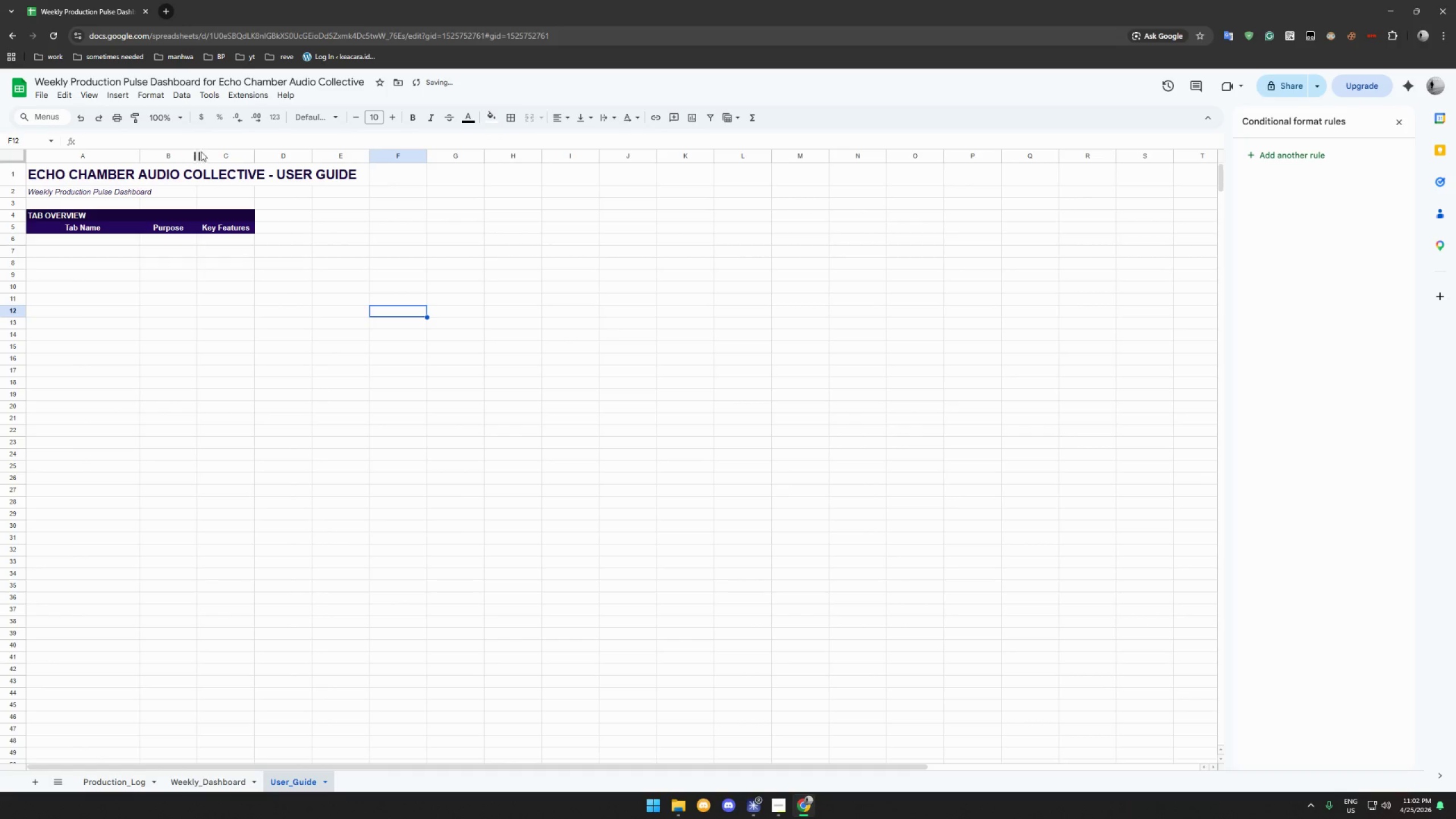 
left_click_drag(start_coordinate=[197, 154], to_coordinate=[255, 160])
 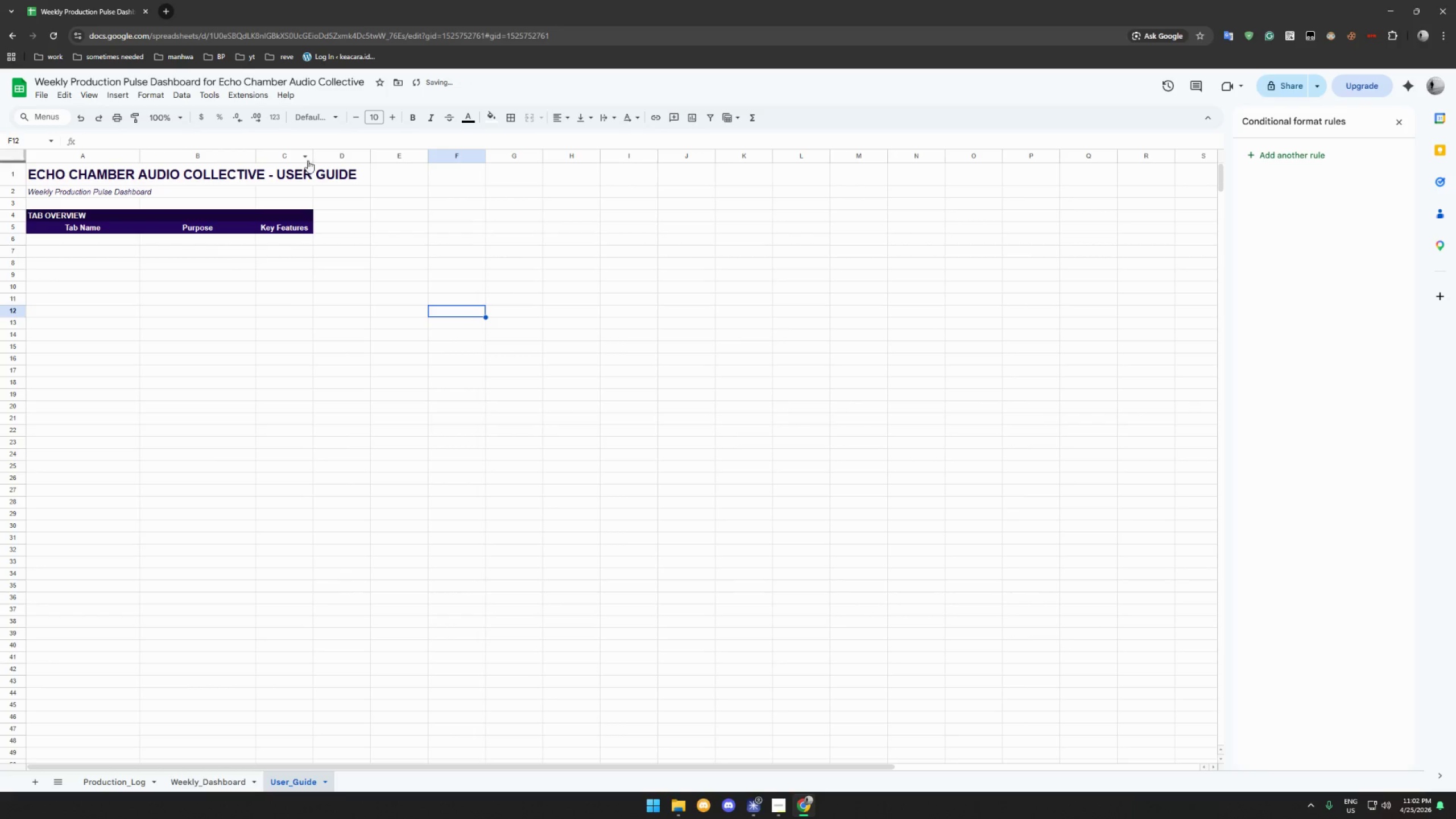 
left_click_drag(start_coordinate=[312, 158], to_coordinate=[371, 164])
 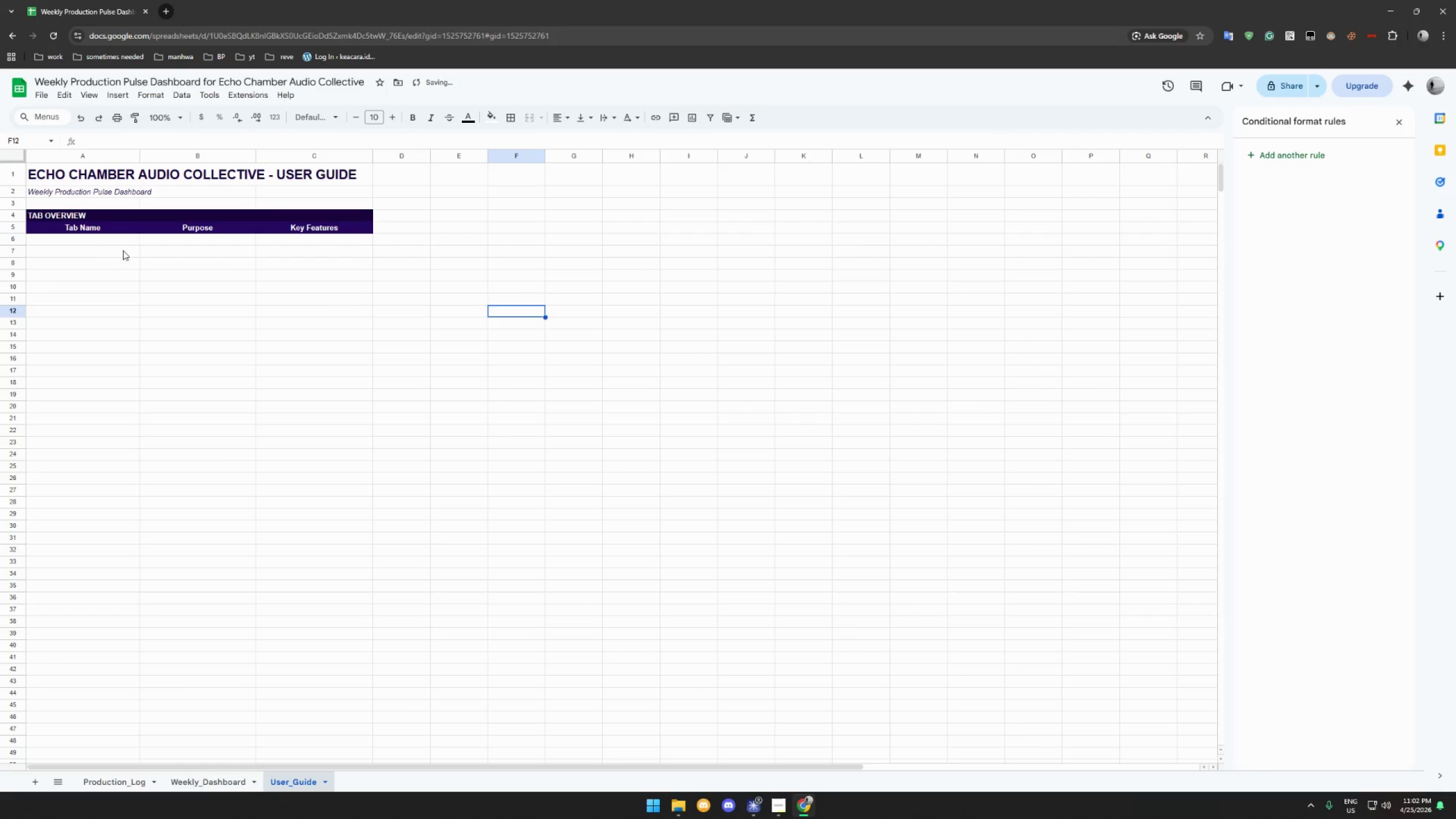 
left_click([104, 240])
 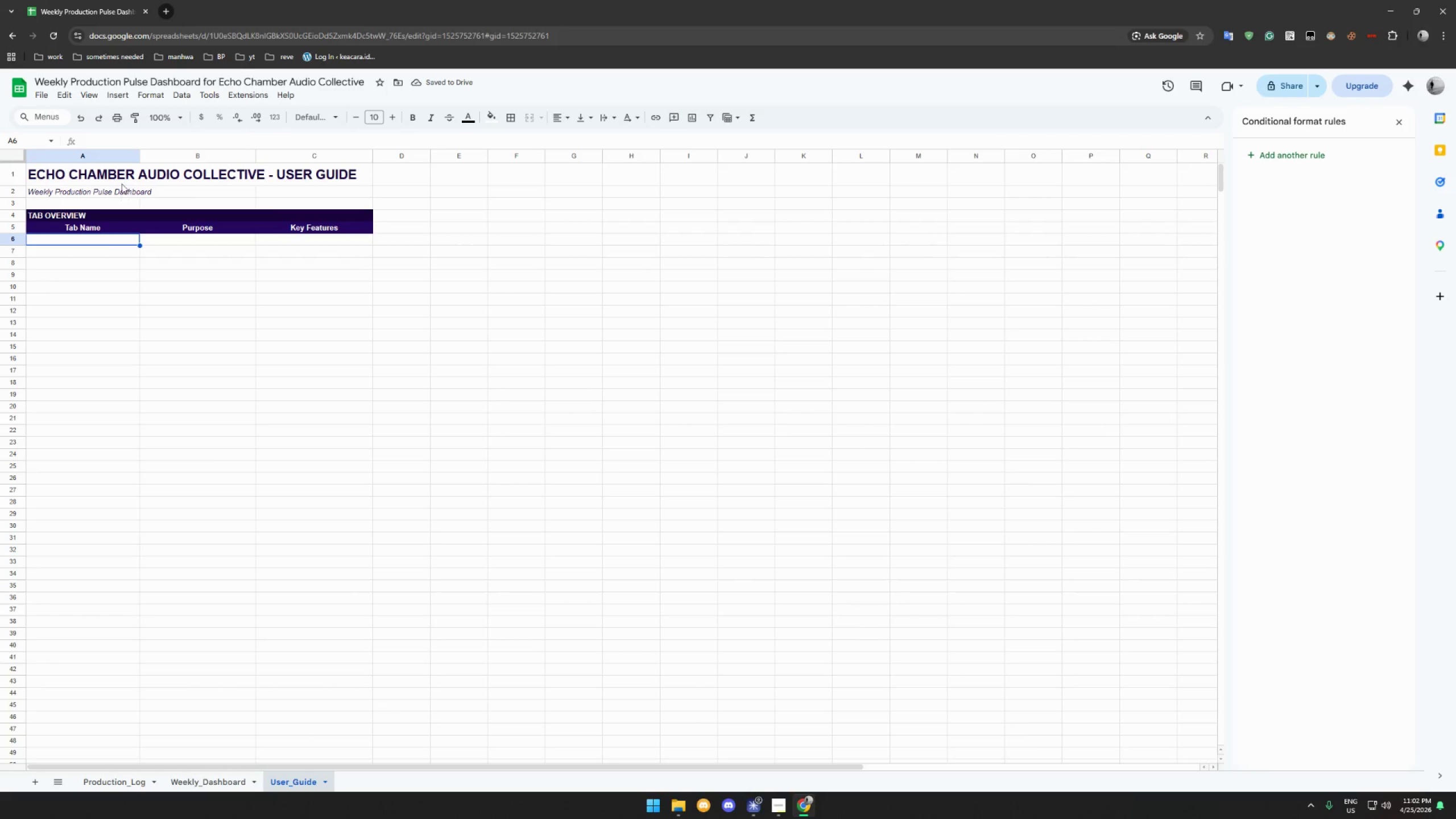 
left_click_drag(start_coordinate=[138, 160], to_coordinate=[165, 160])
 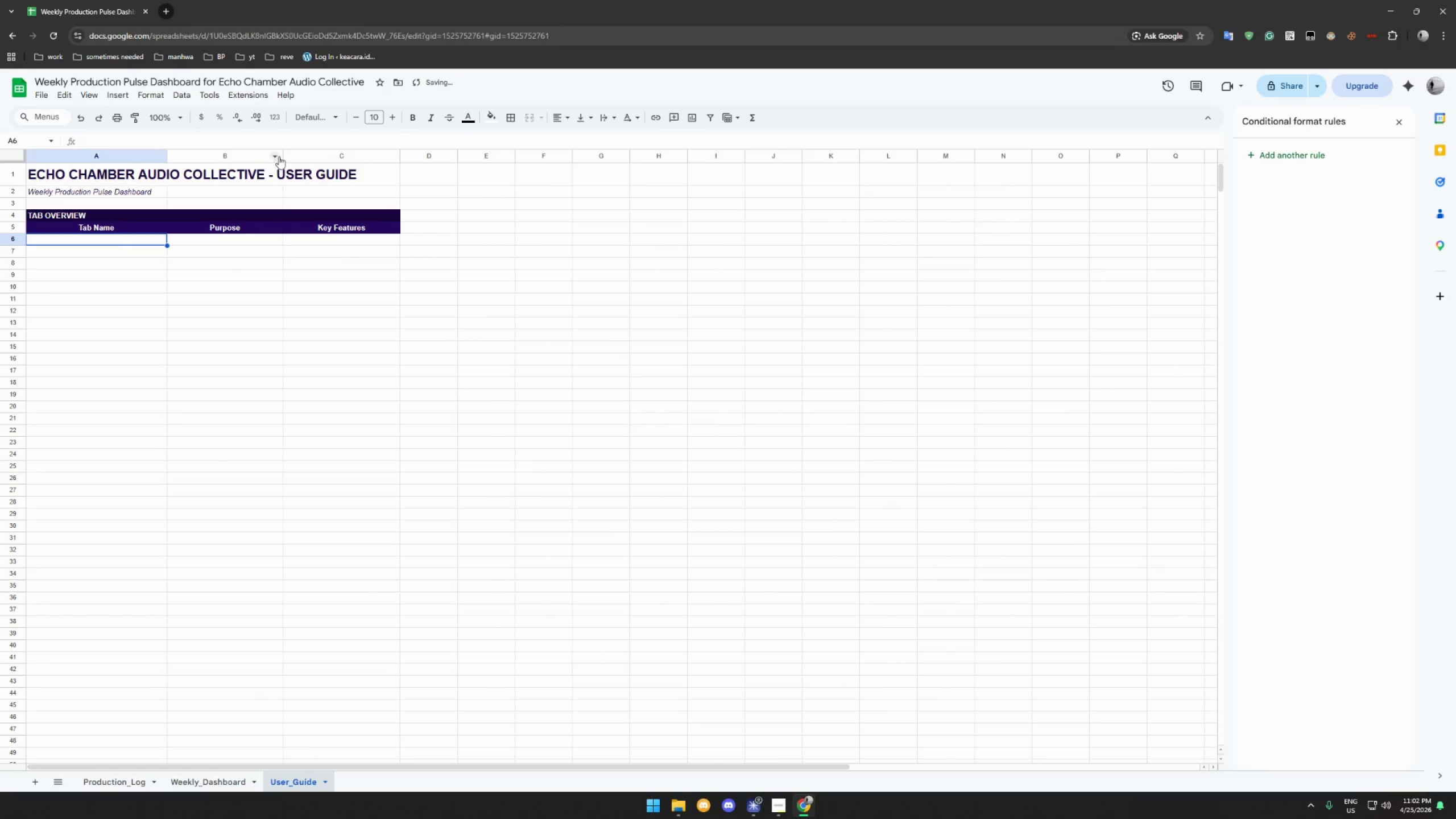 
left_click_drag(start_coordinate=[283, 154], to_coordinate=[332, 161])
 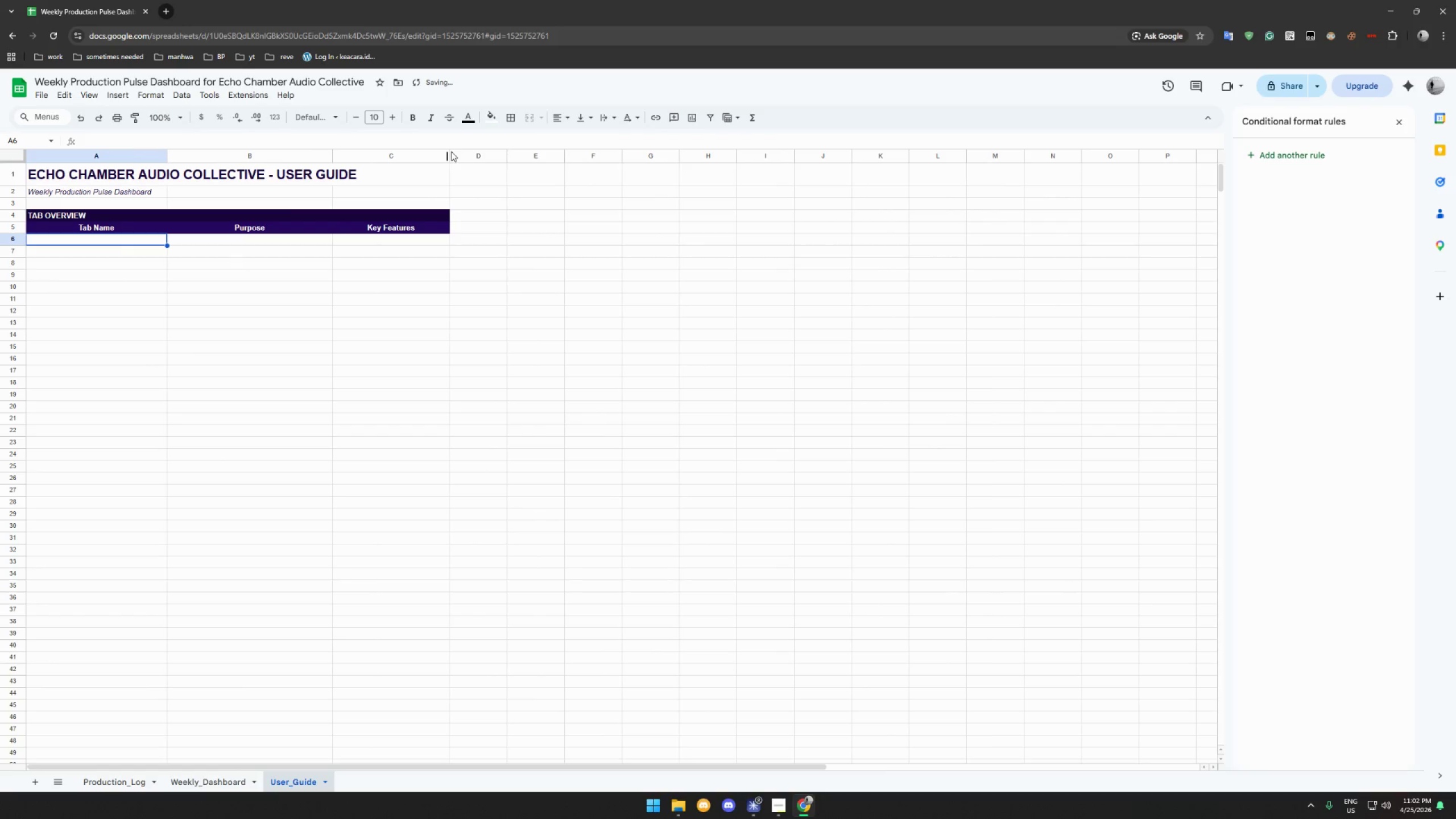 
left_click_drag(start_coordinate=[449, 154], to_coordinate=[511, 158])
 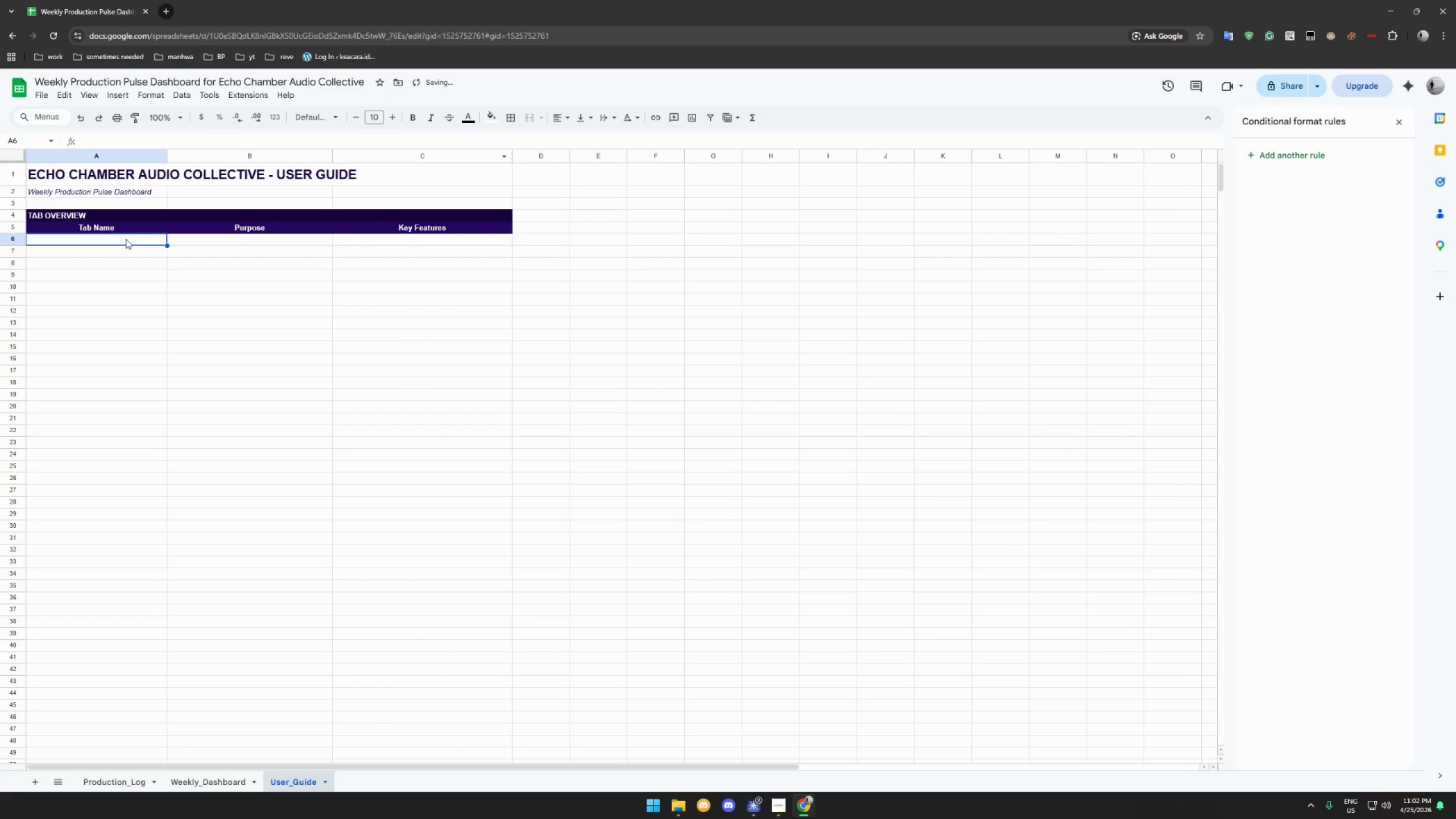 
left_click([115, 240])
 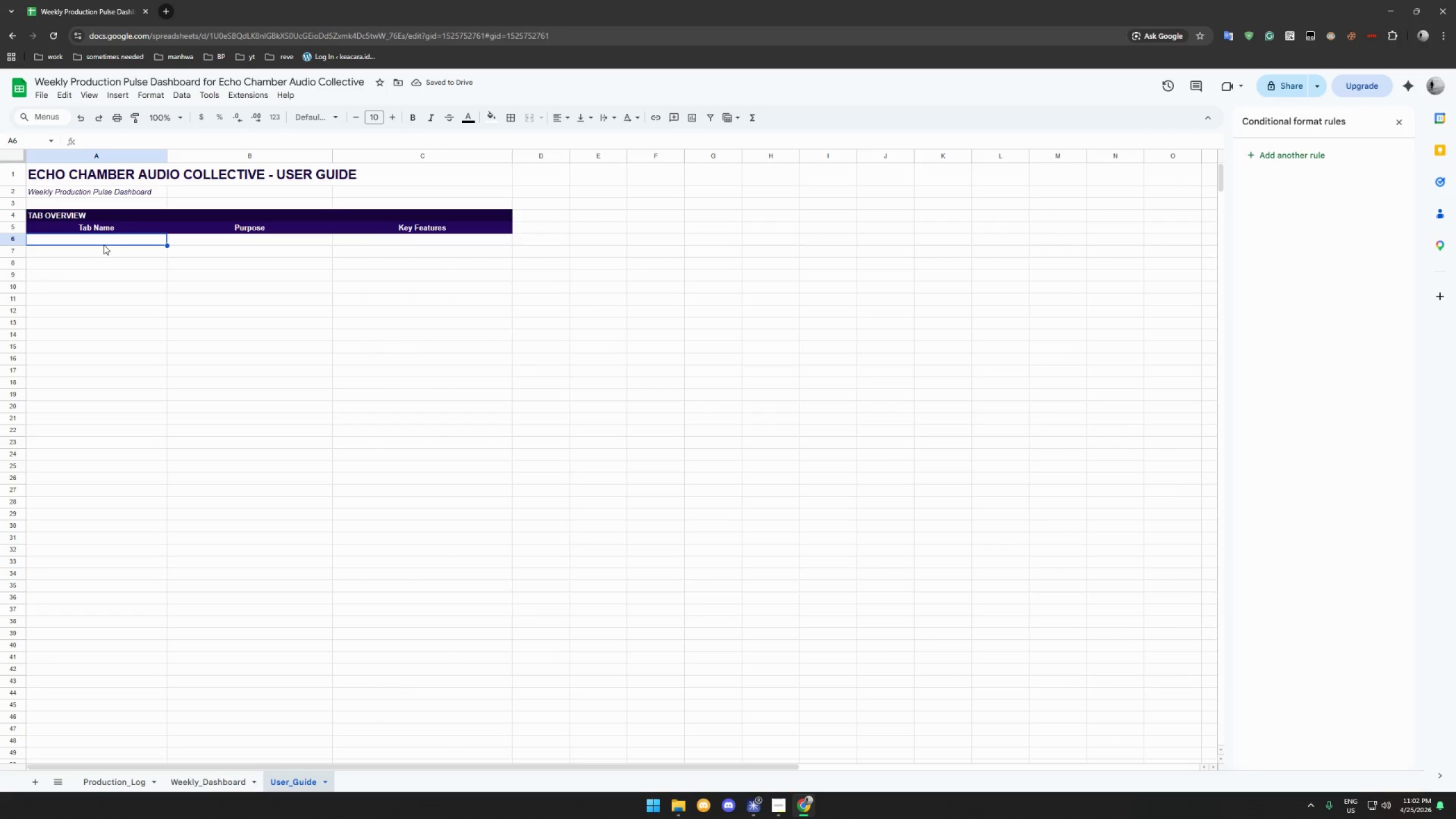 
wait(5.47)
 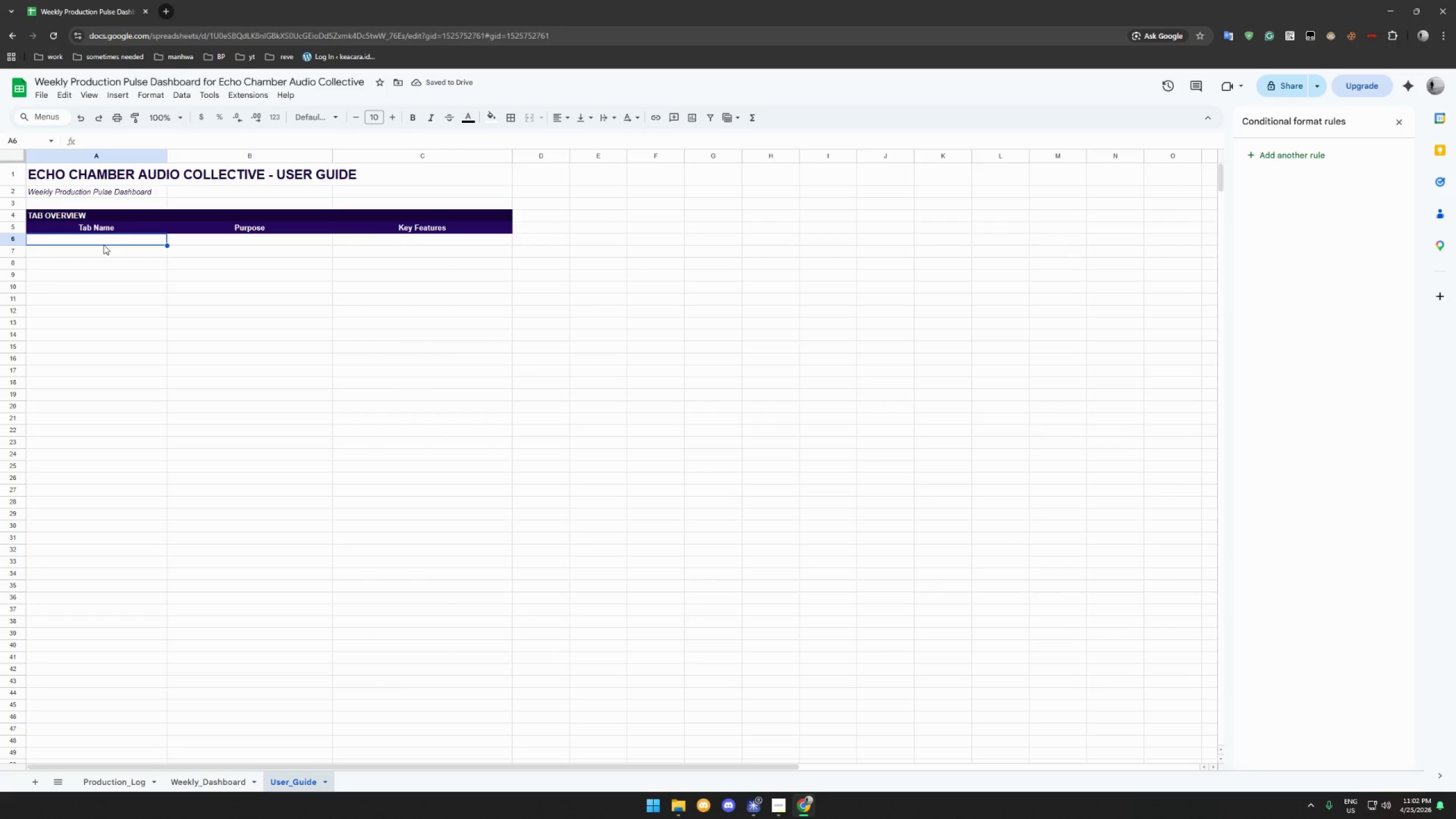 
type(Production_Log)
 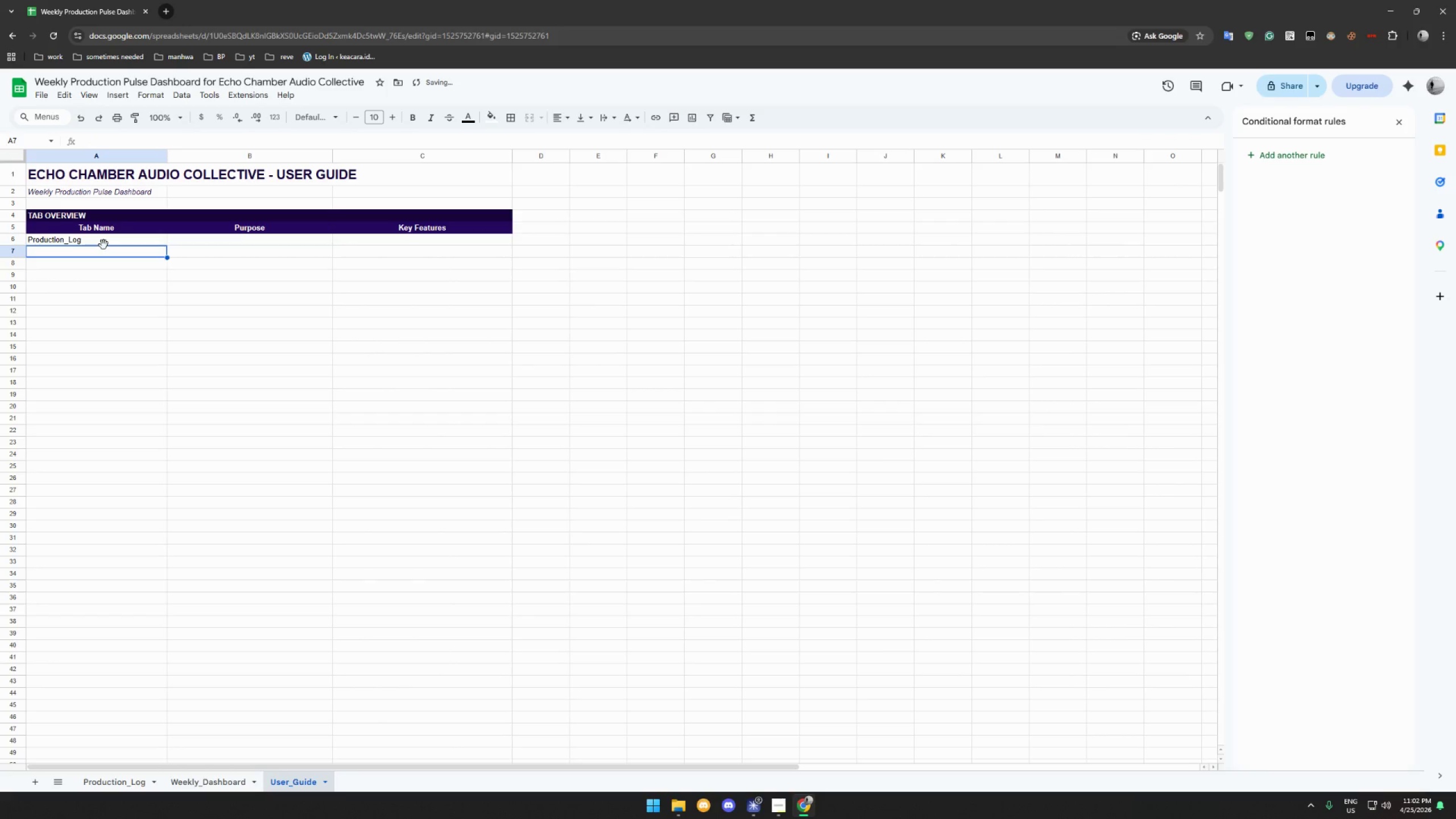 
 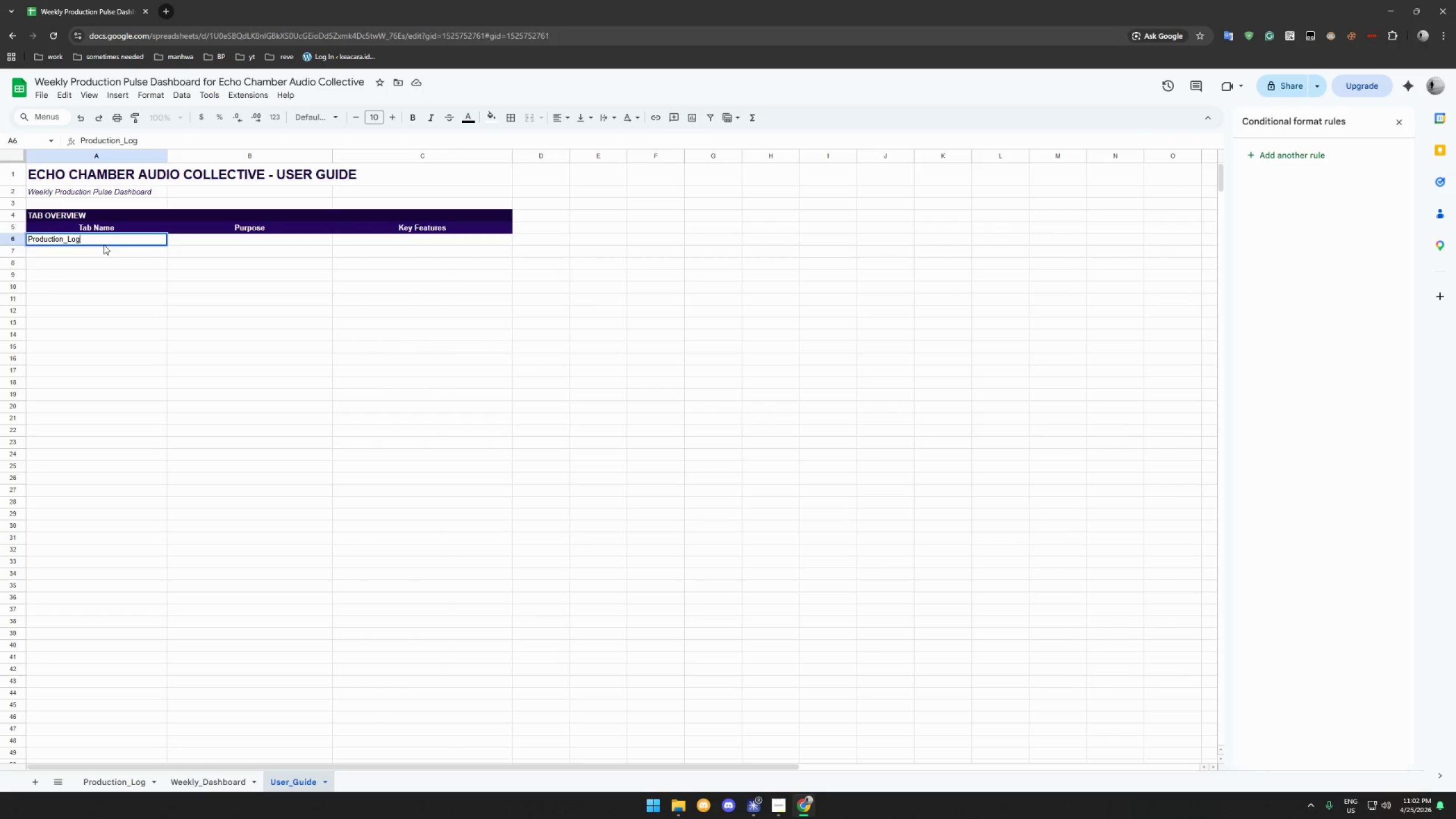 
key(Enter)
 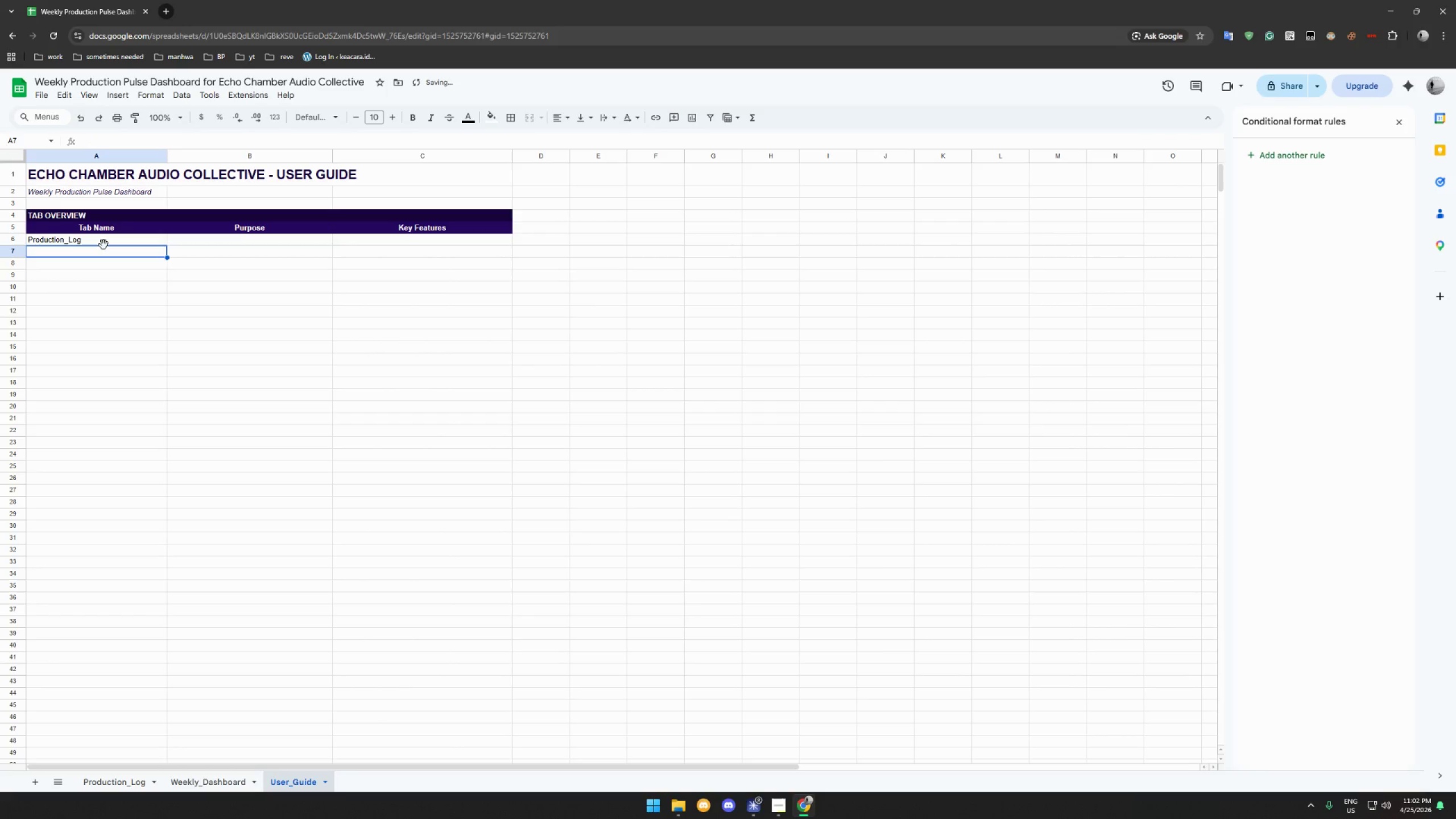 
type(Weekly_))
key(Backspace)
type(Dashboard)
 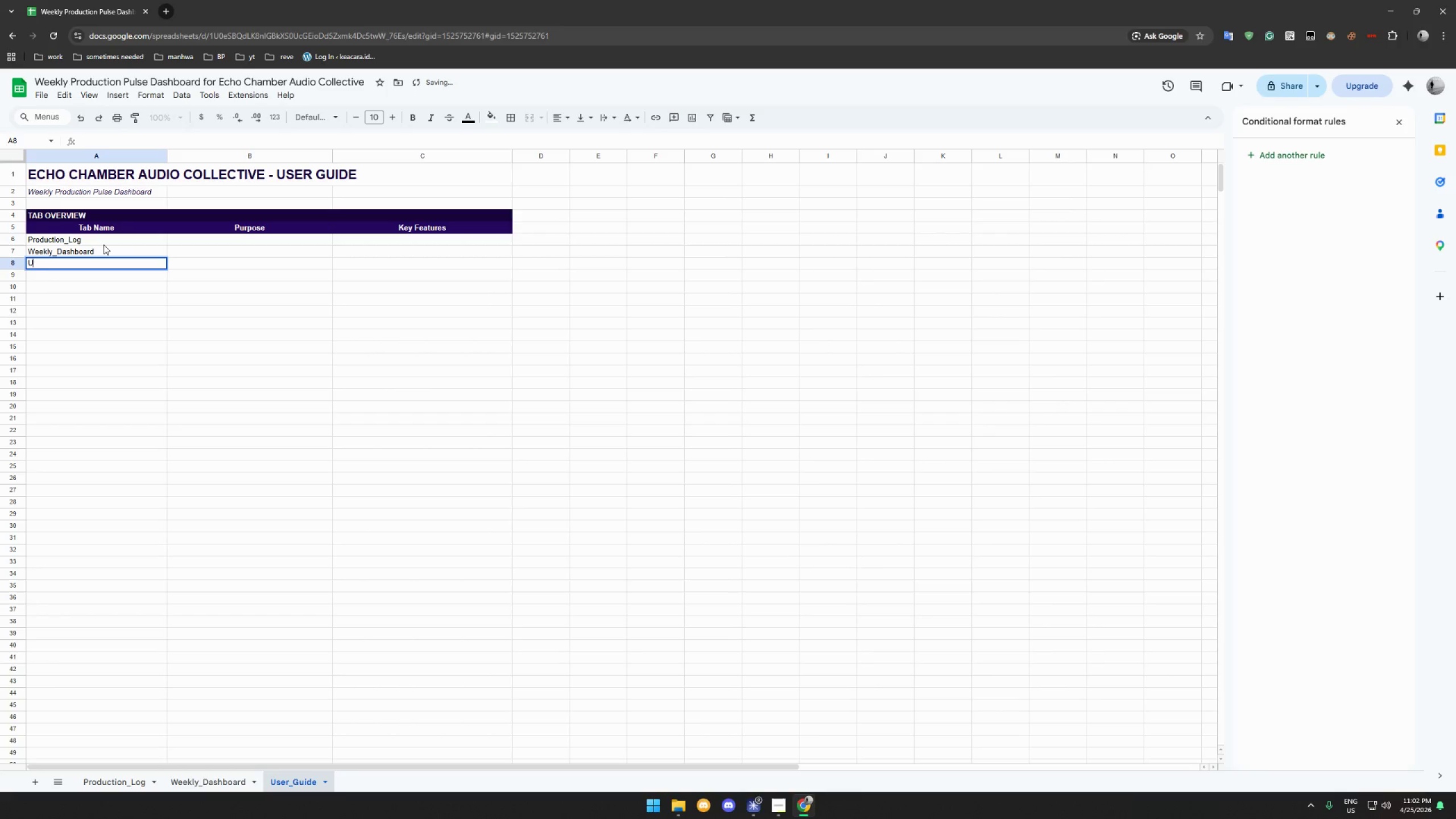 
 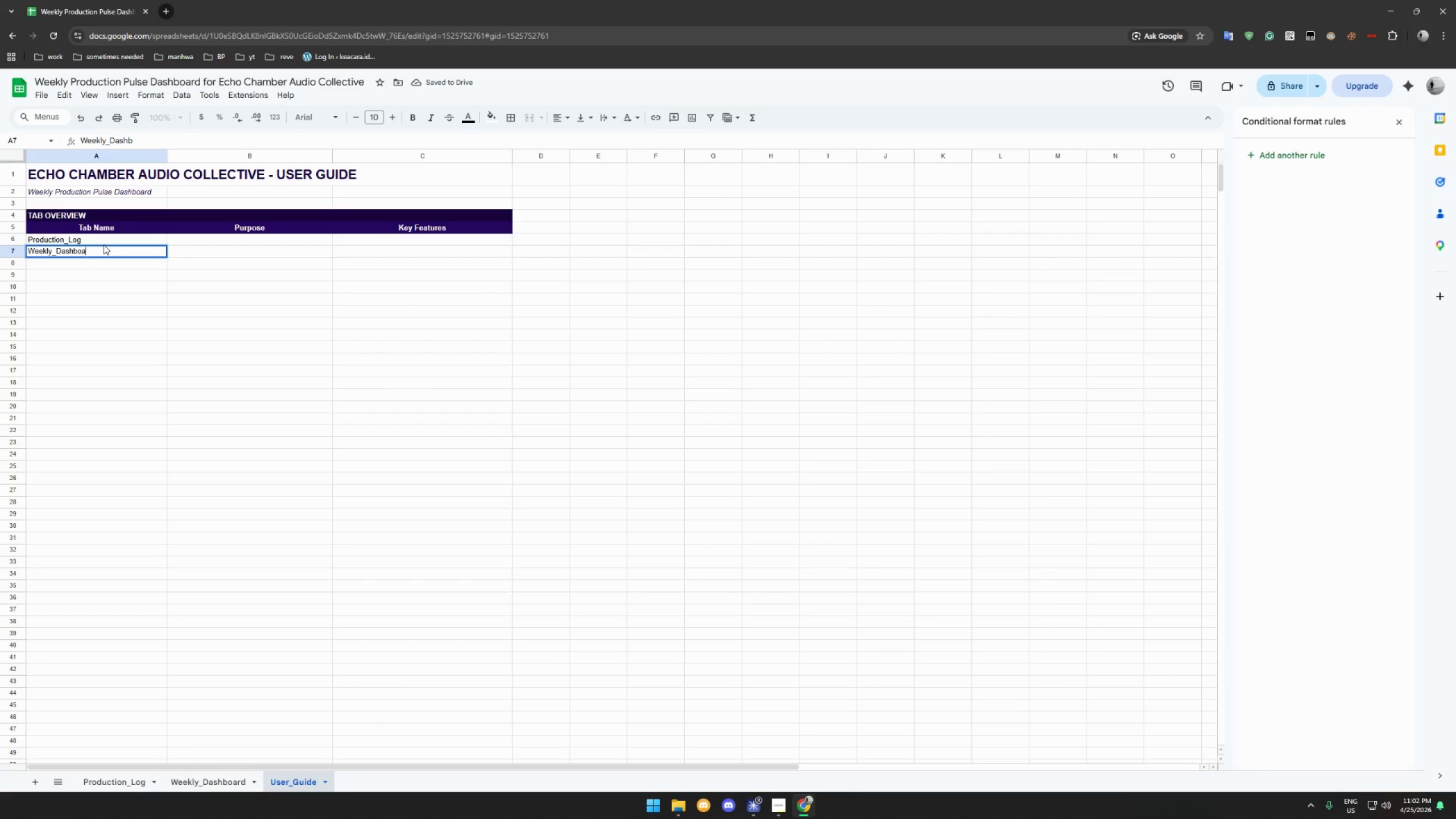 
key(Enter)
 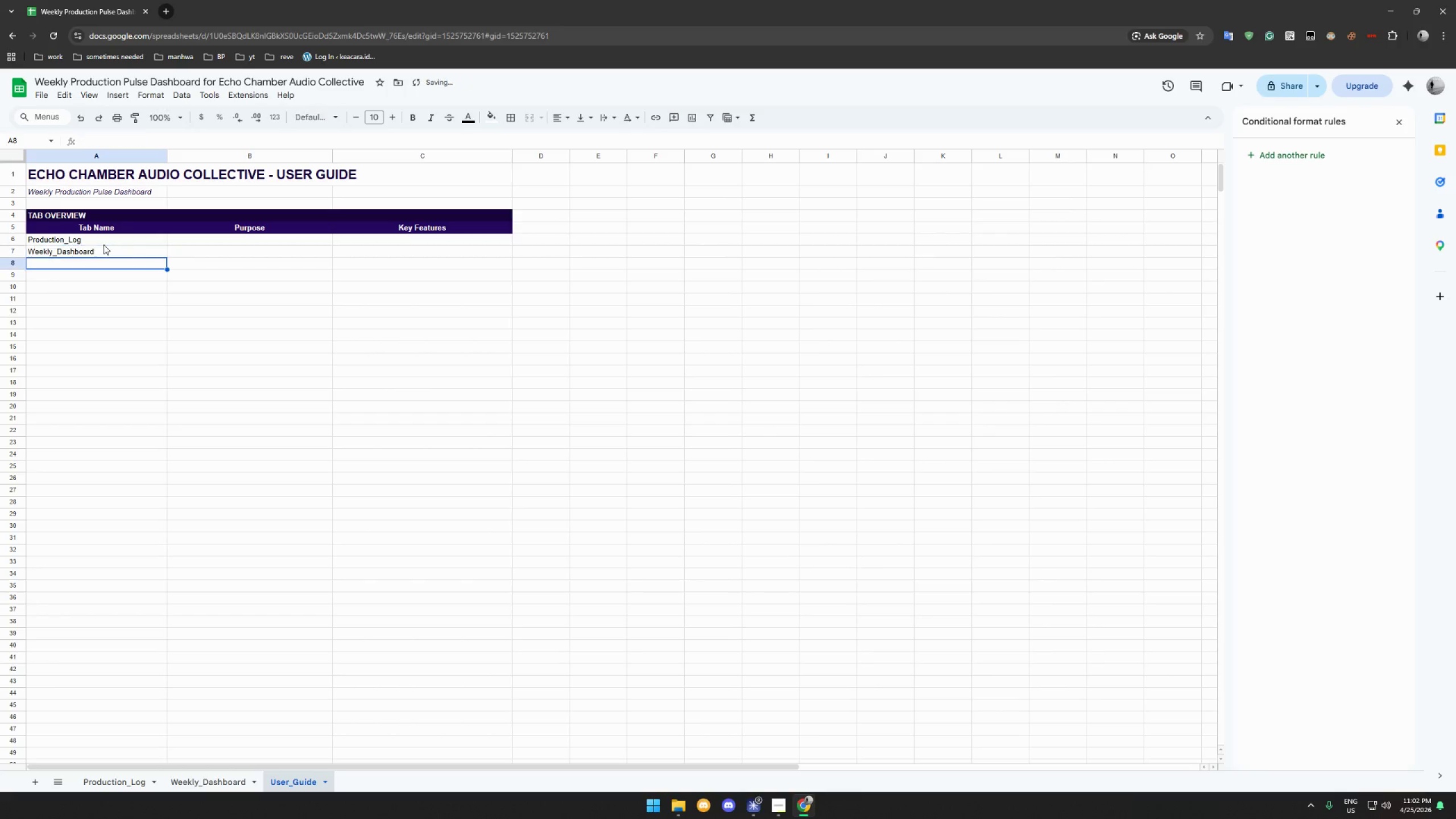 
type(User_Guide)
 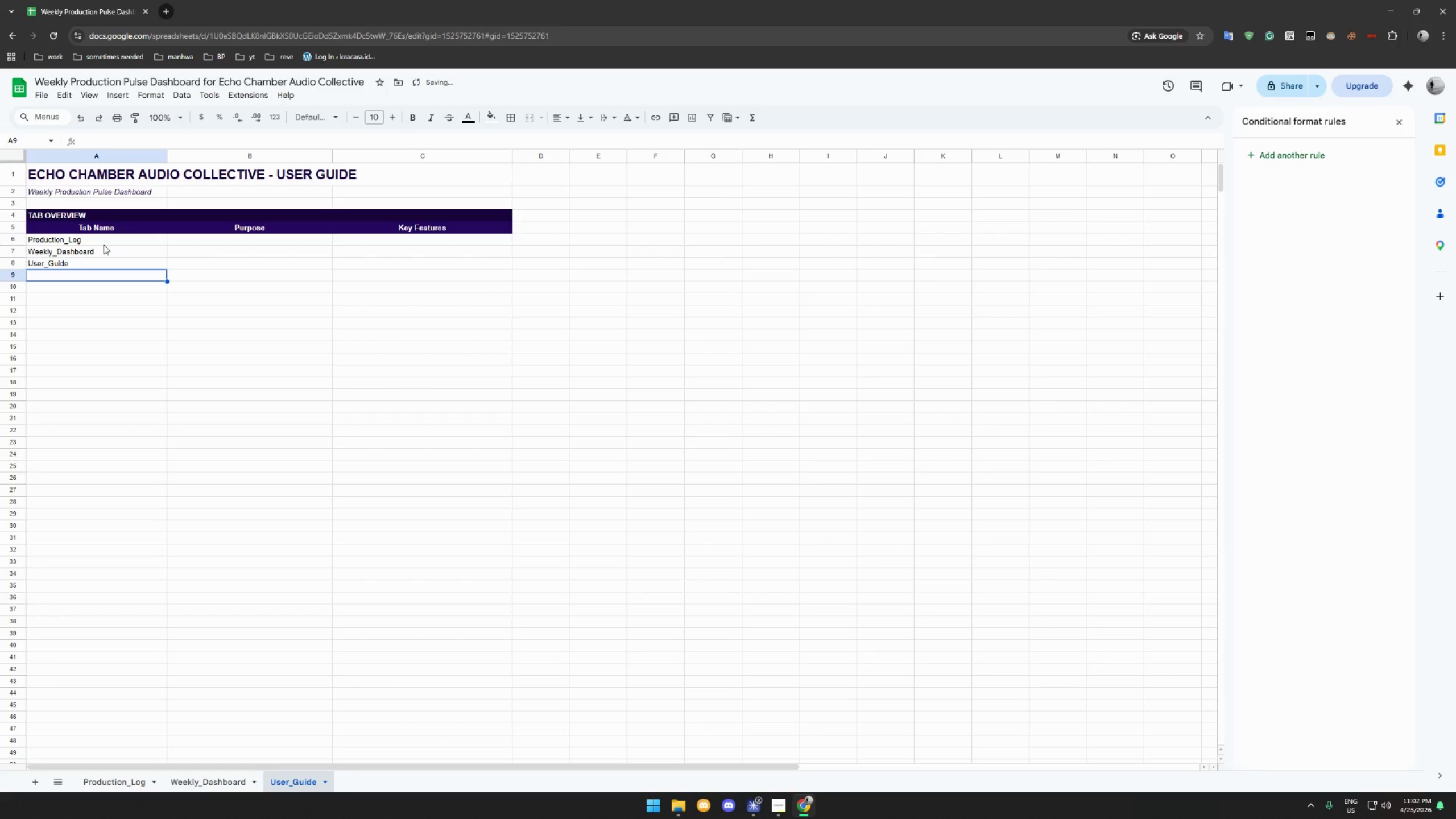 
 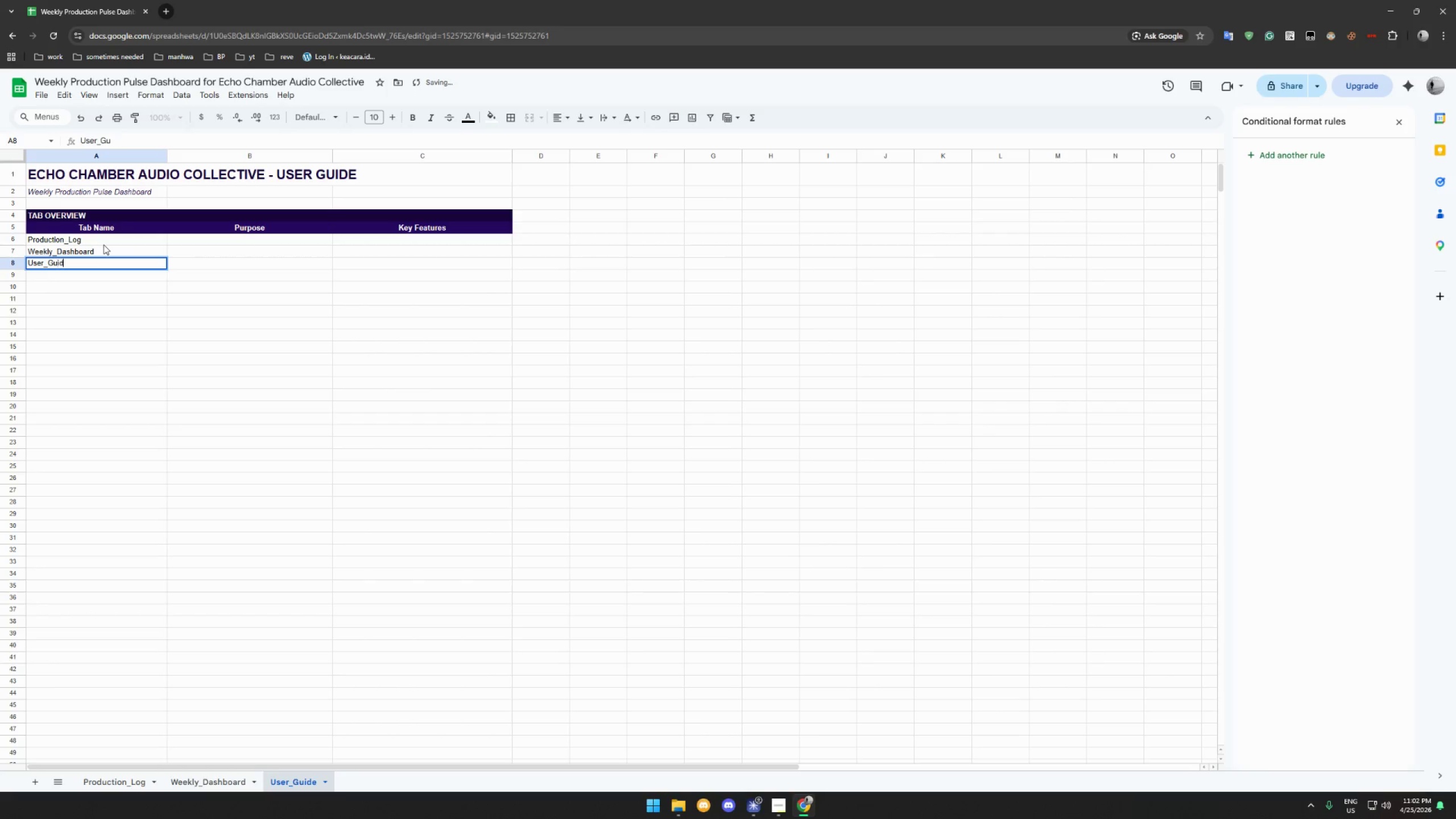 
key(Enter)
 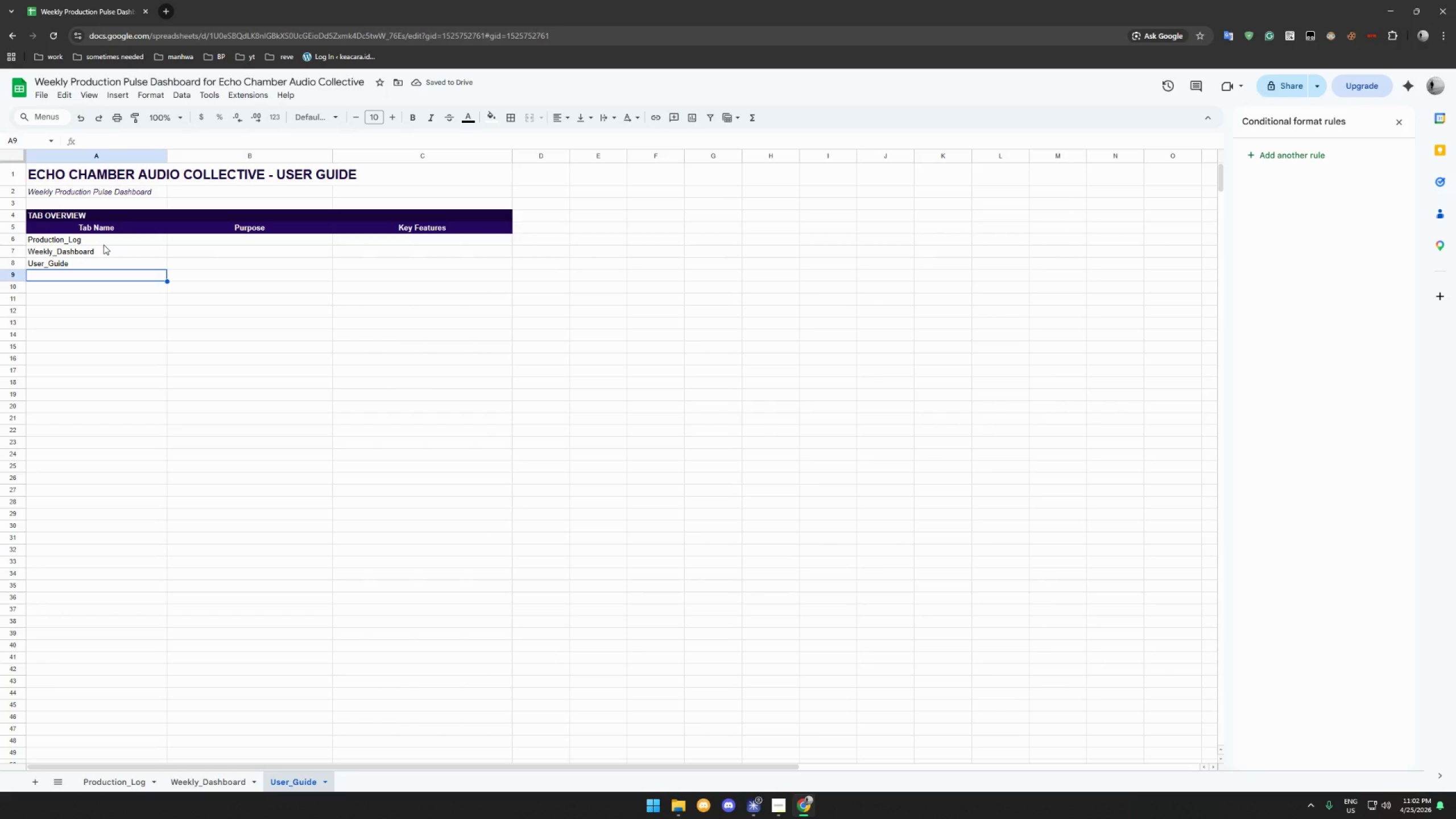 
wait(6.89)
 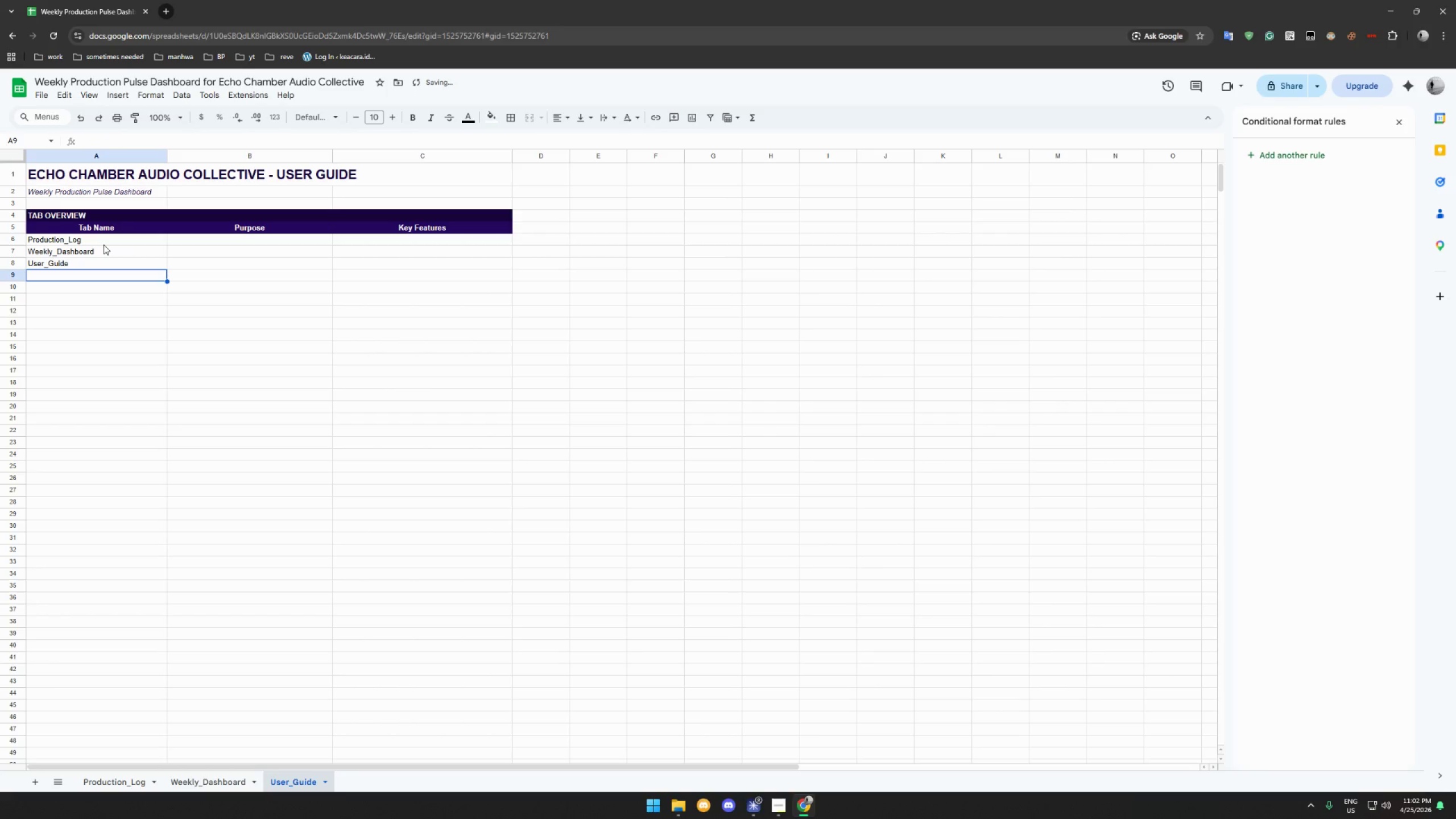 
left_click([196, 242])
 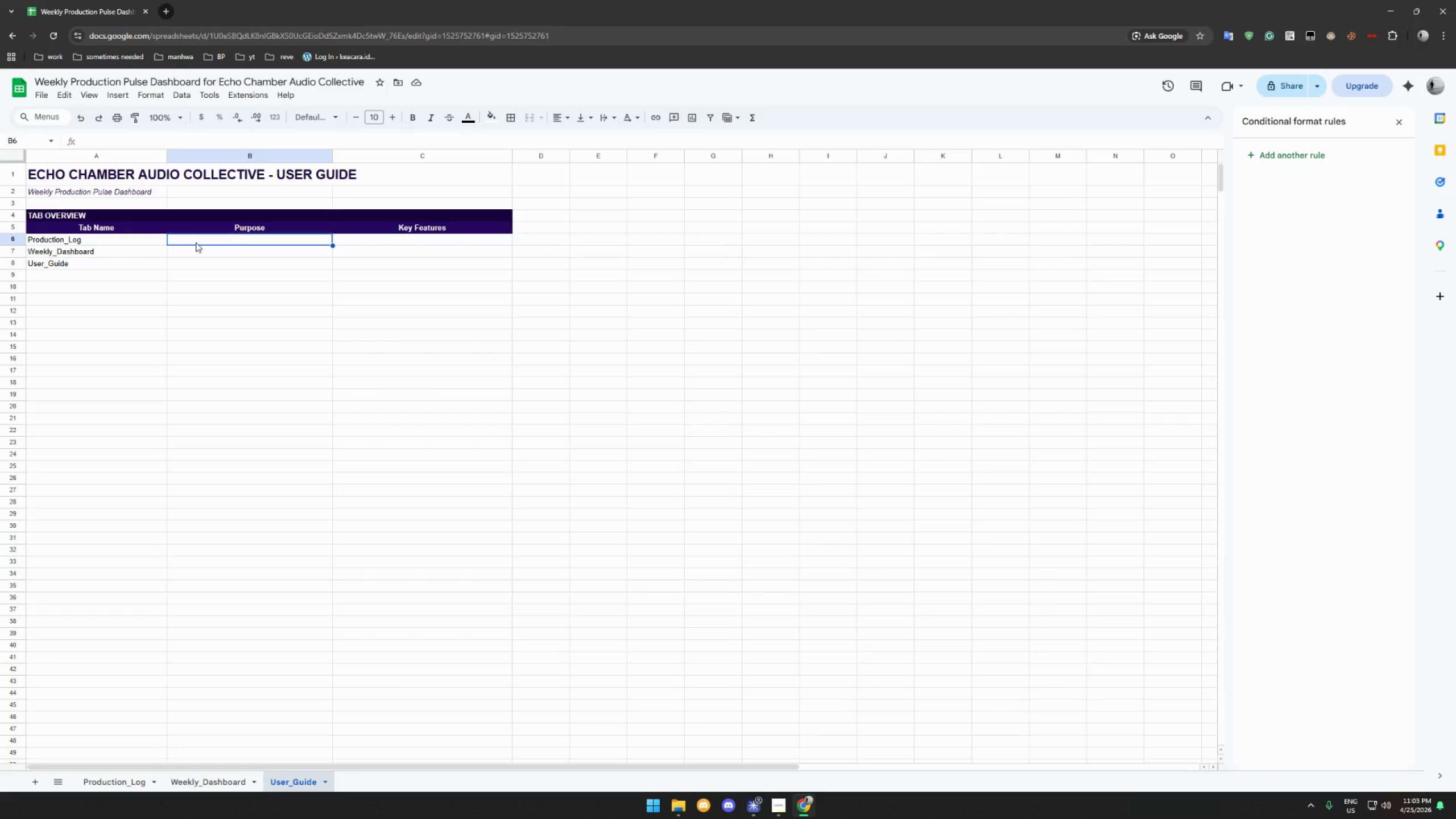 
type(40 episodes with stage ta)
key(Backspace)
type(racking _H)
key(Backspace)
type( ho)
key(Backspace)
key(Backspace)
key(Backspace)
key(Backspace)
type(+ hour logging)
 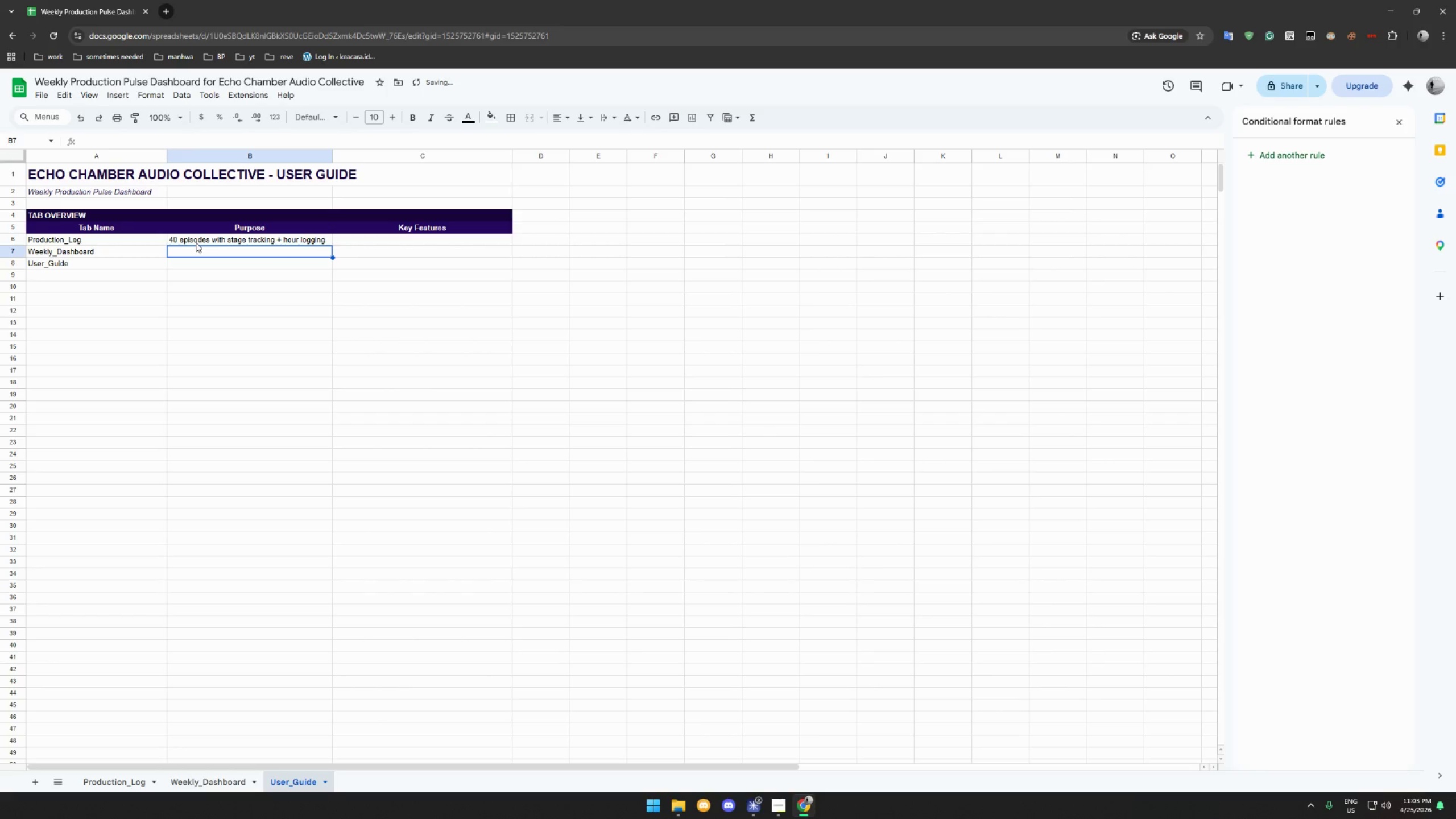 
 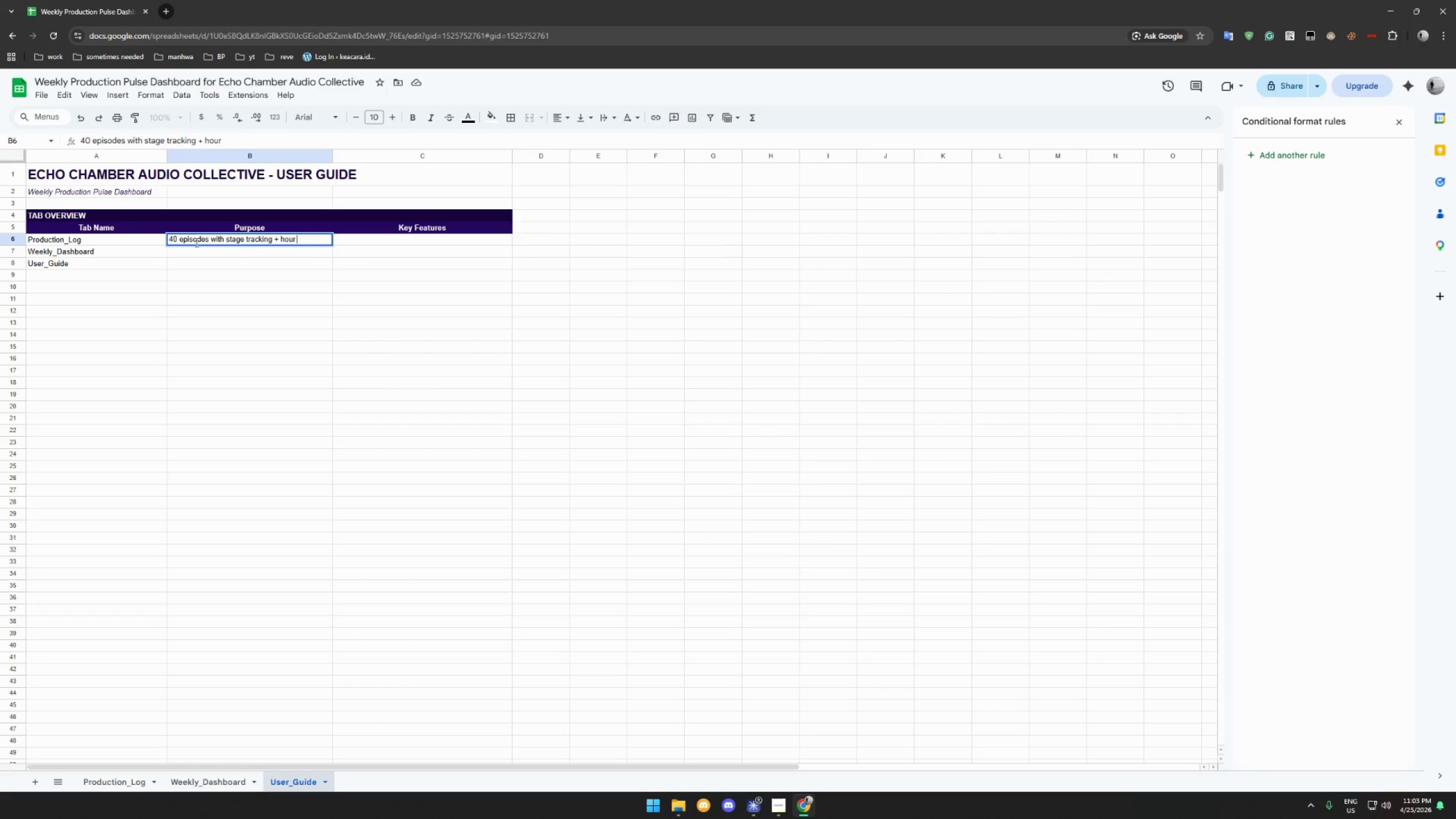 
key(Enter)
 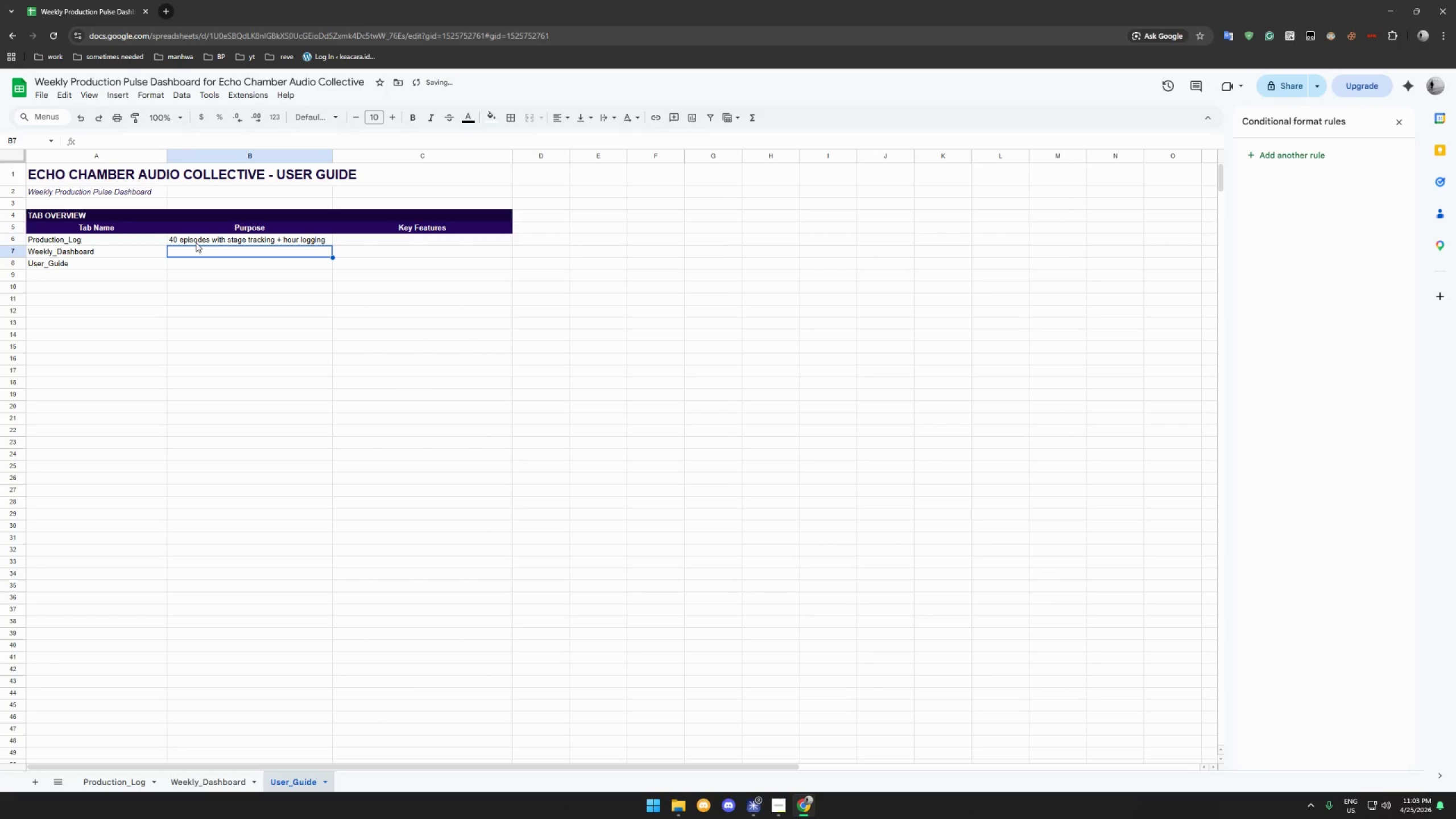 
type(Aggregated KPIs _ )
key(Backspace)
key(Backspace)
type(+ Chart)
 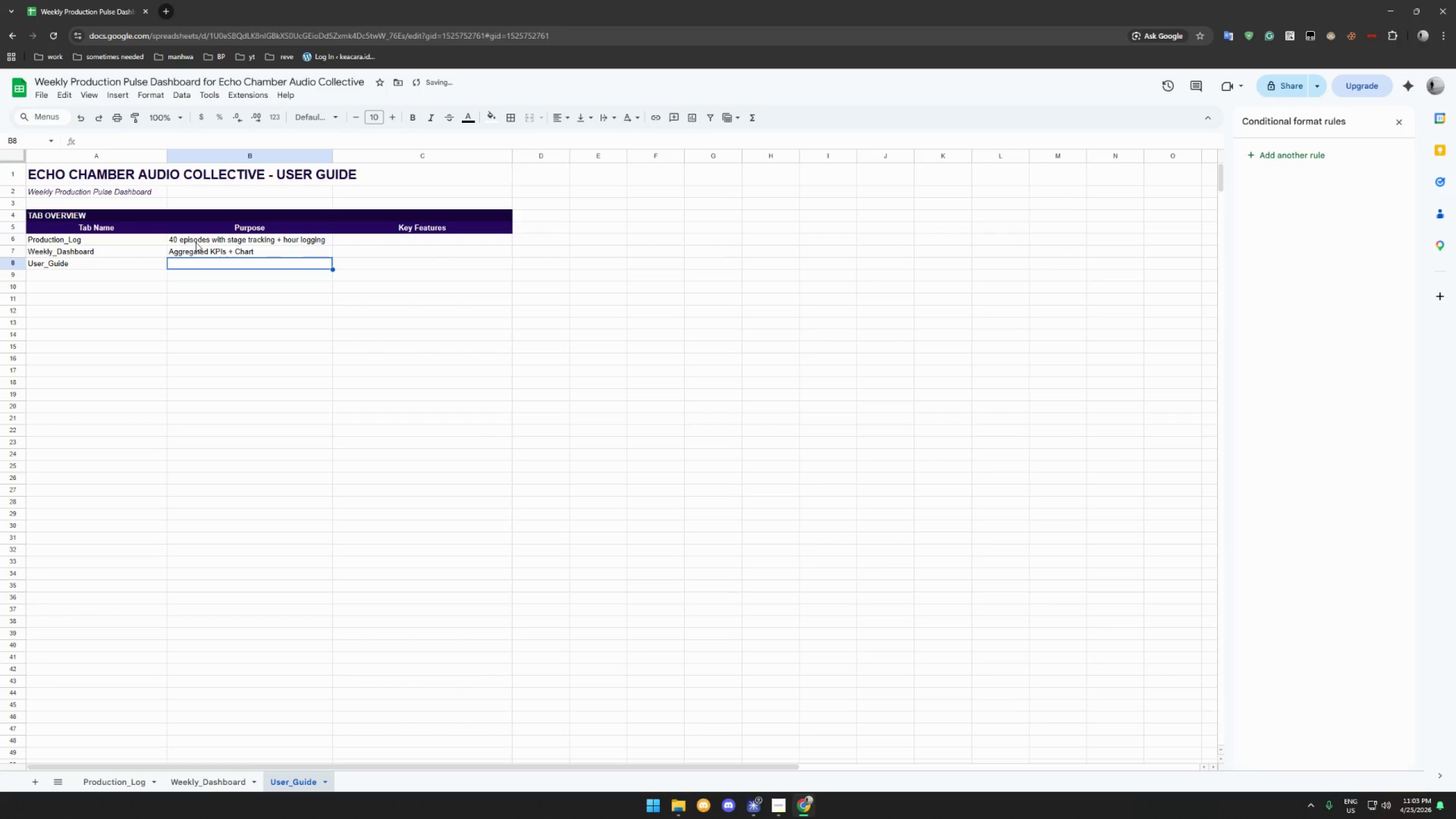 
 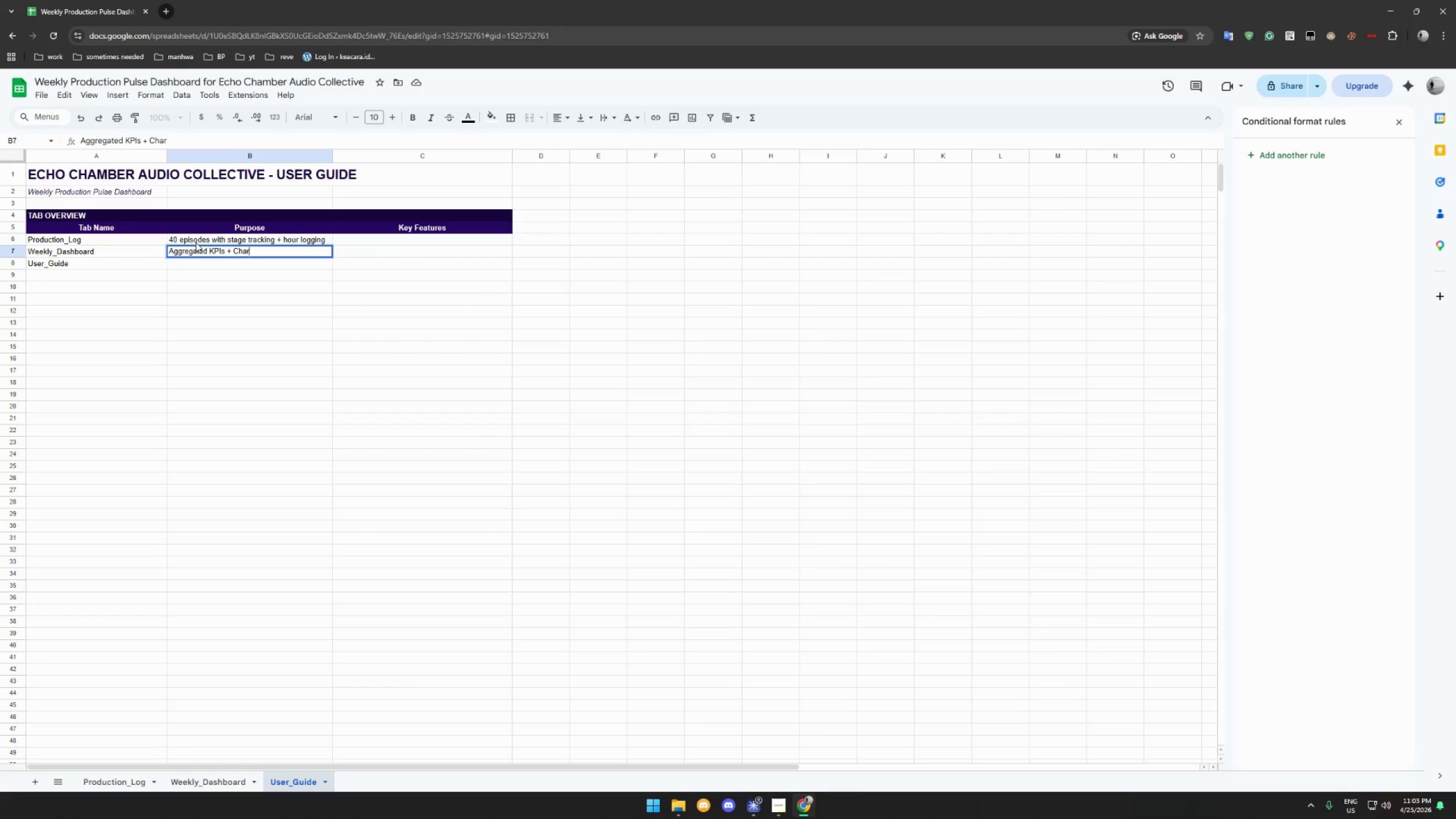 
key(Enter)
 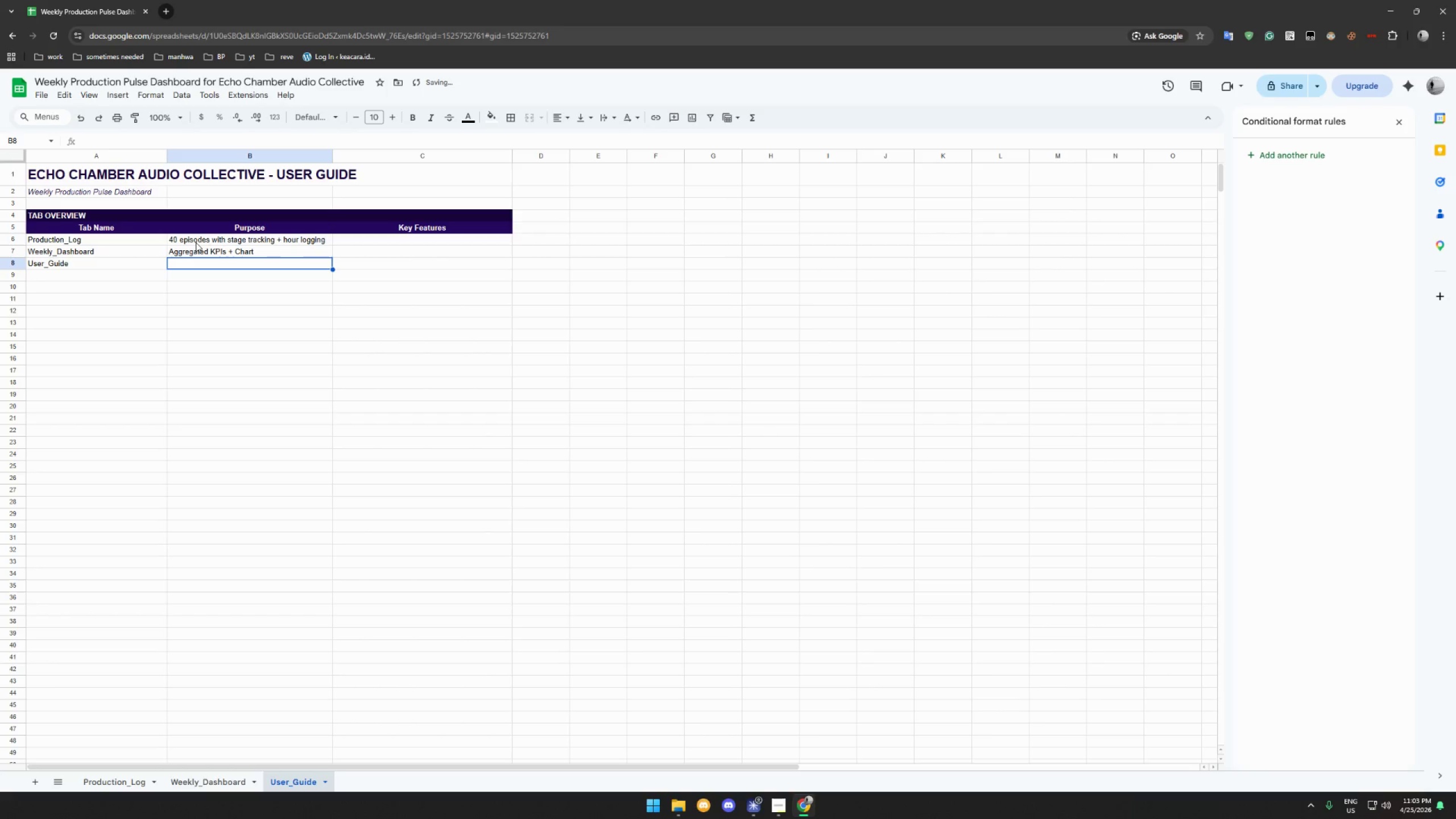 
type(This tab)
 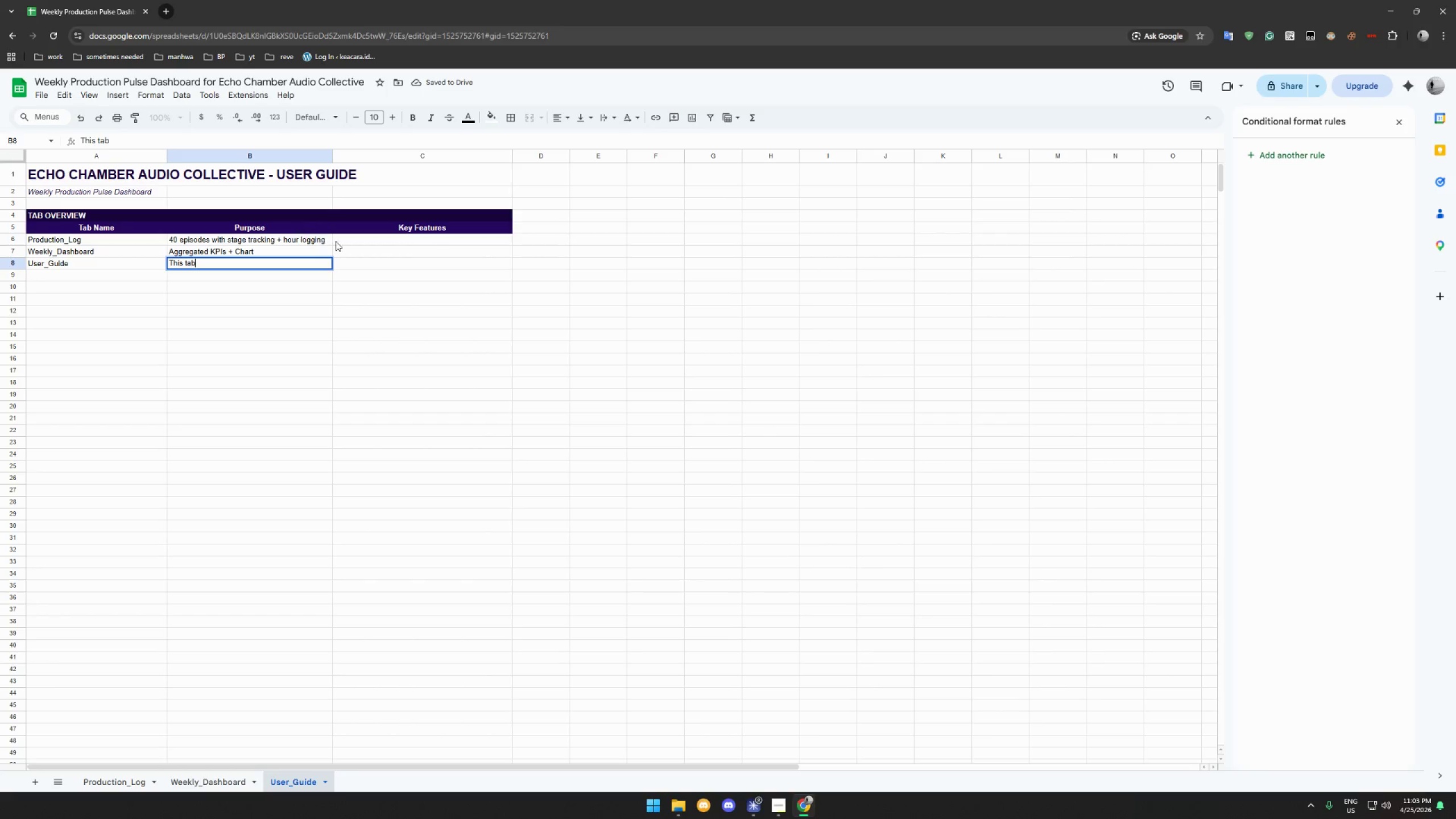 
left_click([355, 245])
 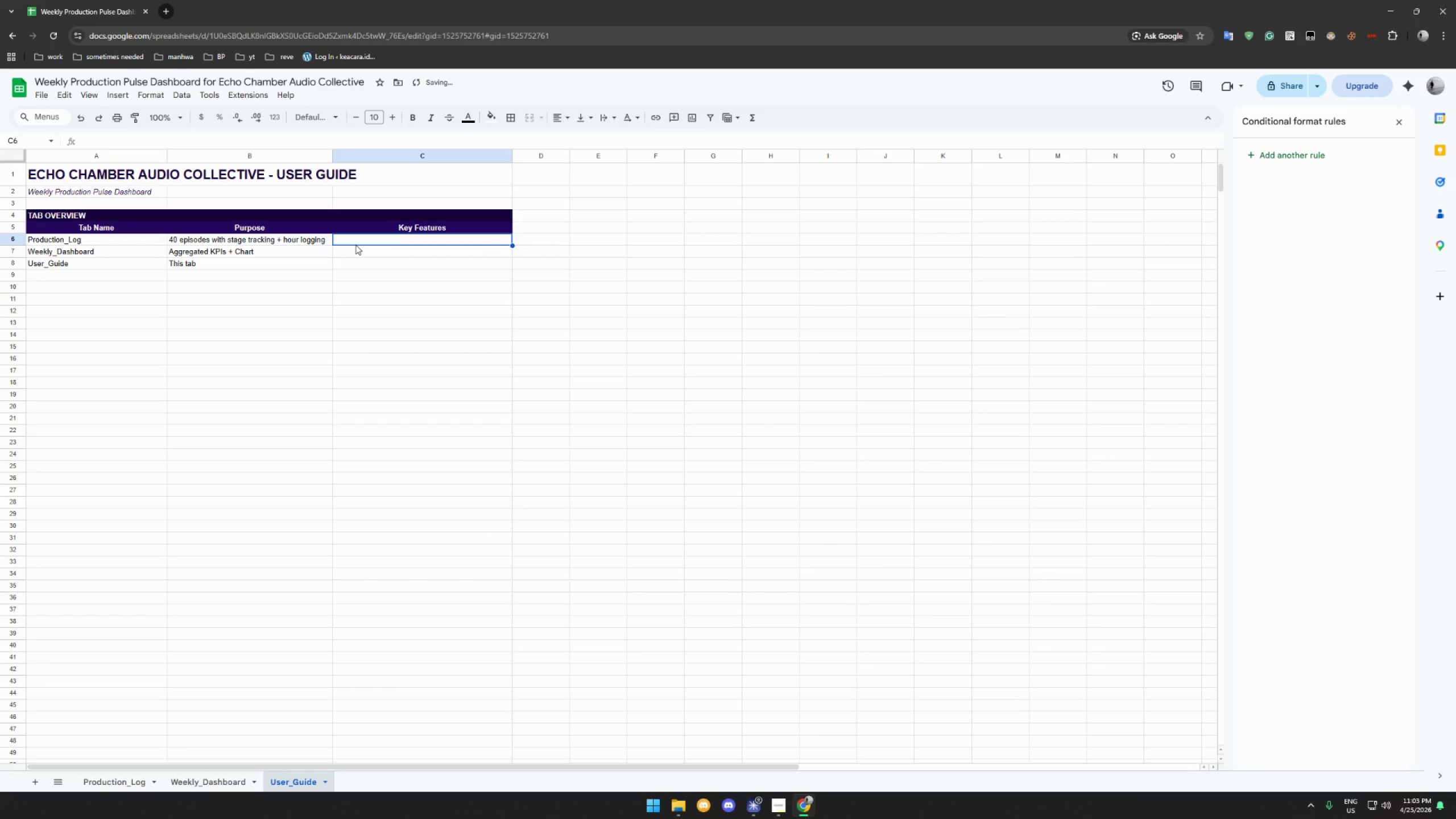 
type(Stage/P))
key(Backspace)
type(riority/Status Dr)
key(Backspace)
key(Backspace)
type(droi)
key(Backspace)
type(pdowns, Over Budget, flag Conditional F)
key(Backspace)
type(Formatting)
 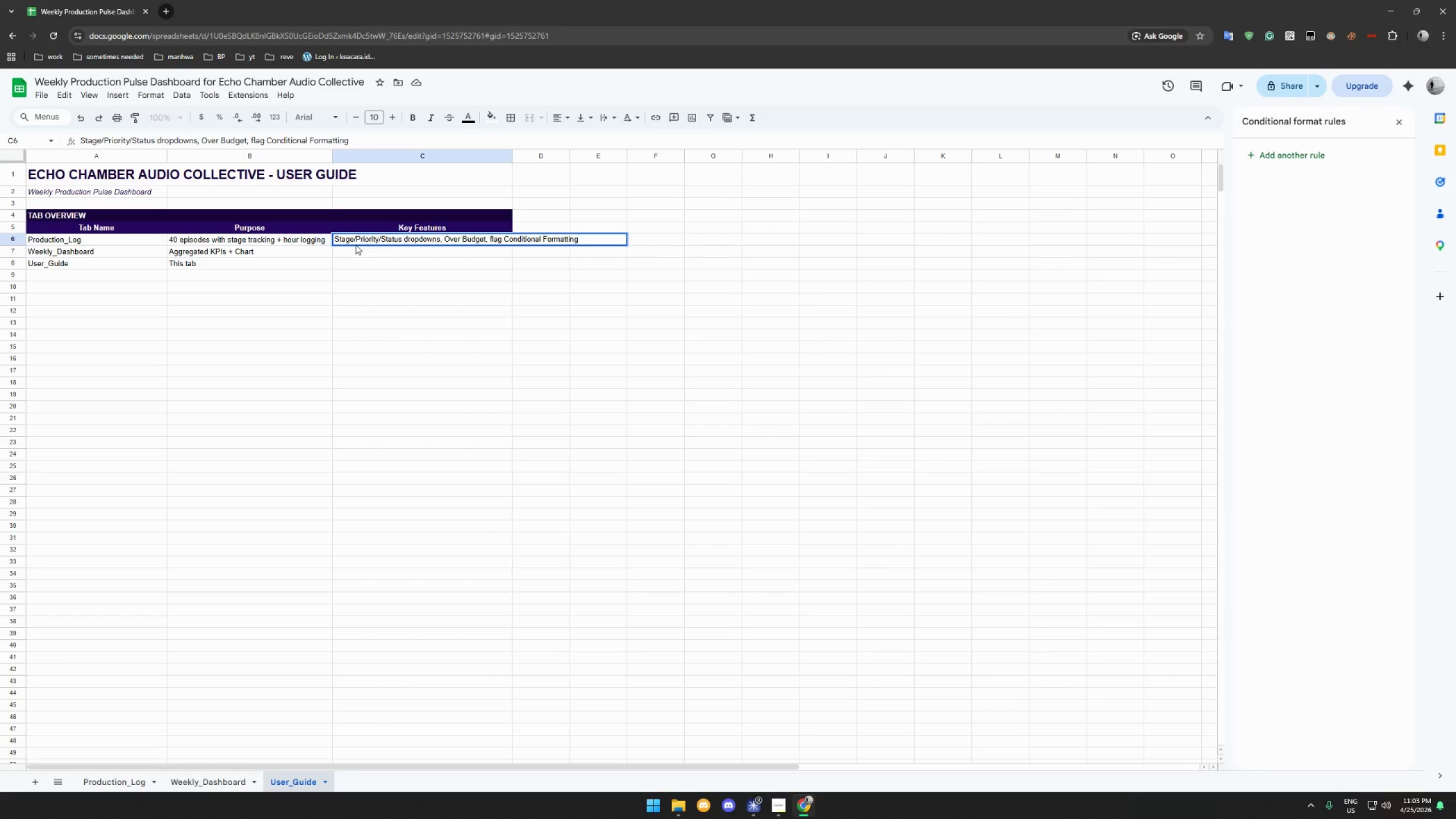 
left_click([502, 238])
 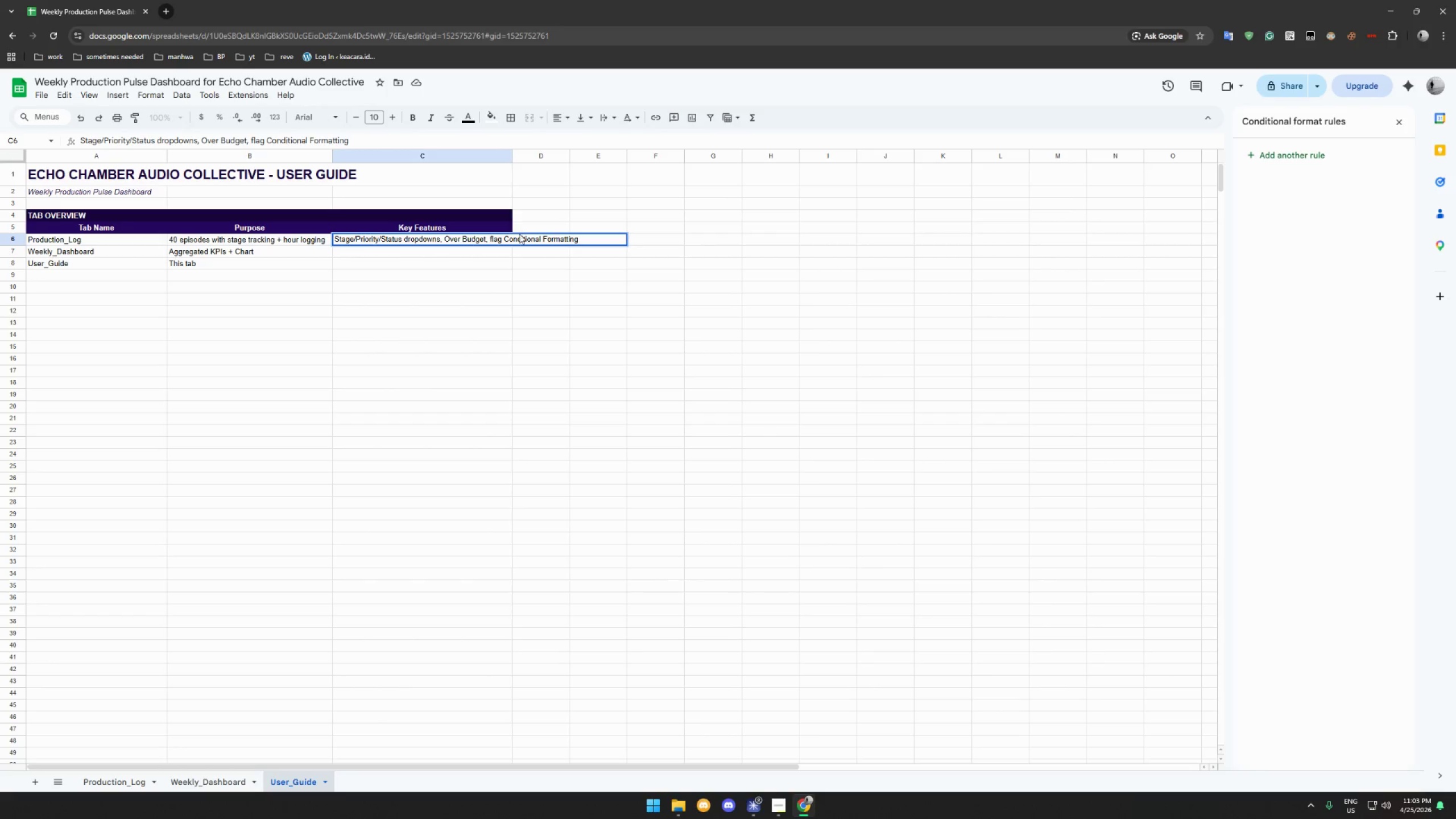 
key(Comma)
 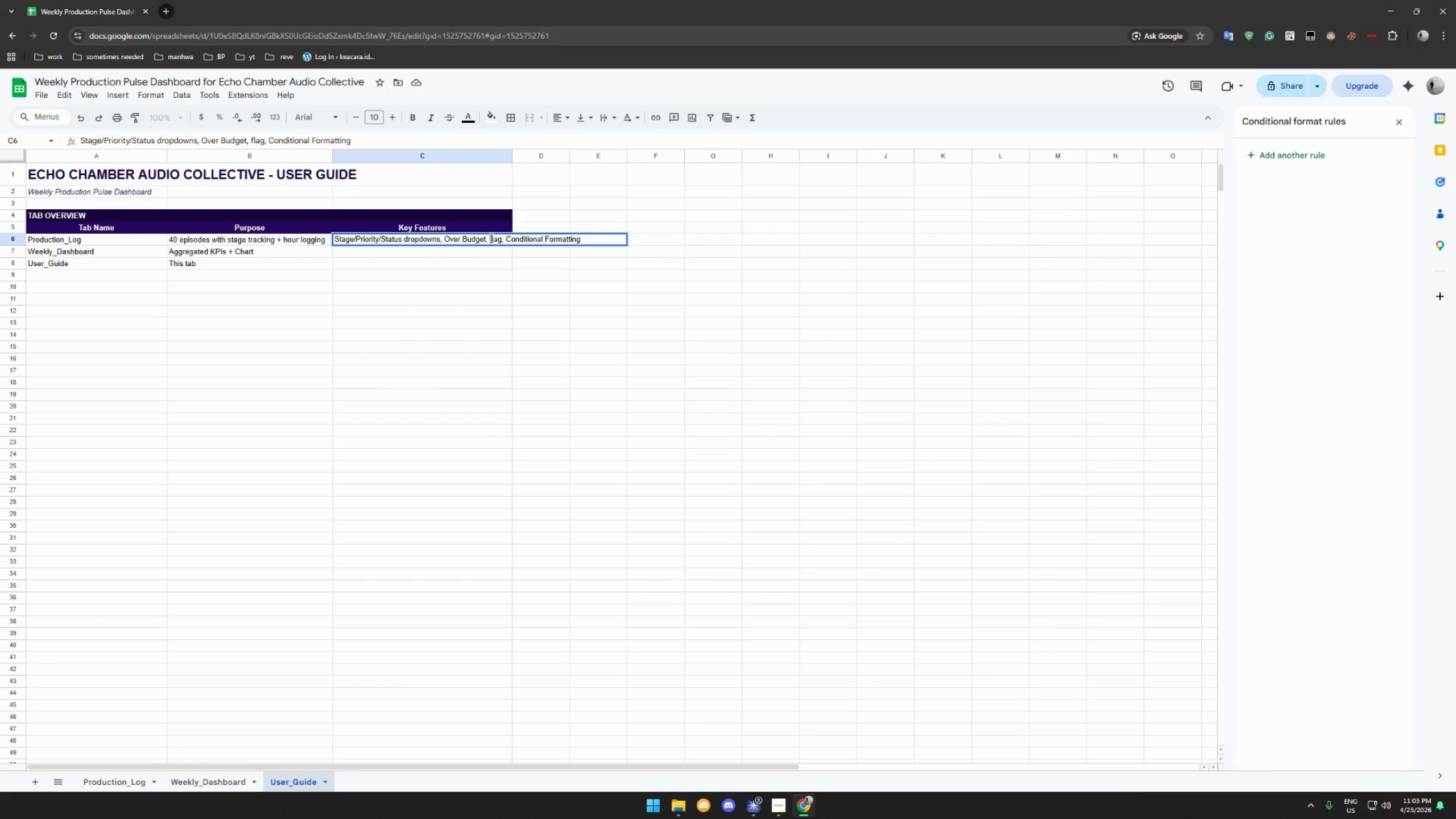 
key(Shift+F)
 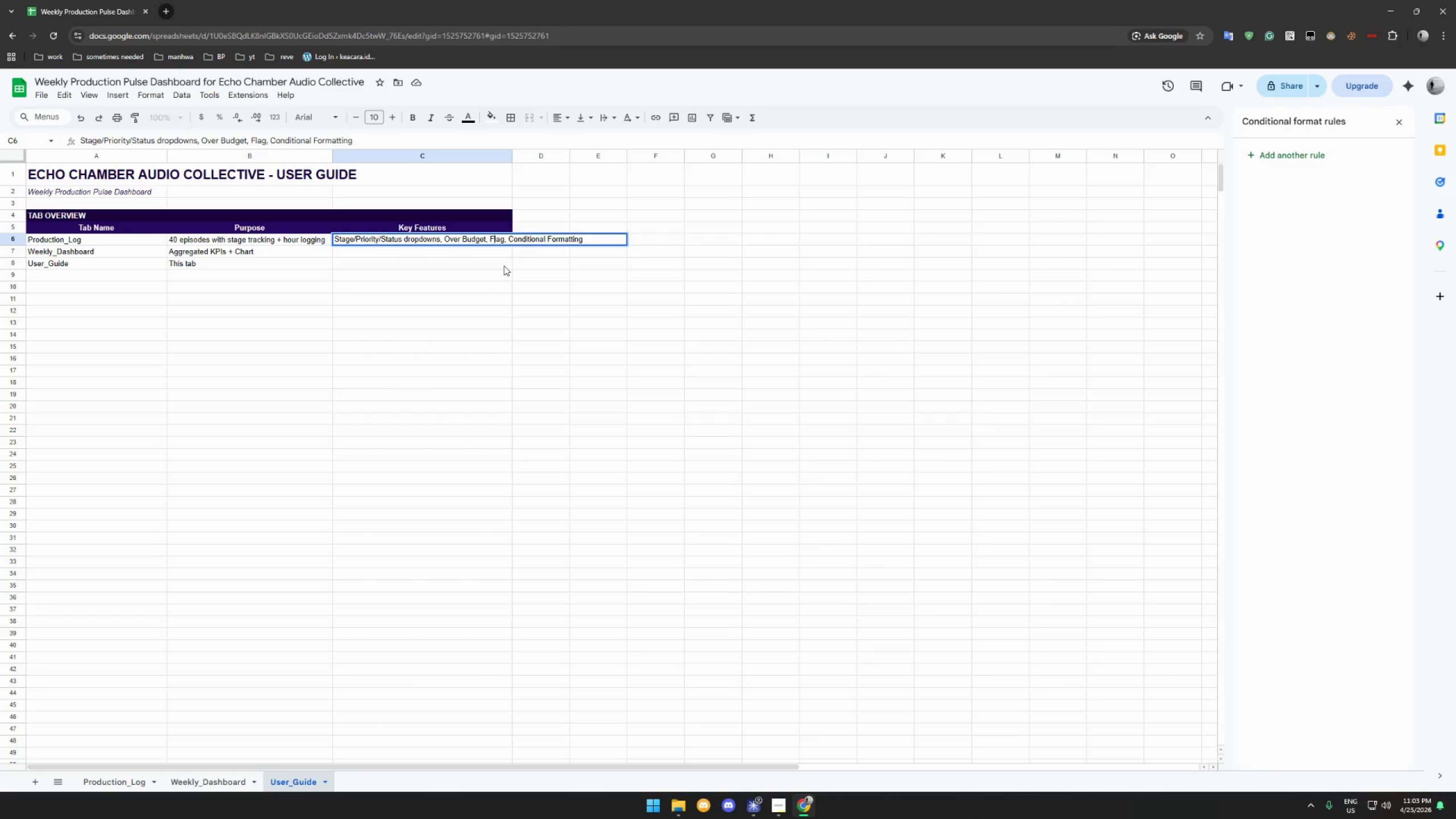 
left_click([503, 266])
 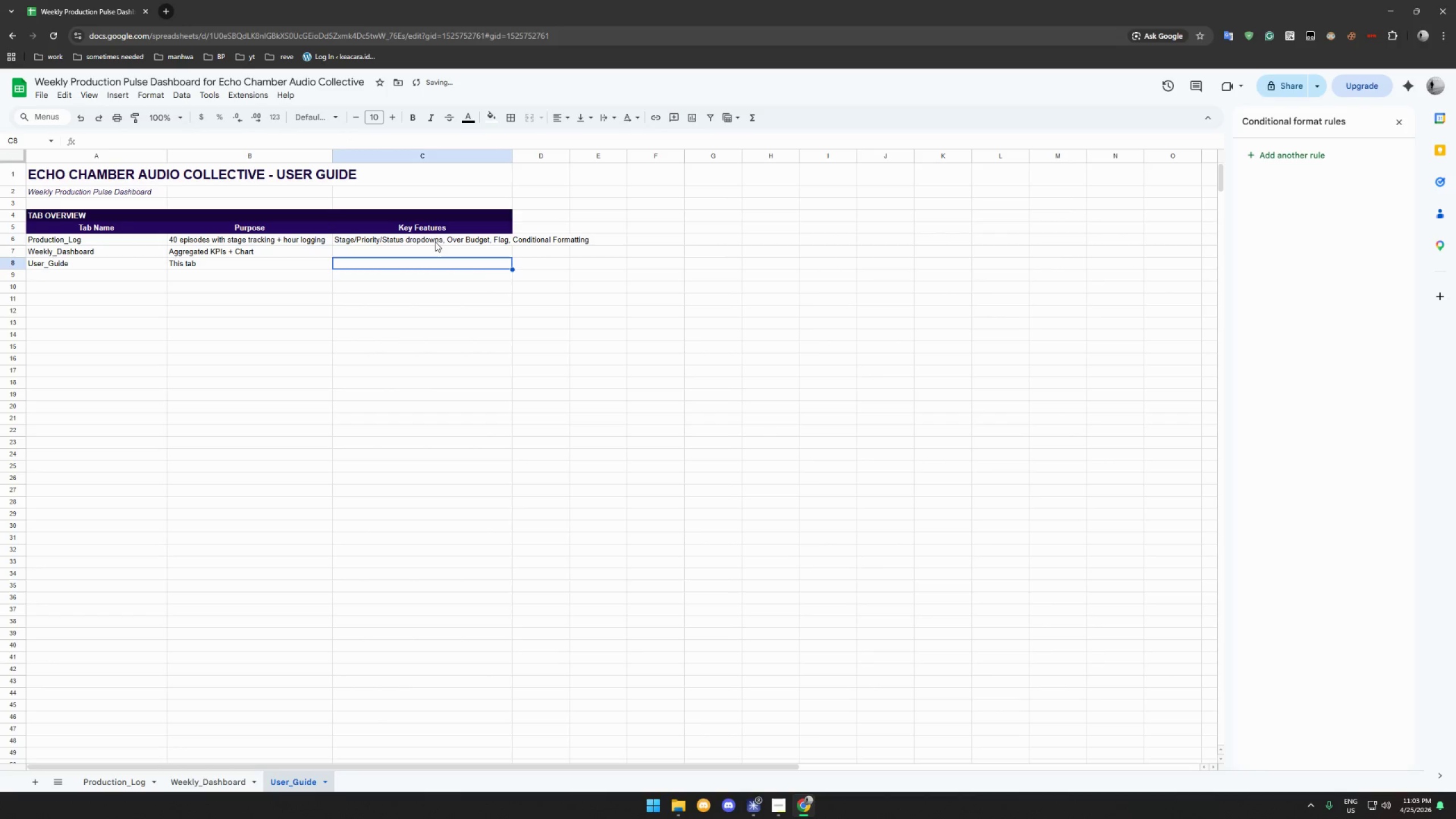 
left_click([435, 238])
 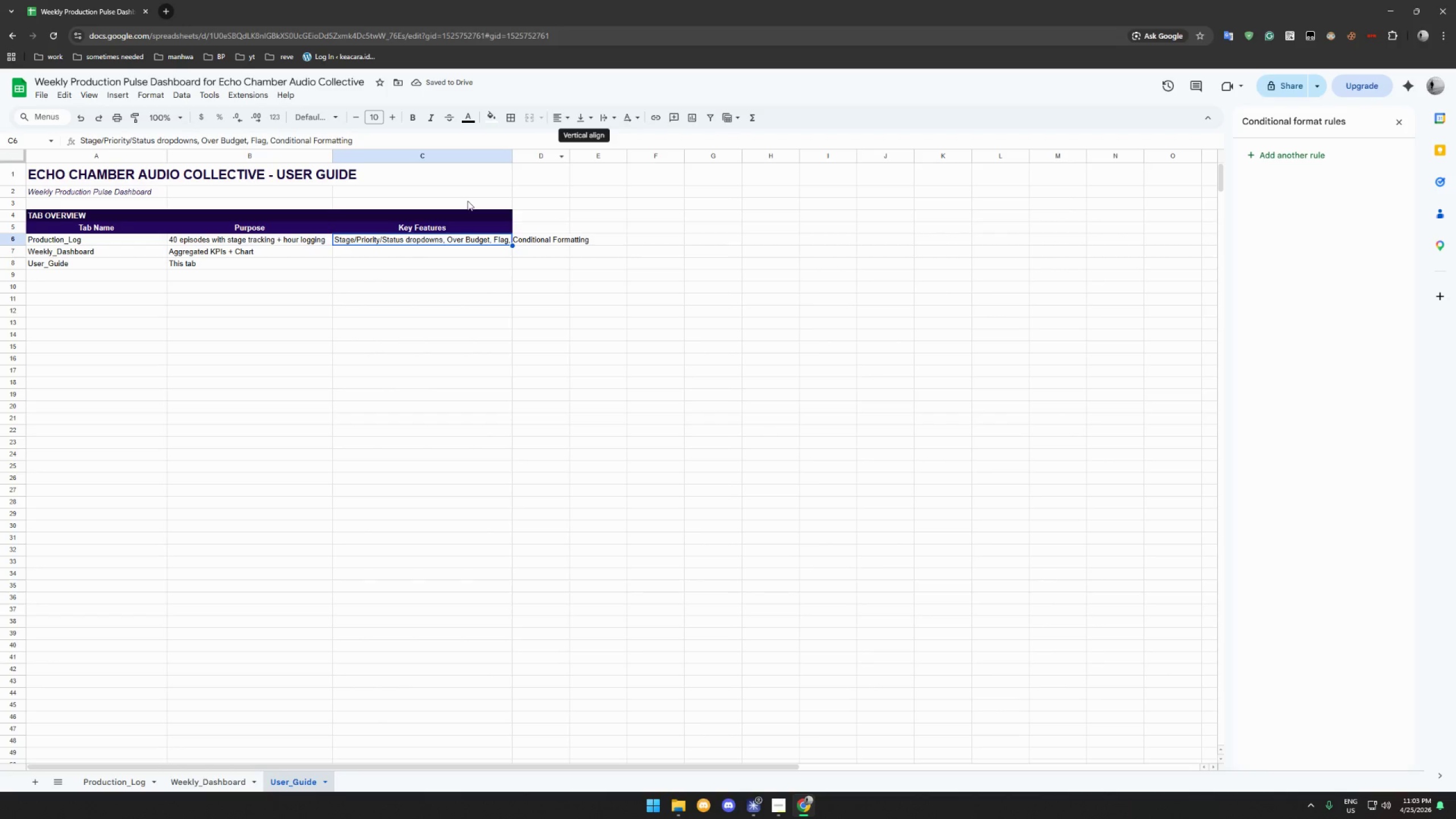 
left_click_drag(start_coordinate=[435, 242], to_coordinate=[435, 260])
 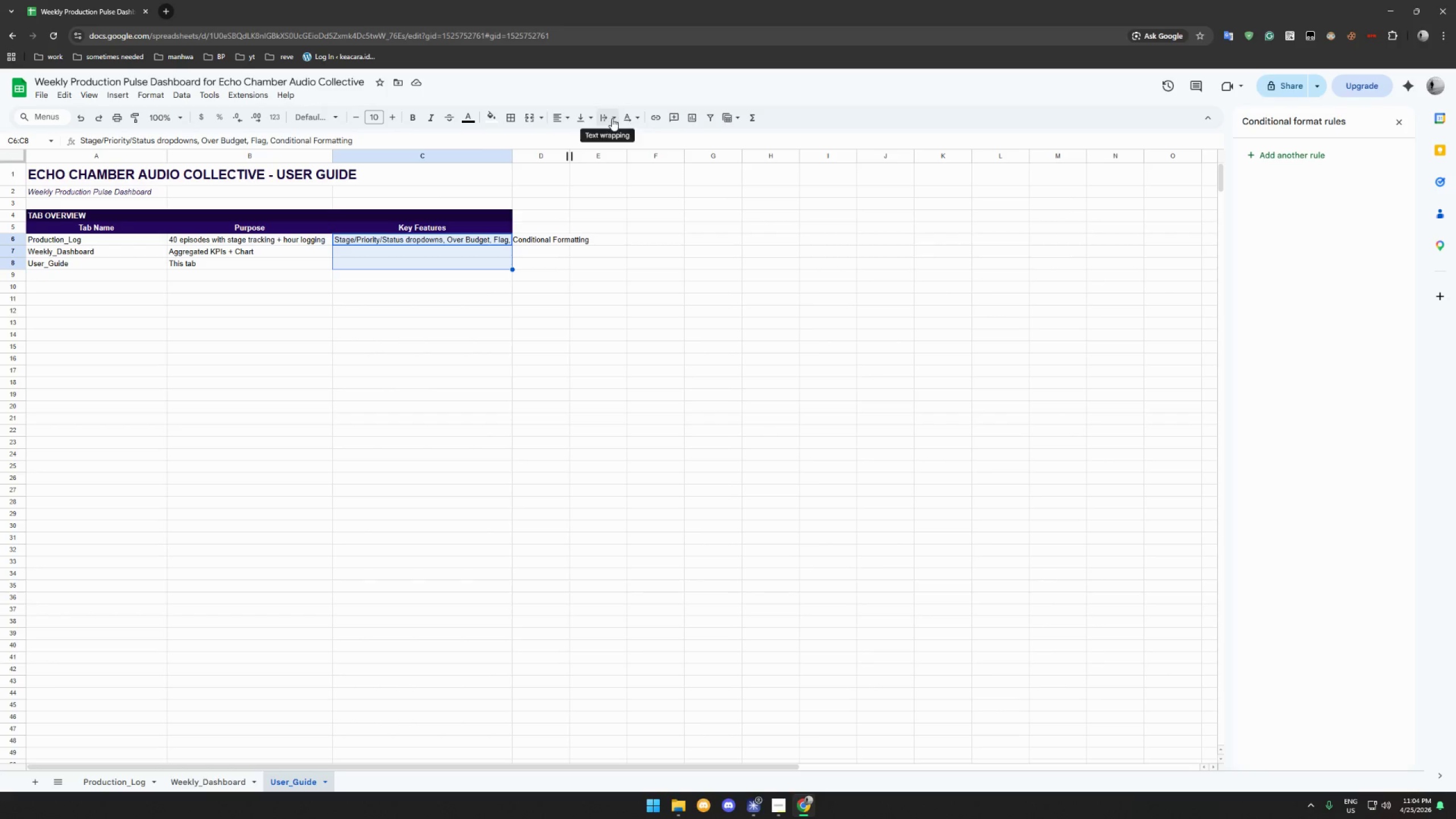 
double_click([627, 139])
 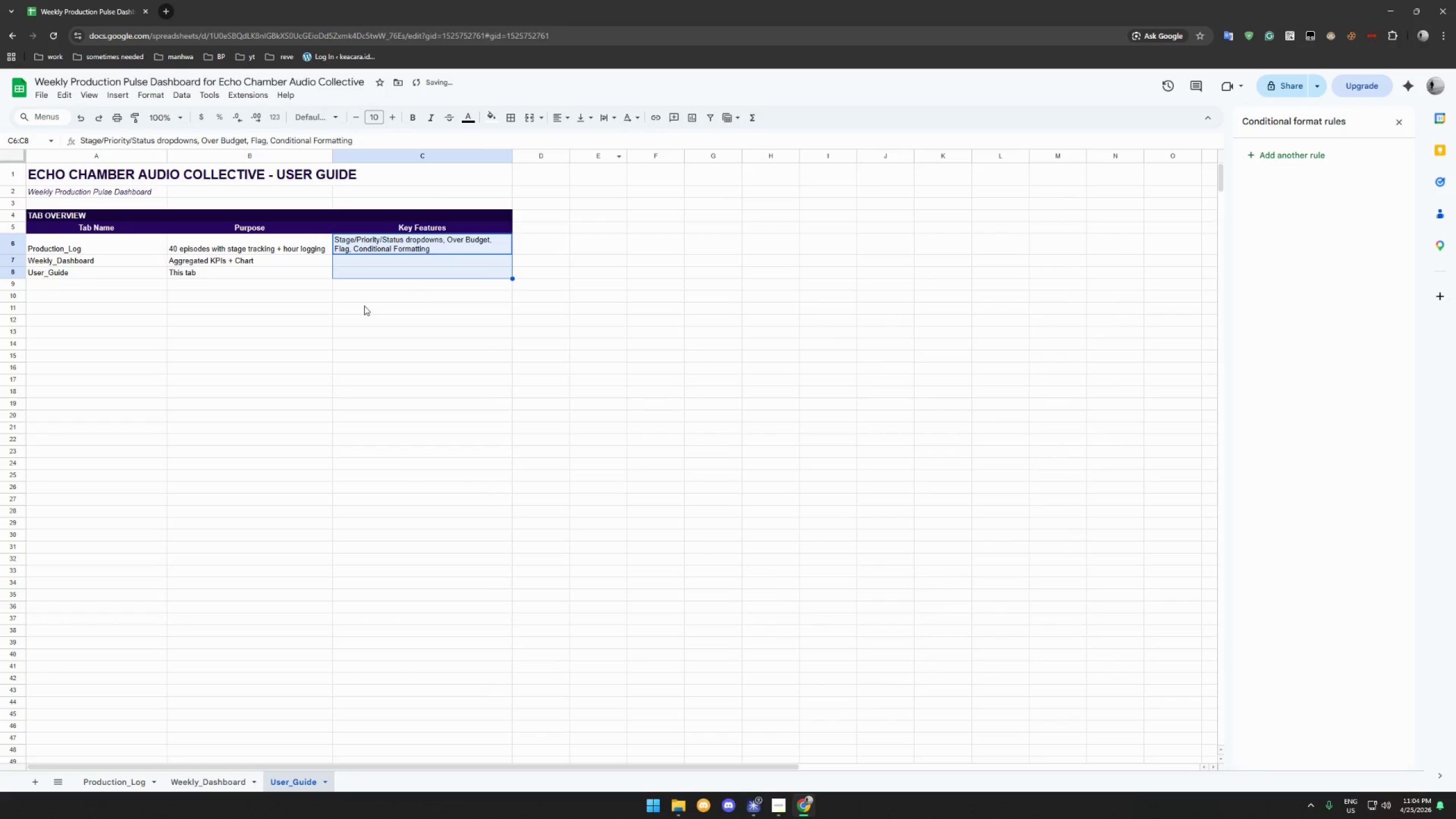 
left_click([355, 310])
 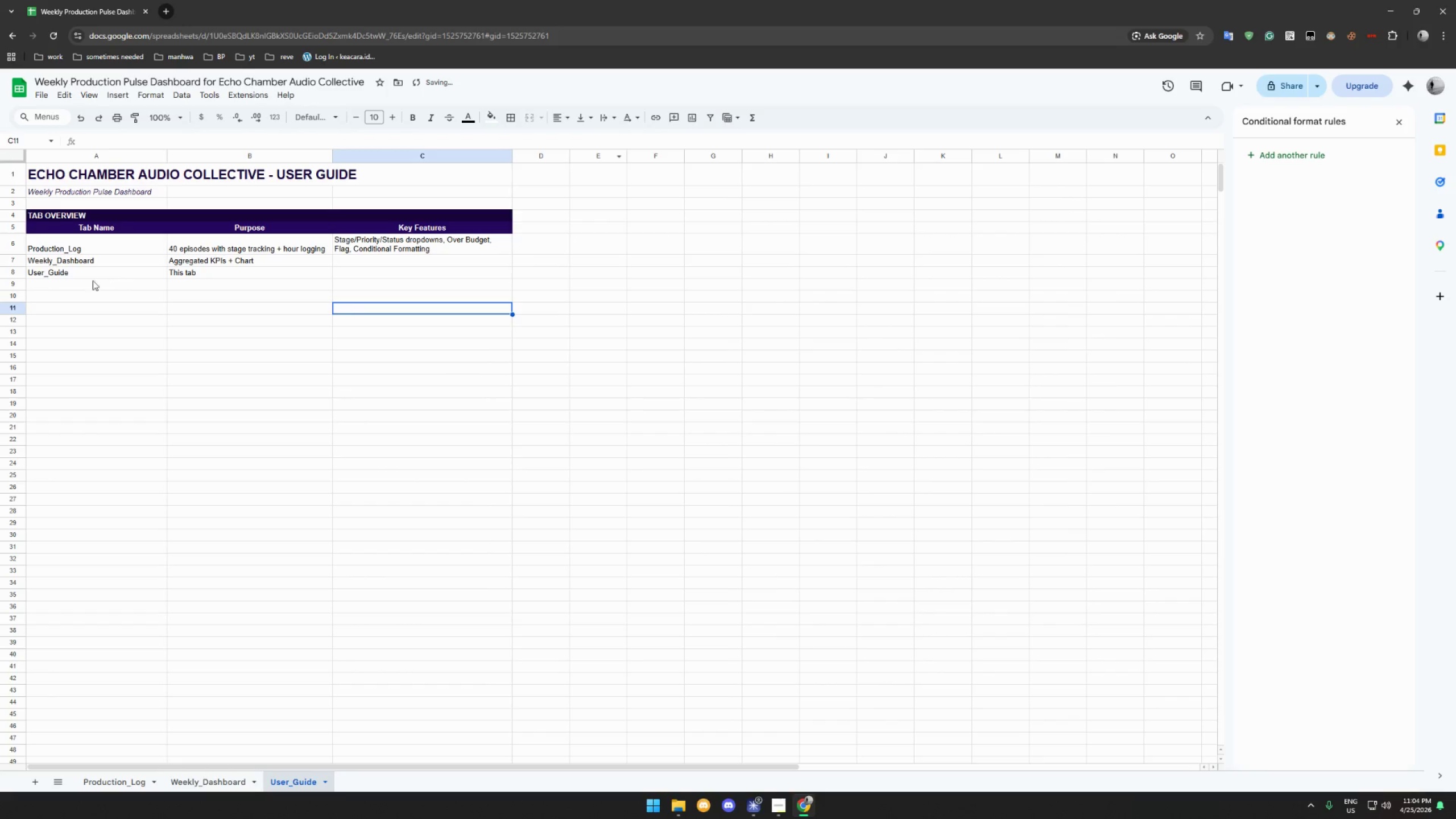 
left_click([77, 288])
 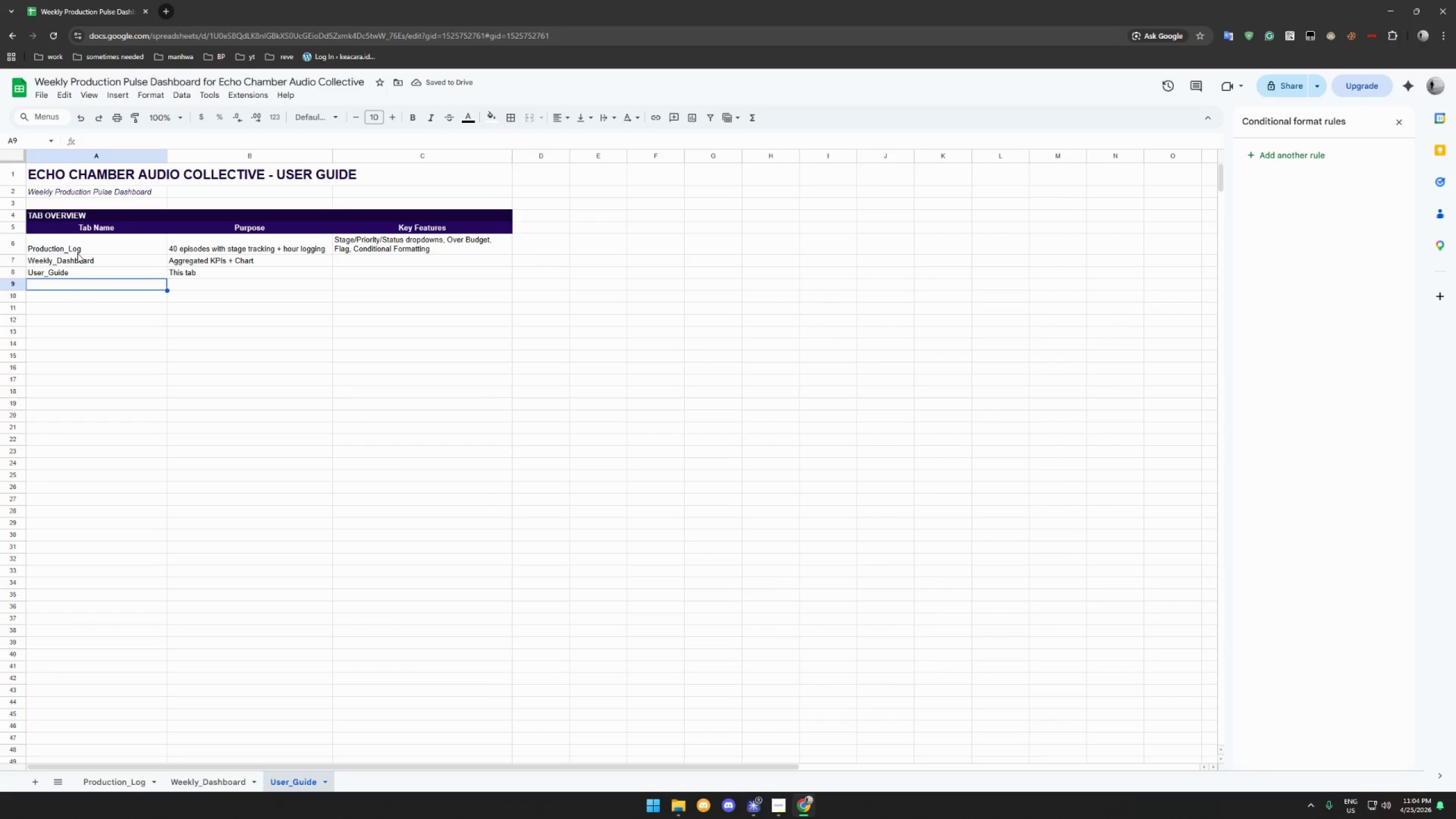 
left_click_drag(start_coordinate=[83, 247], to_coordinate=[429, 268])
 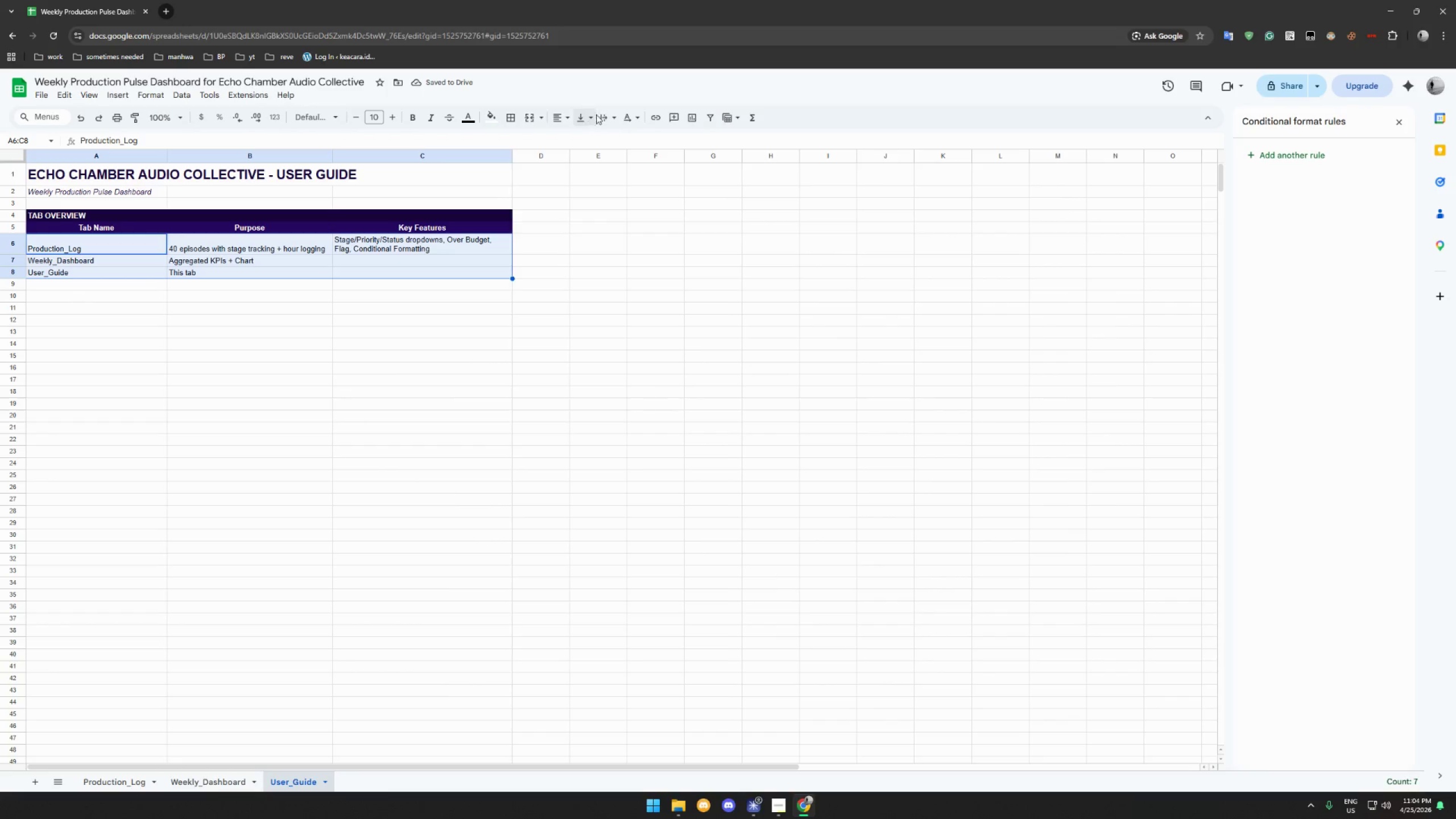 
left_click([603, 115])
 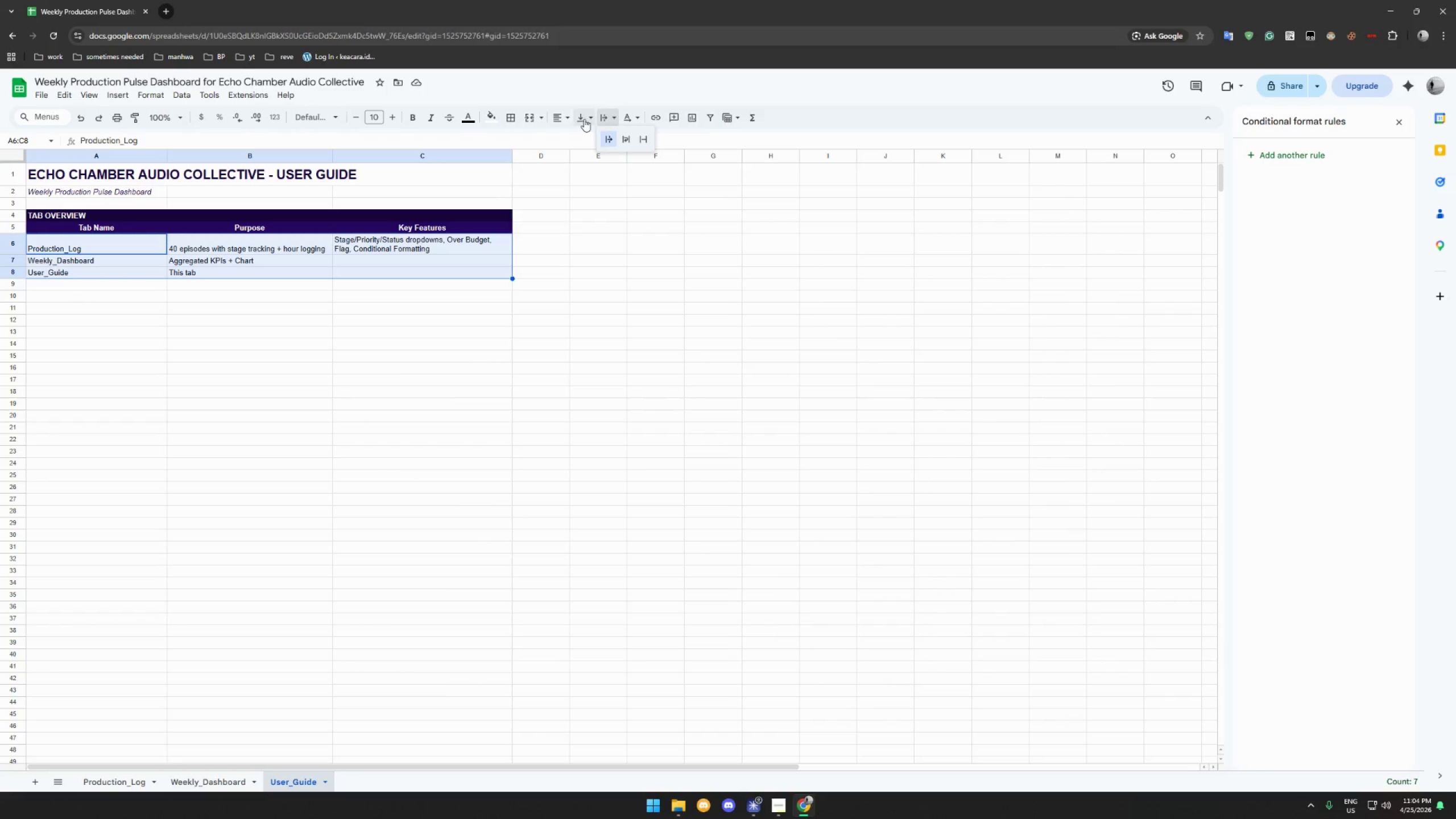 
left_click([585, 117])
 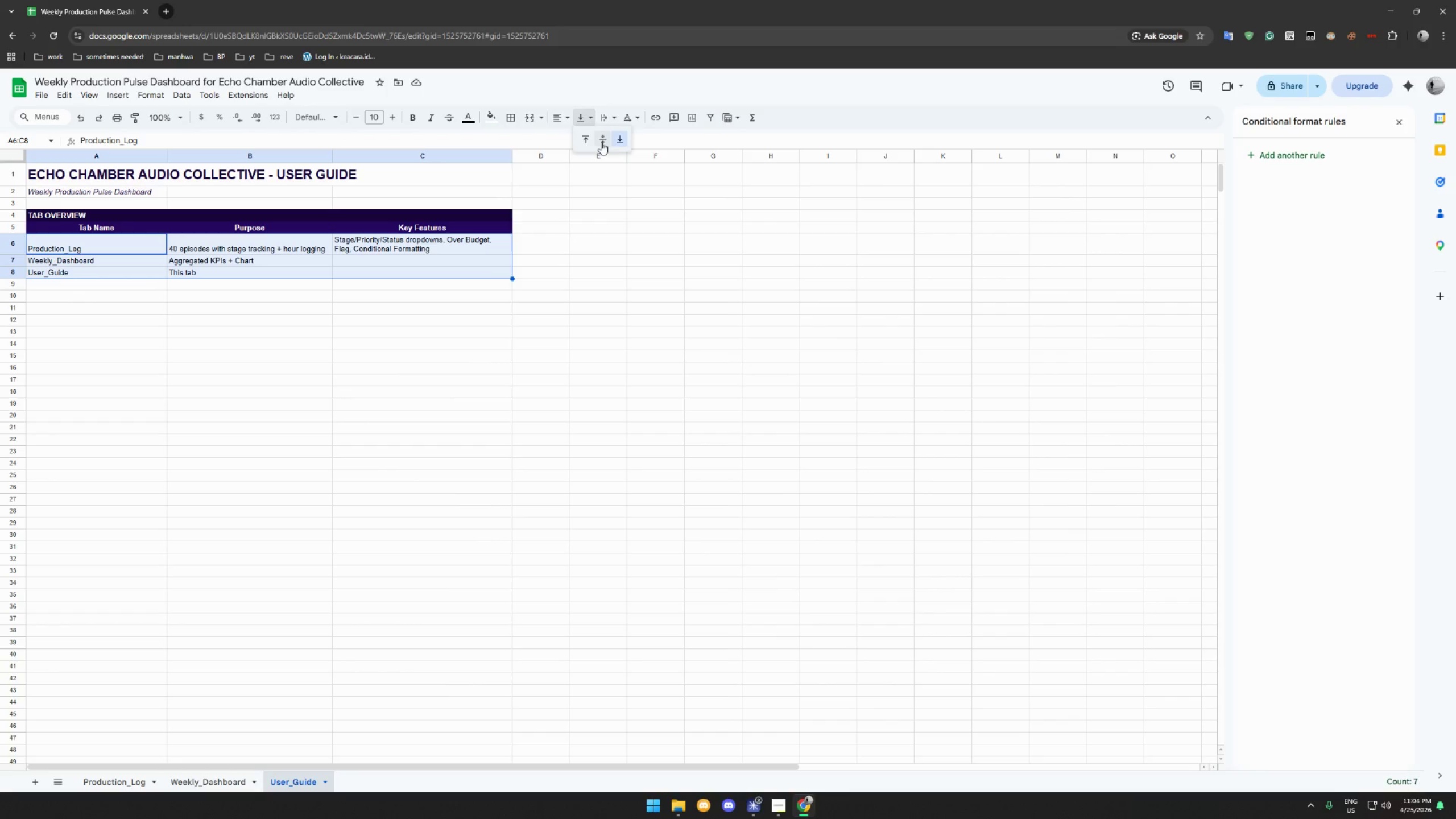 
left_click([601, 142])
 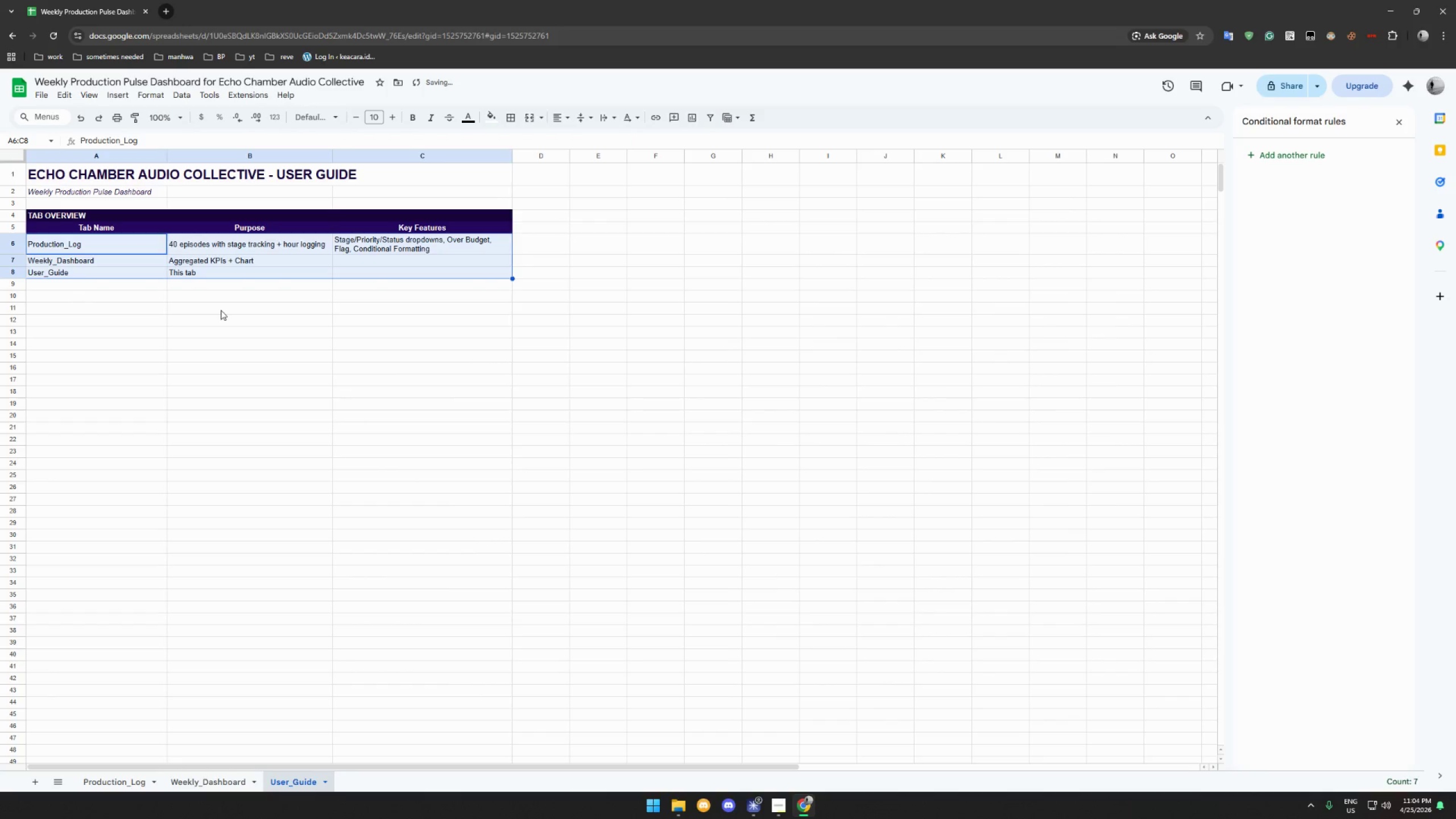 
left_click([220, 310])
 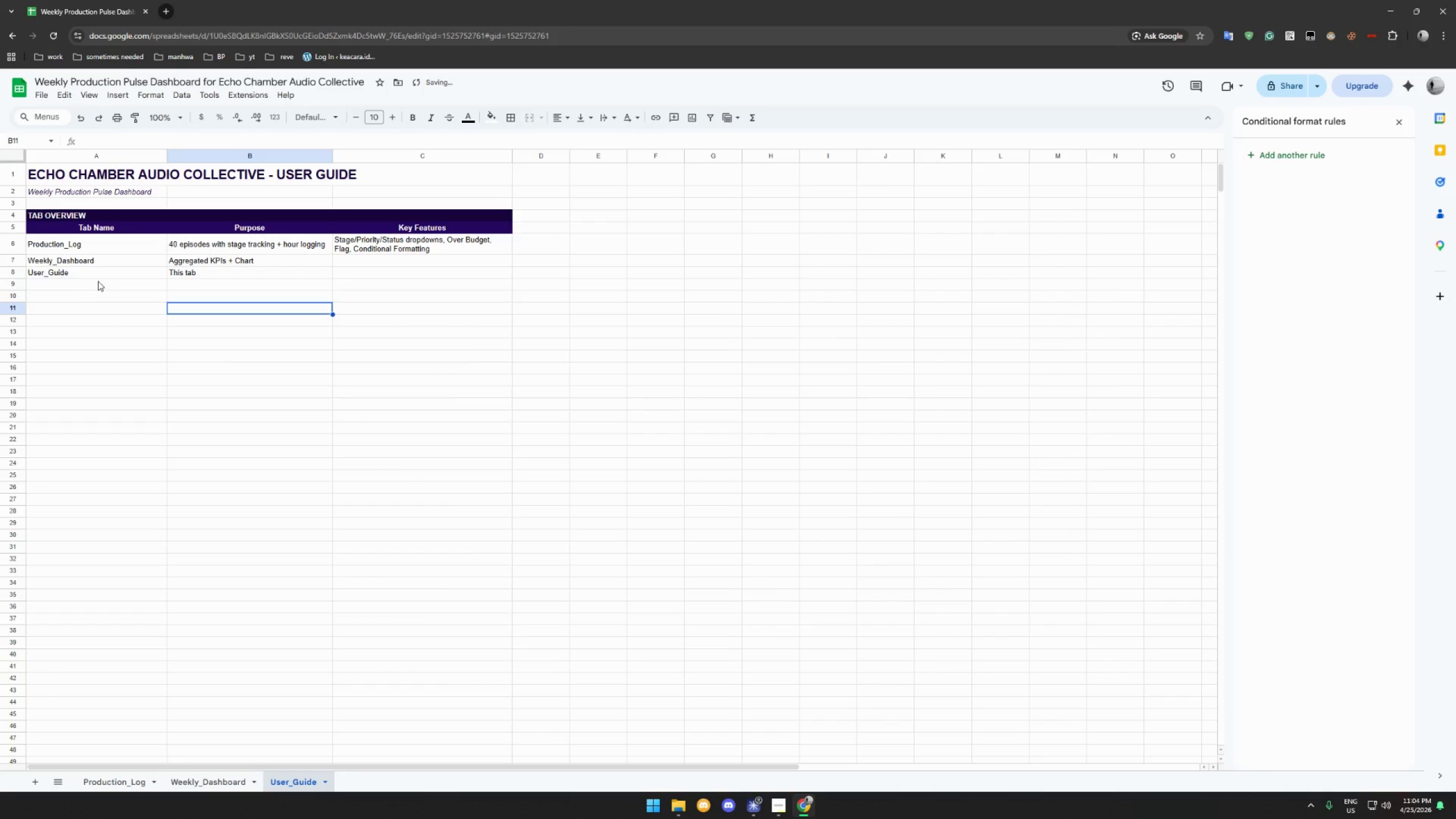 
left_click([93, 280])
 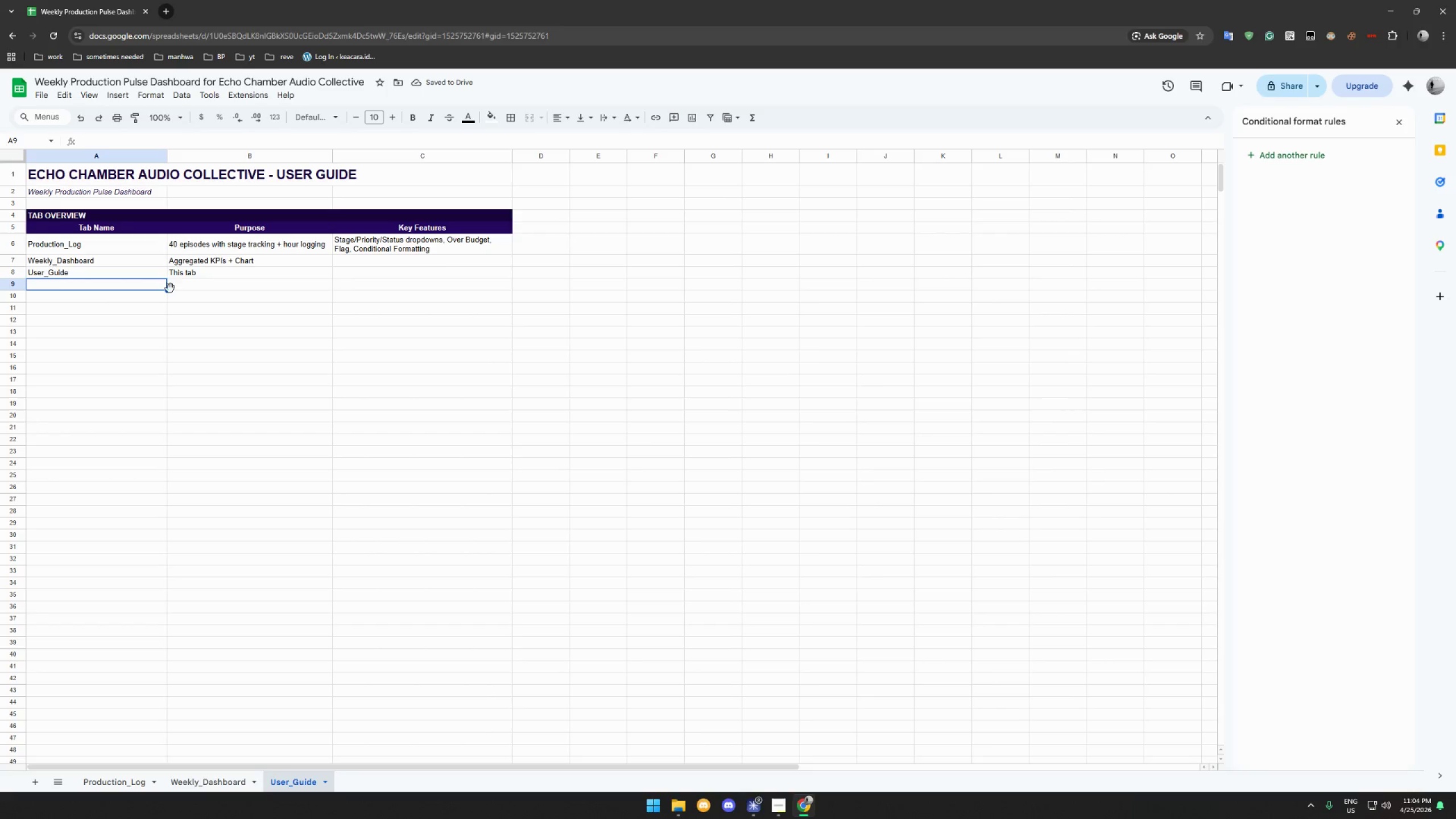 
left_click([363, 259])
 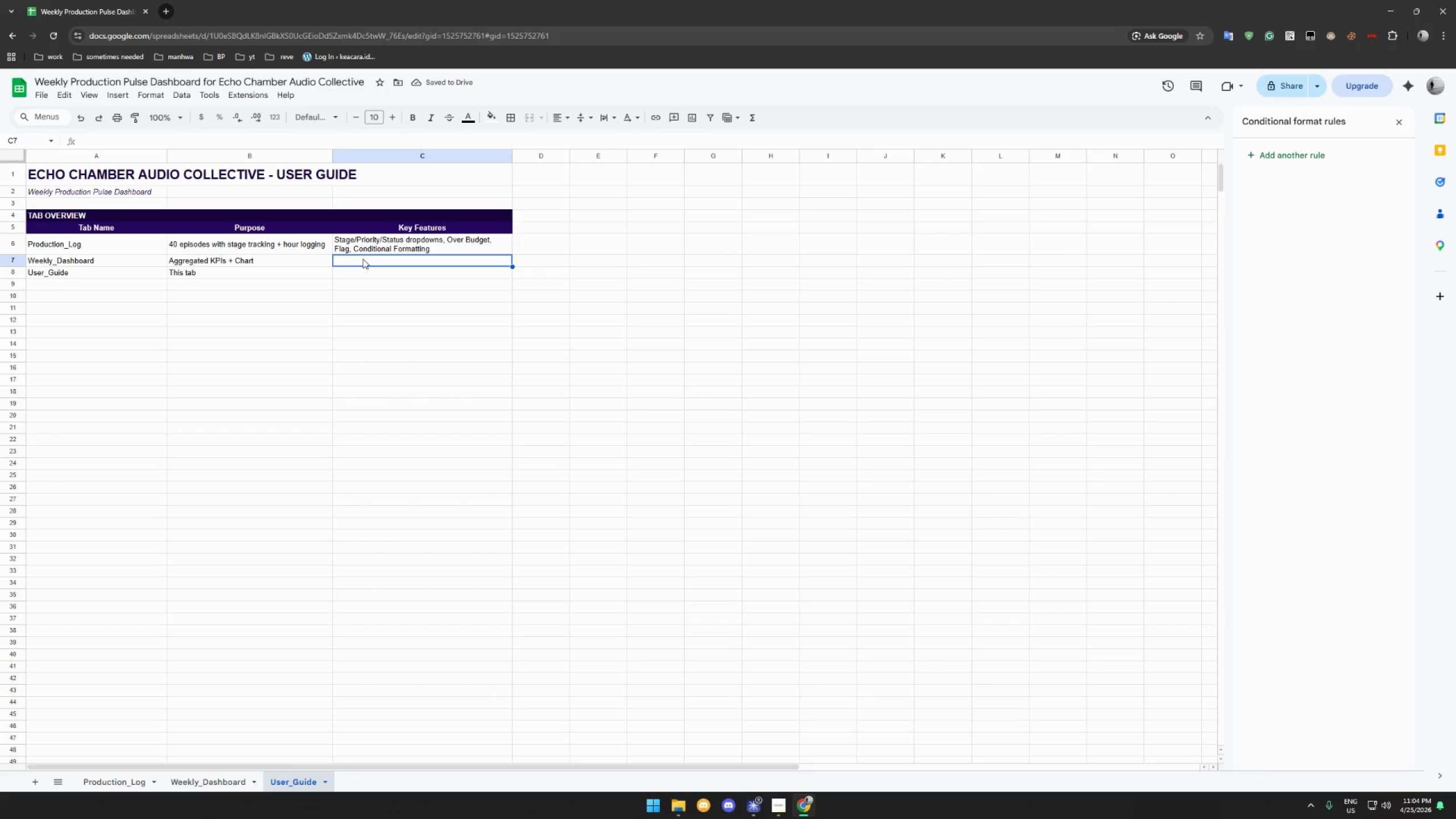 
type(SUMN)
key(Backspace)
type(IF/SUMIFS)
key(Backspace)
key(Backspace)
key(Backspace)
key(Backspace)
key(Backspace)
key(Backspace)
type(COUNTIF persho)
key(Backspace)
key(Backspace)
key(Backspace)
type( show + engineer, Capacity bar chart)
 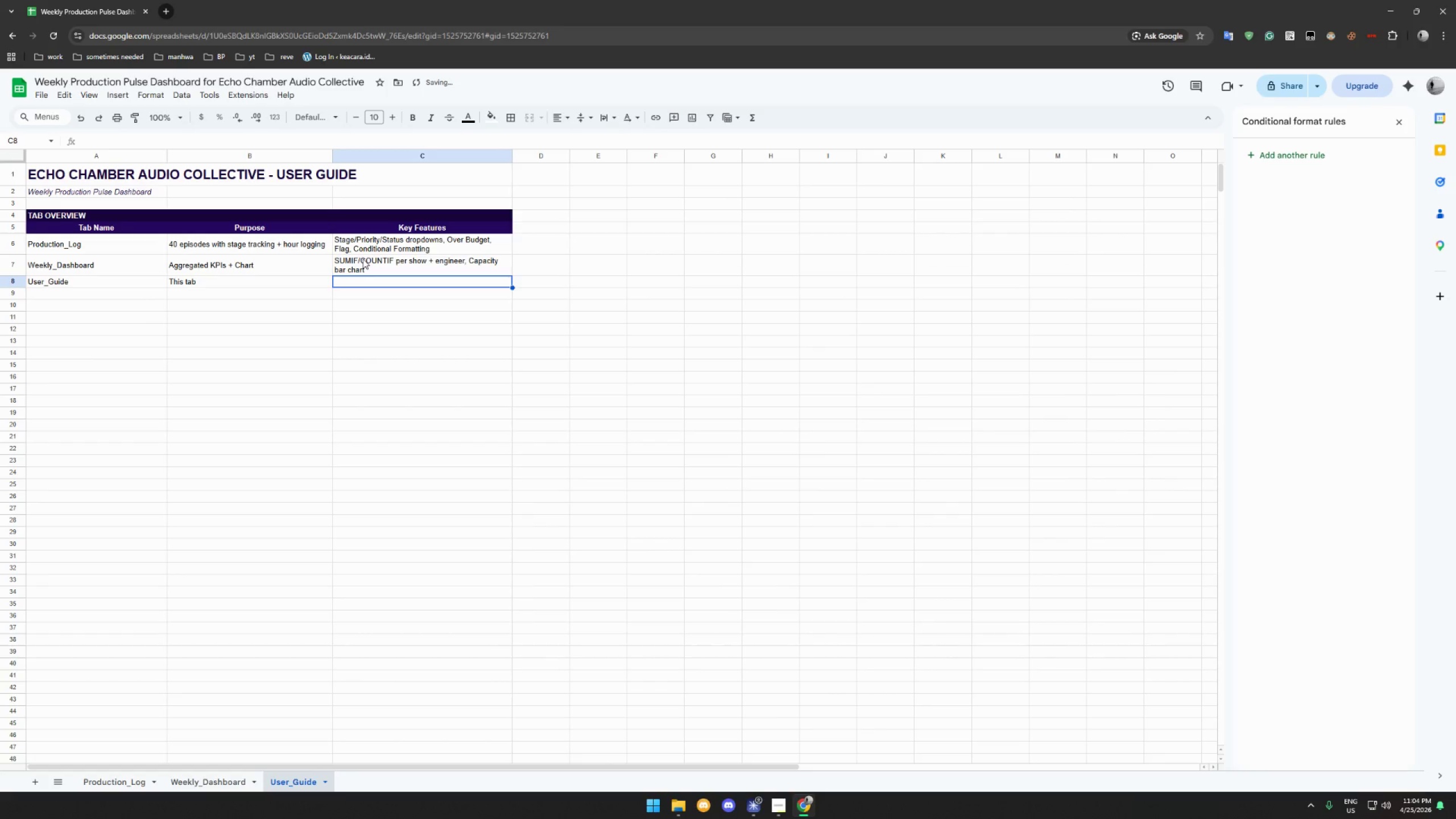 
 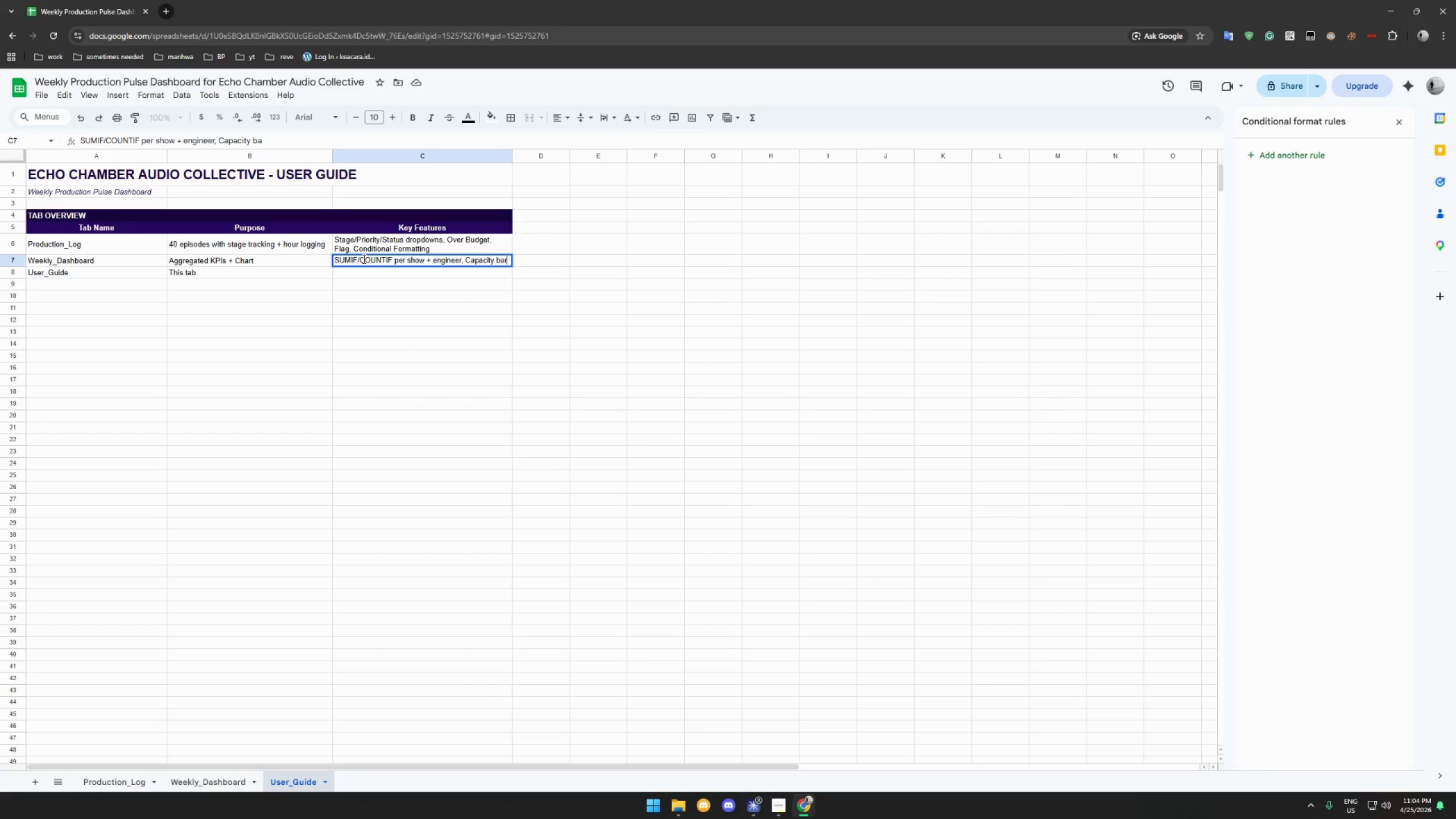 
key(Enter)
 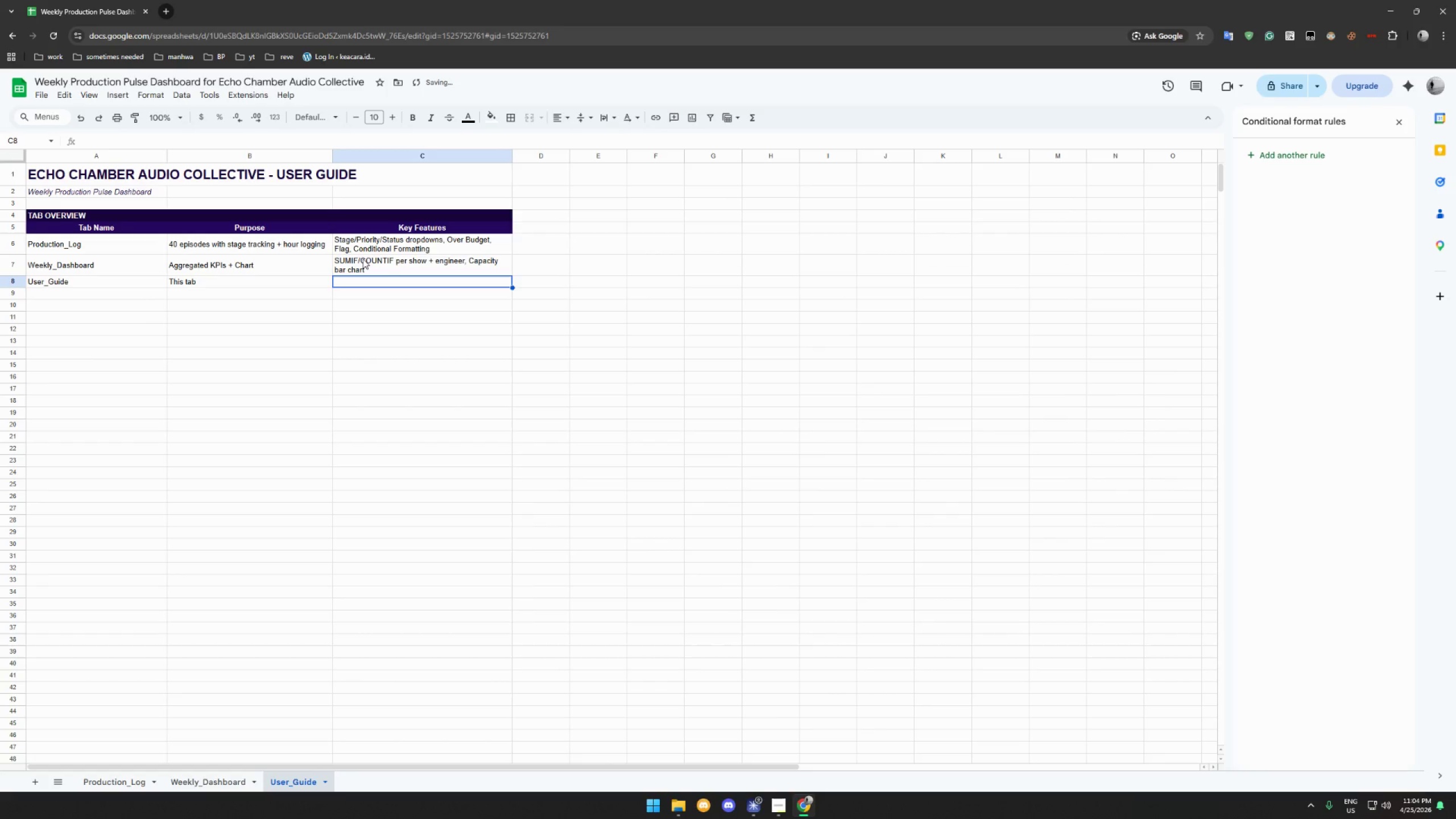 
type(Documentation)
 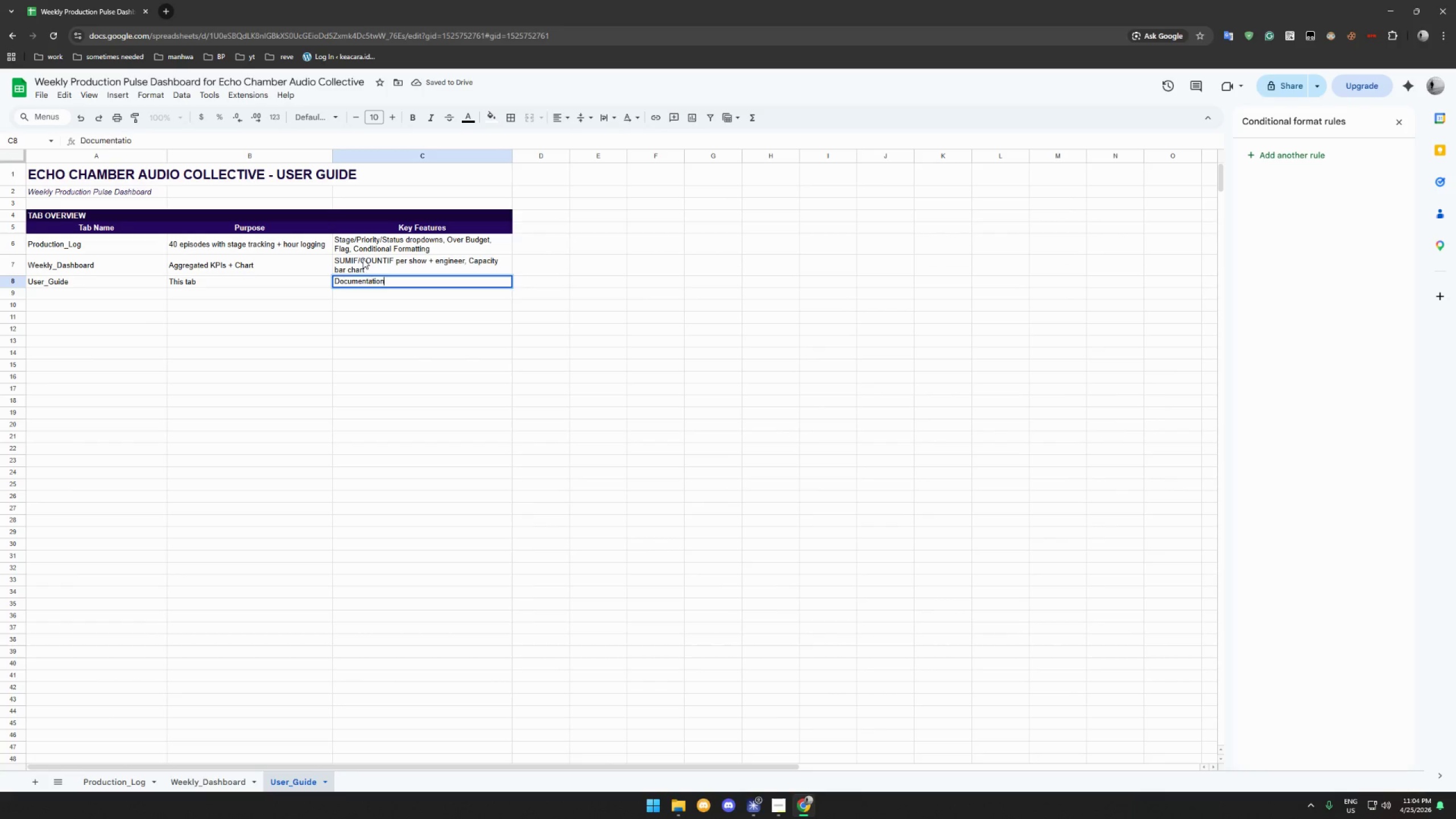 
key(Enter)
 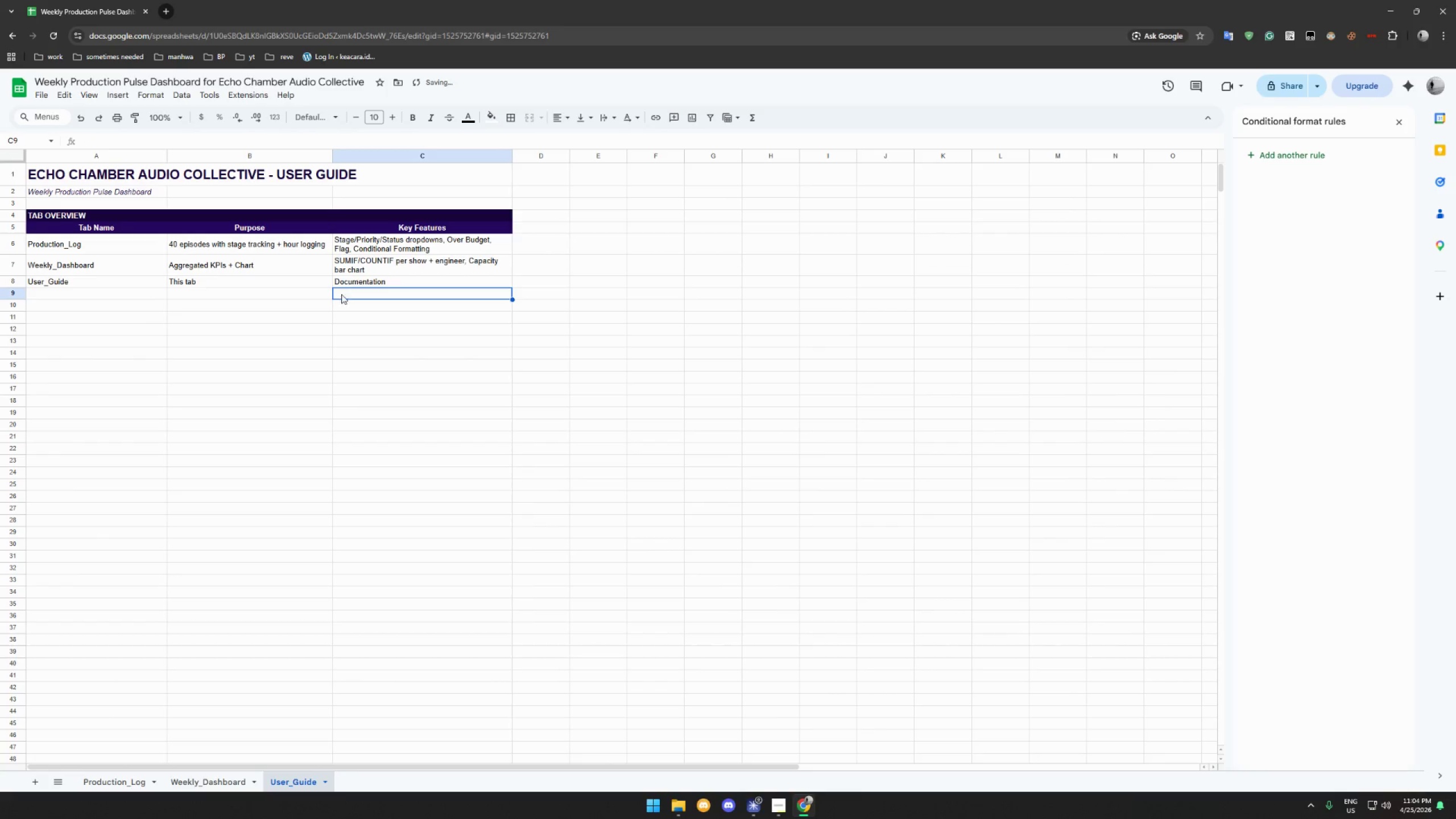 
left_click([277, 328])
 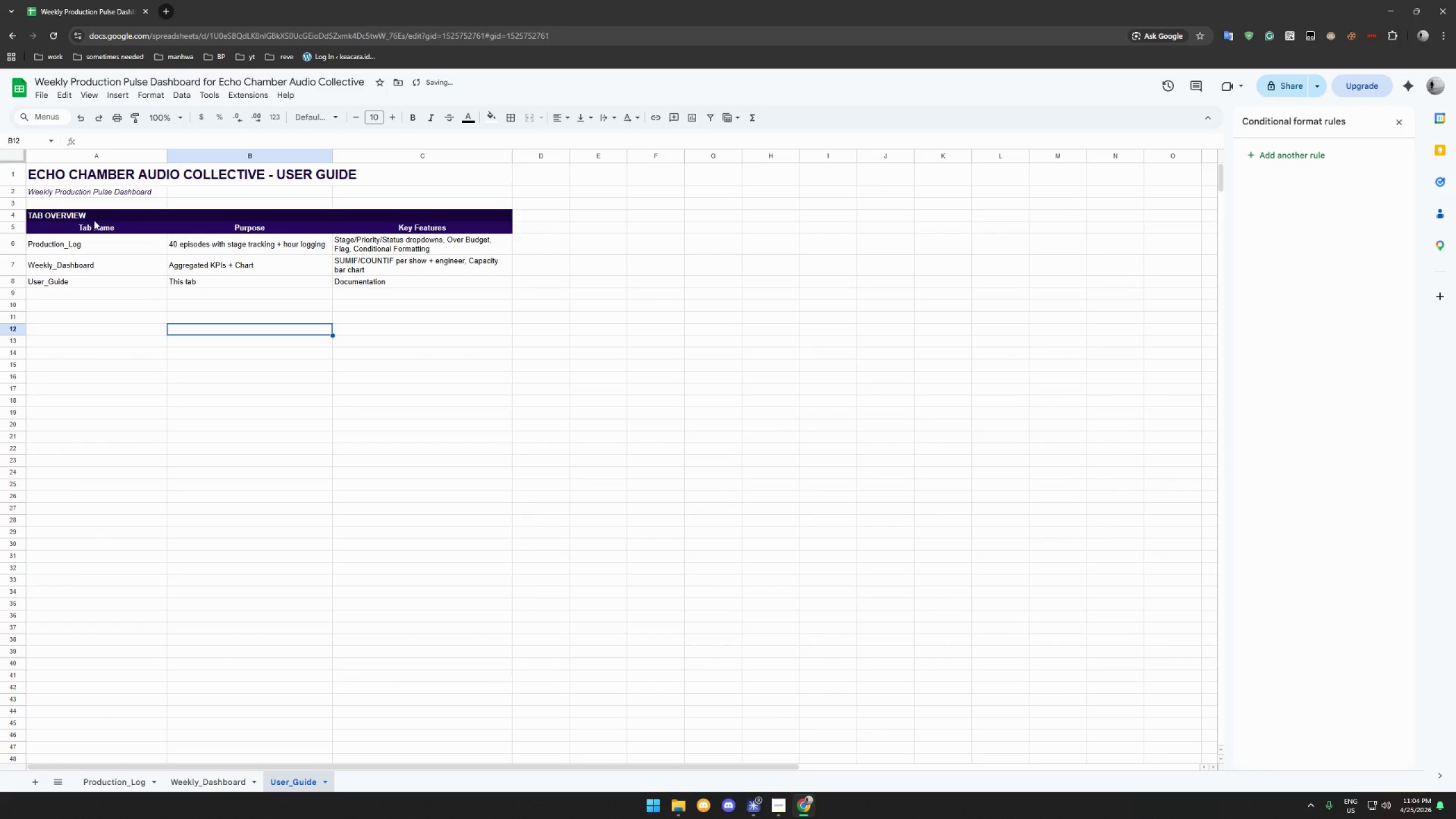 
left_click_drag(start_coordinate=[85, 218], to_coordinate=[448, 230])
 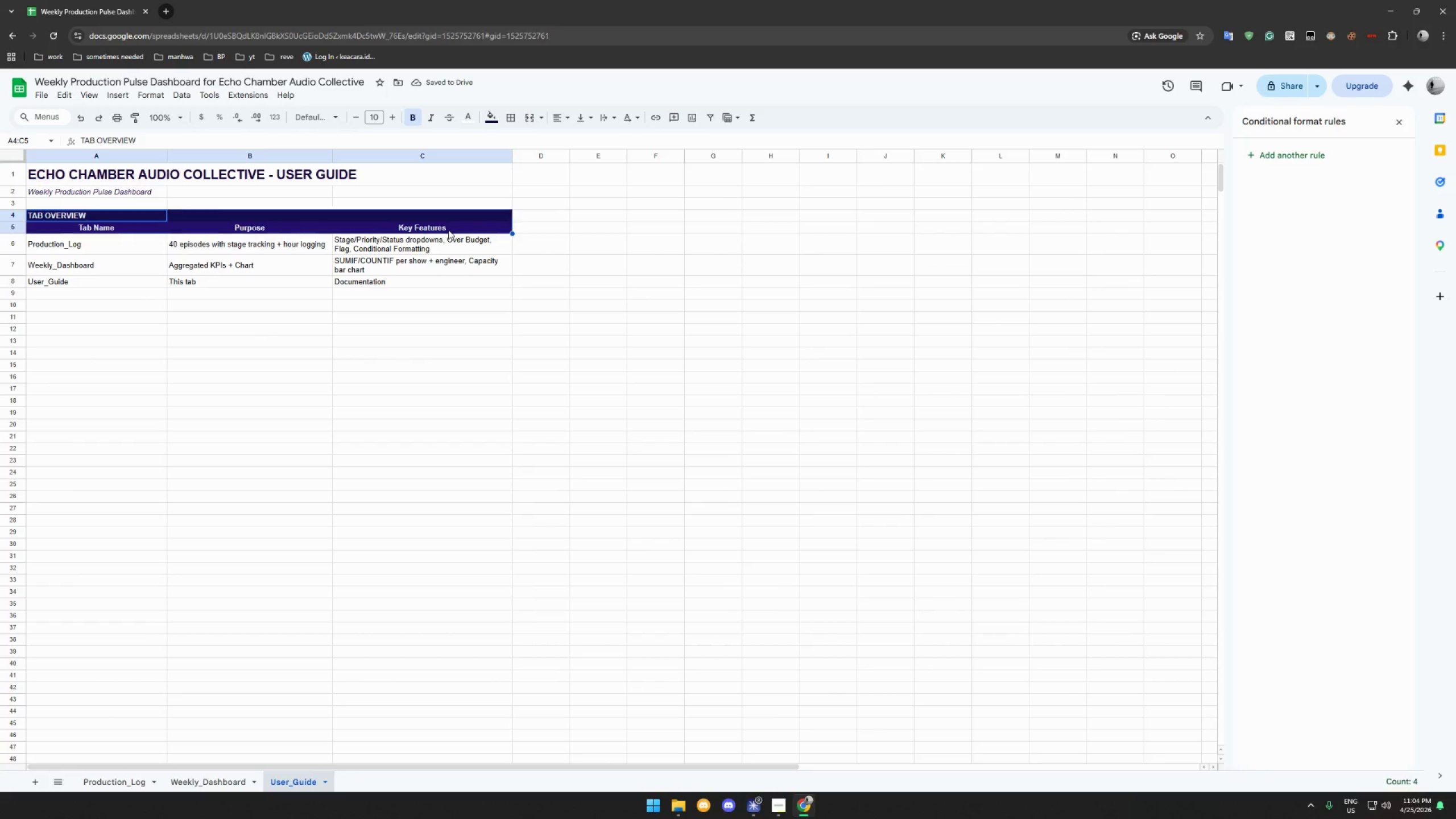 
key(Control+ControlLeft)
 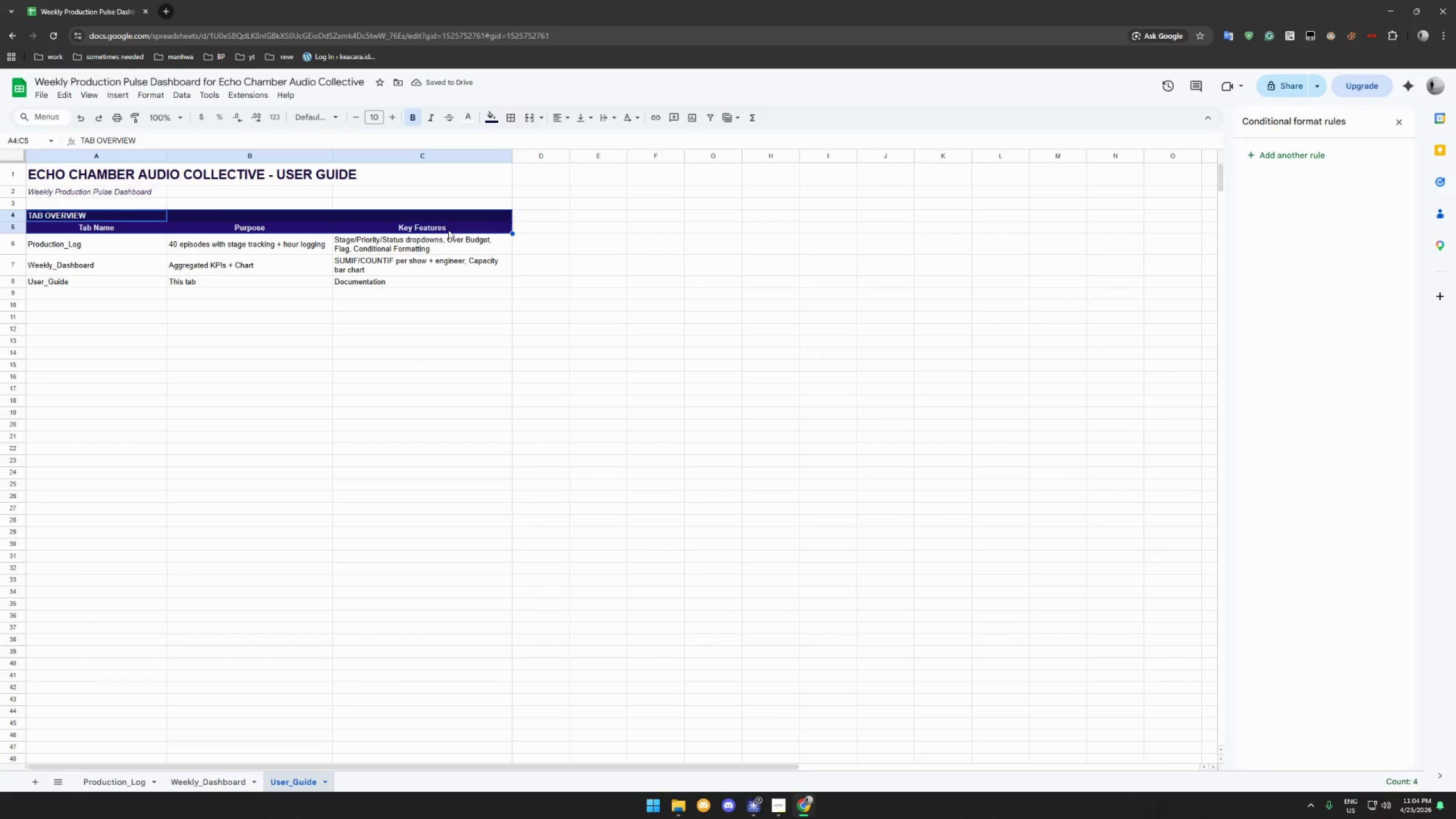 
key(Control+C)
 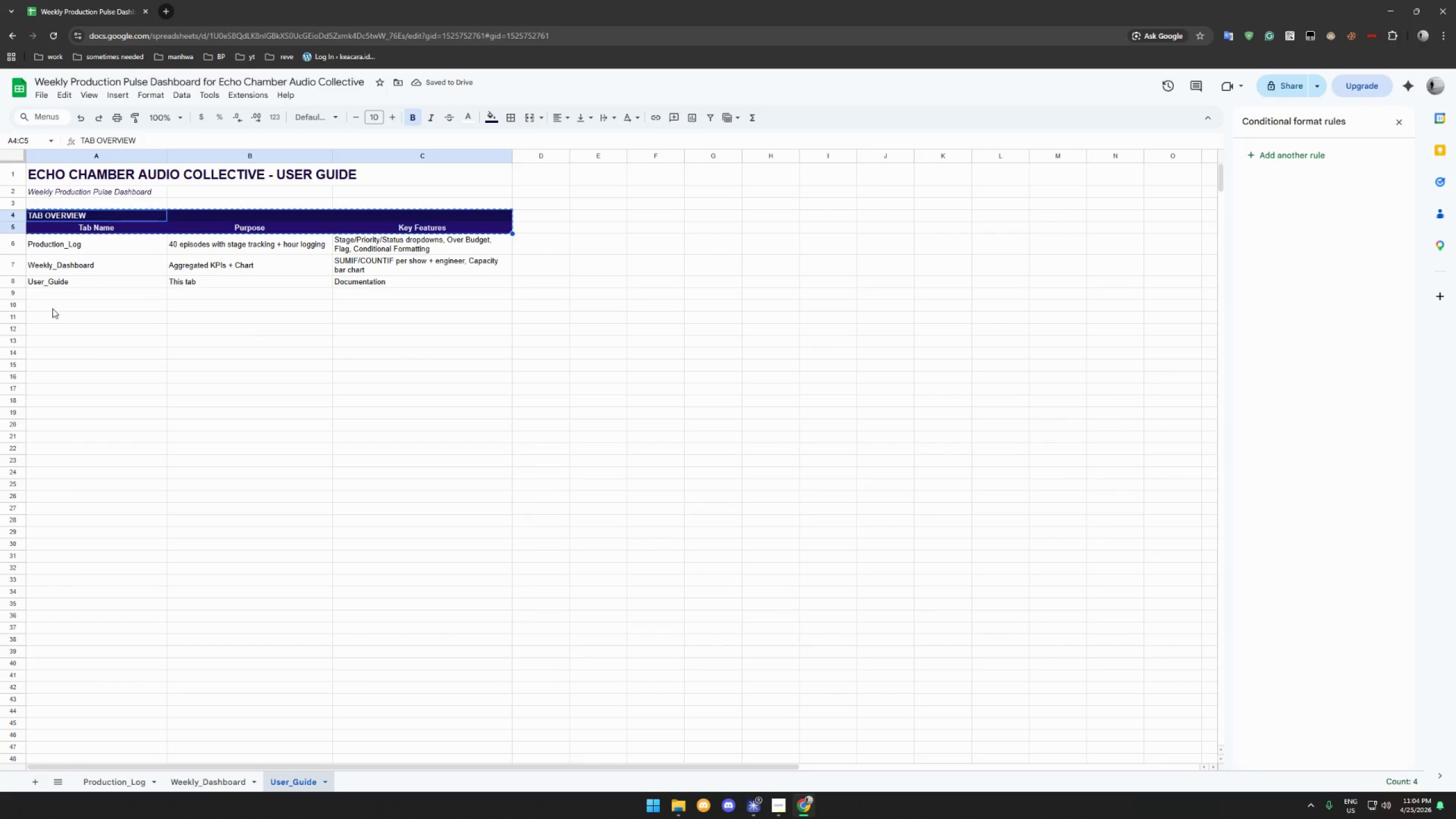 
key(Control+ControlLeft)
 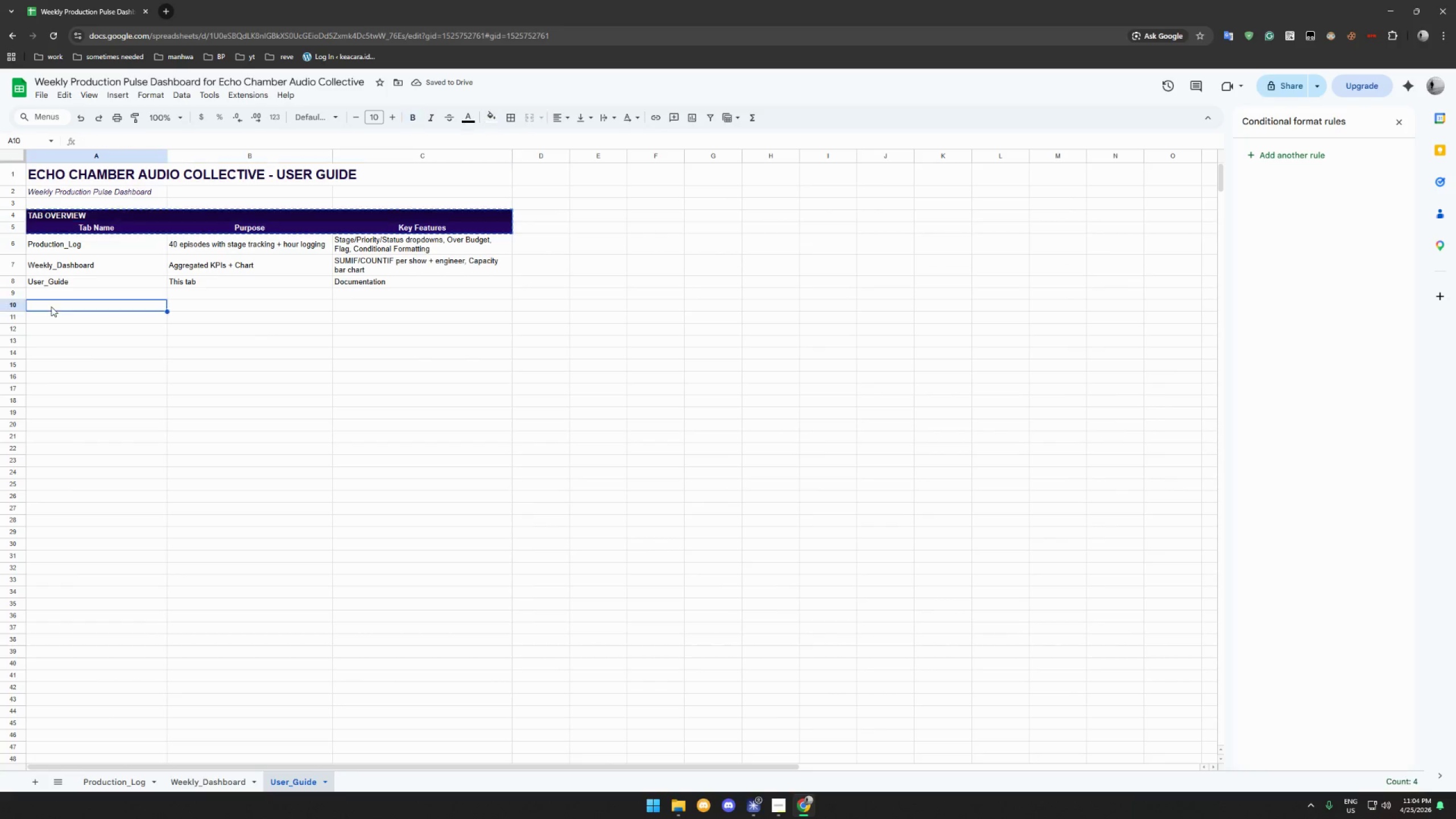 
key(Control+V)
 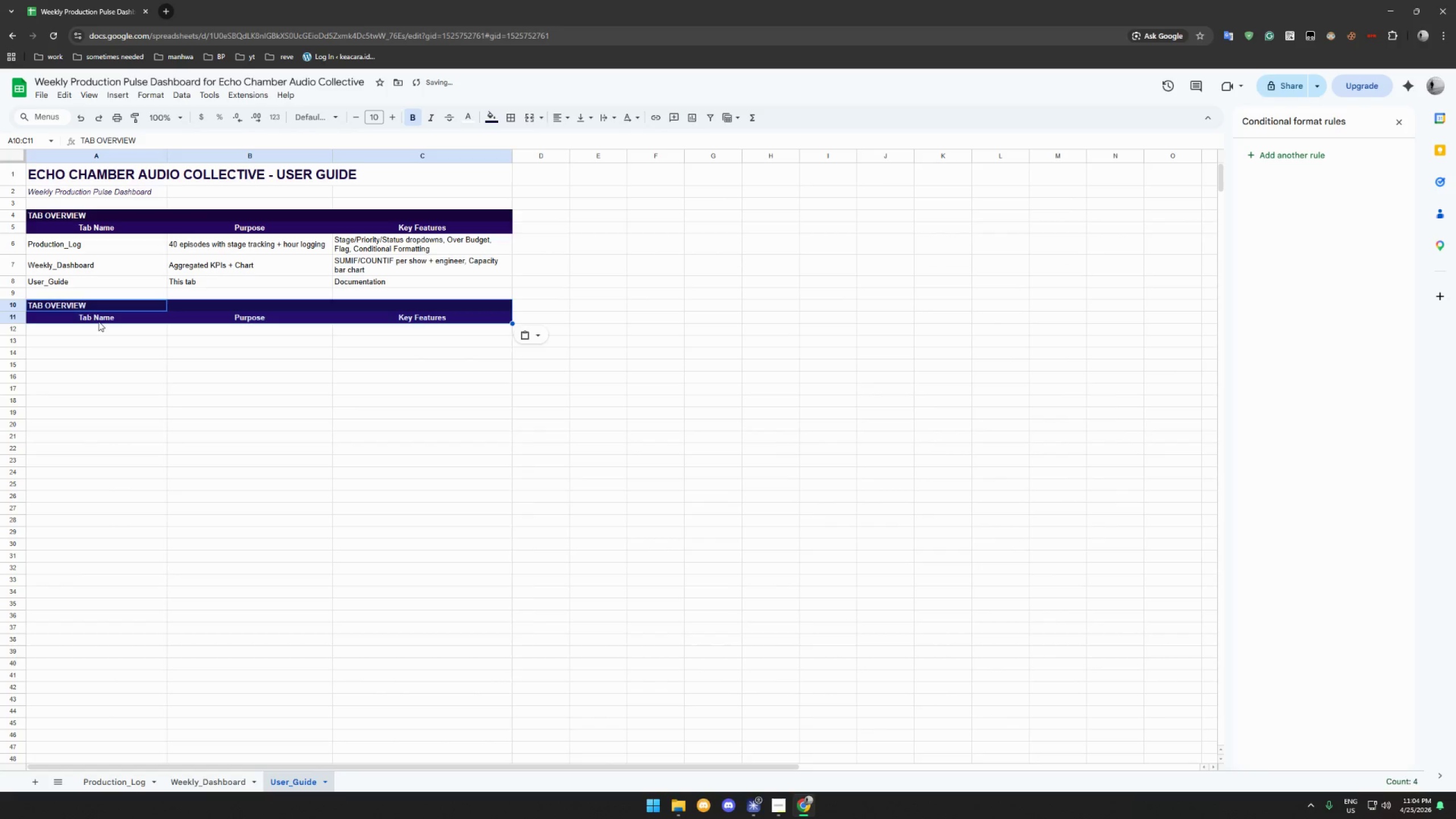 
left_click([94, 320])
 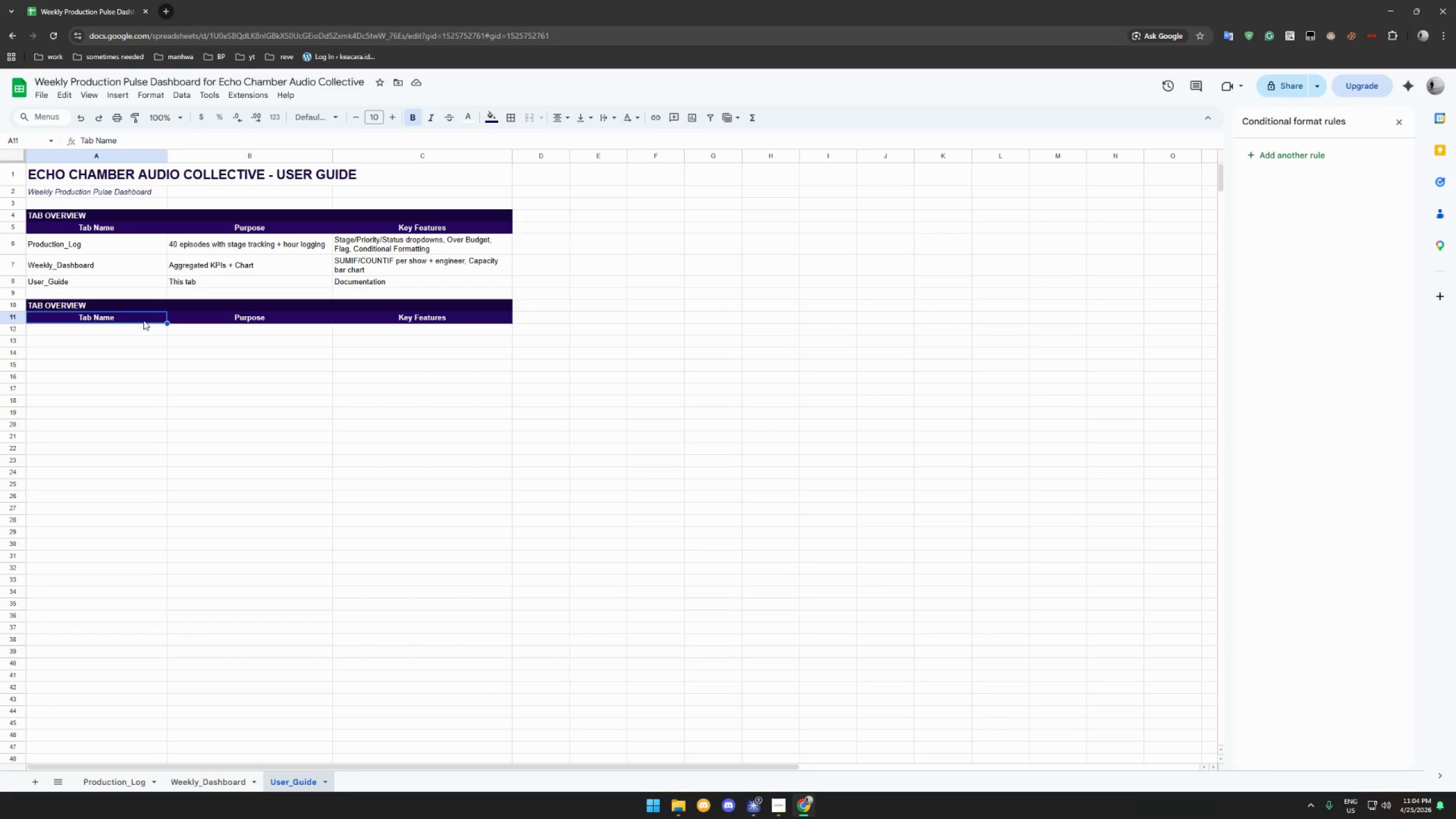 
wait(6.08)
 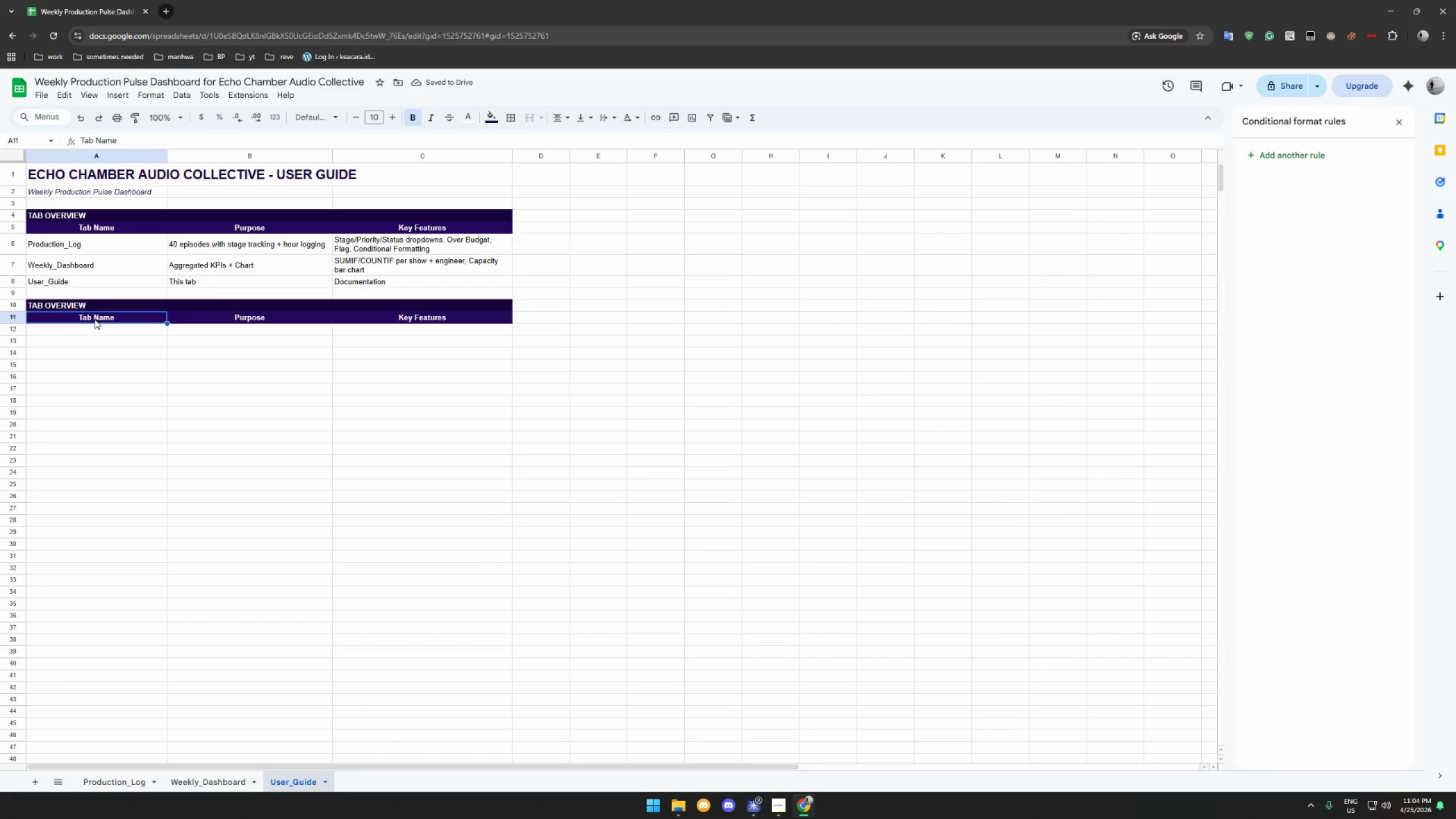 
left_click([227, 312])
 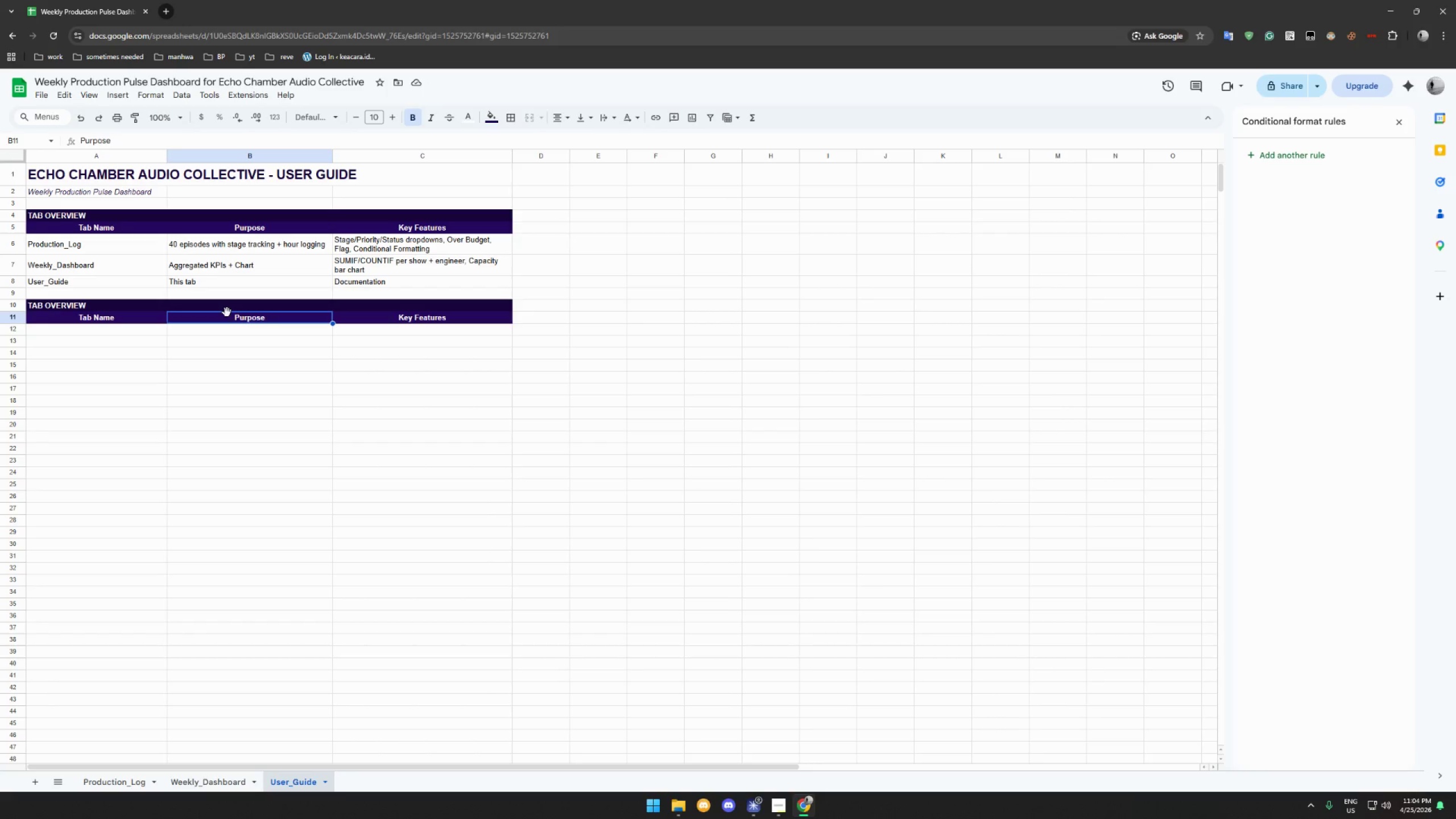 
type(Location)
 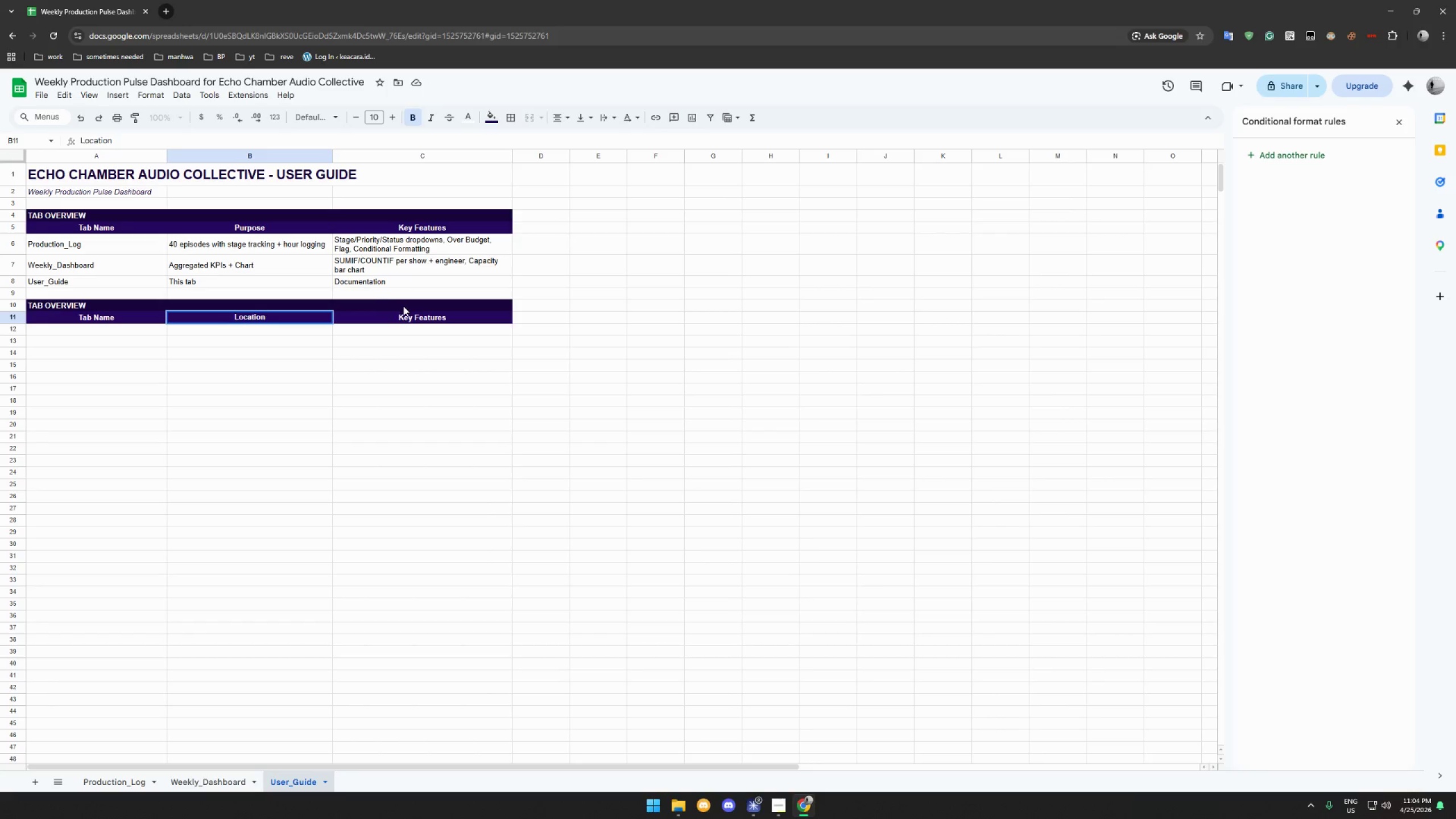 
left_click([407, 311])
 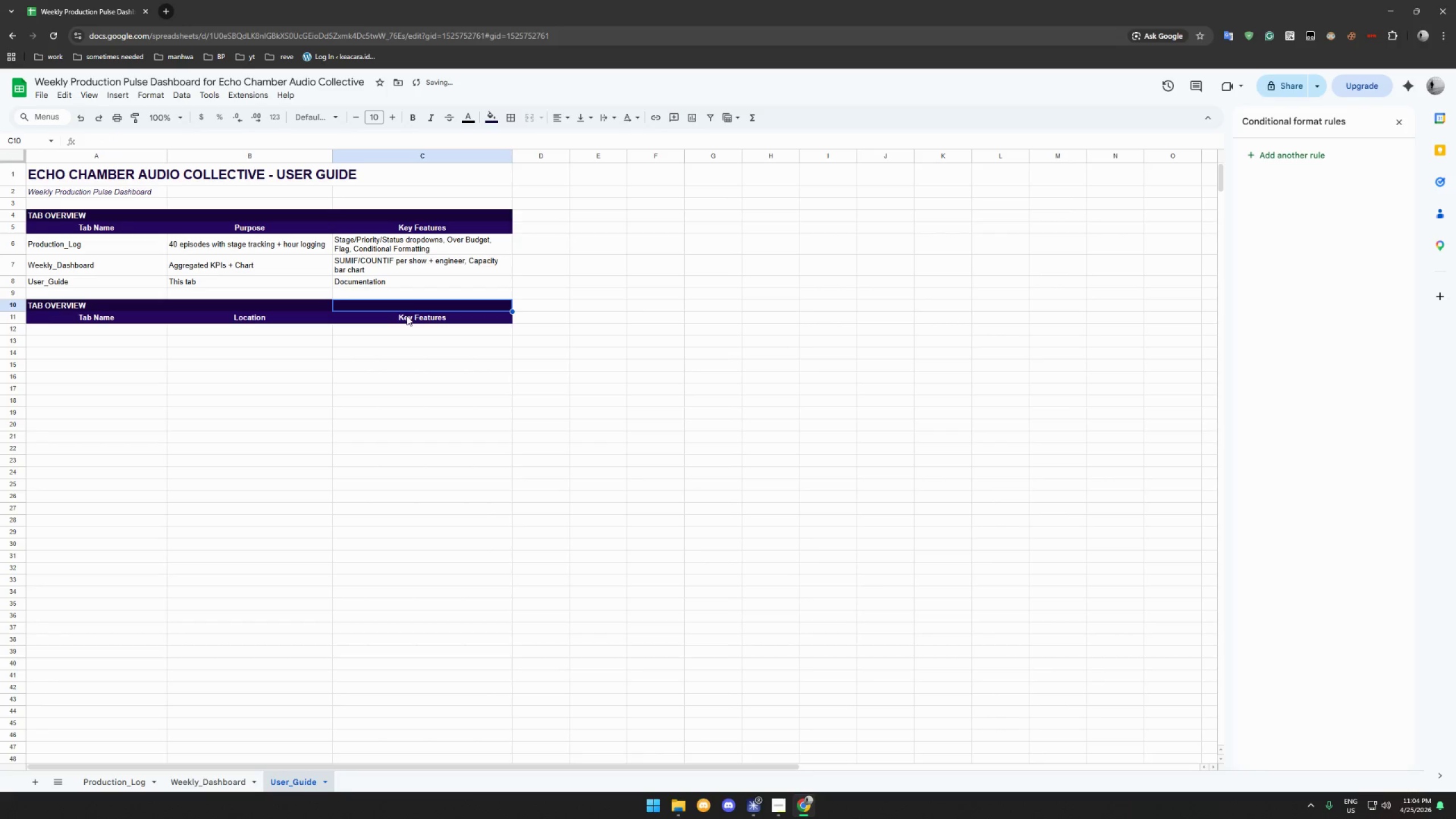 
left_click([407, 316])
 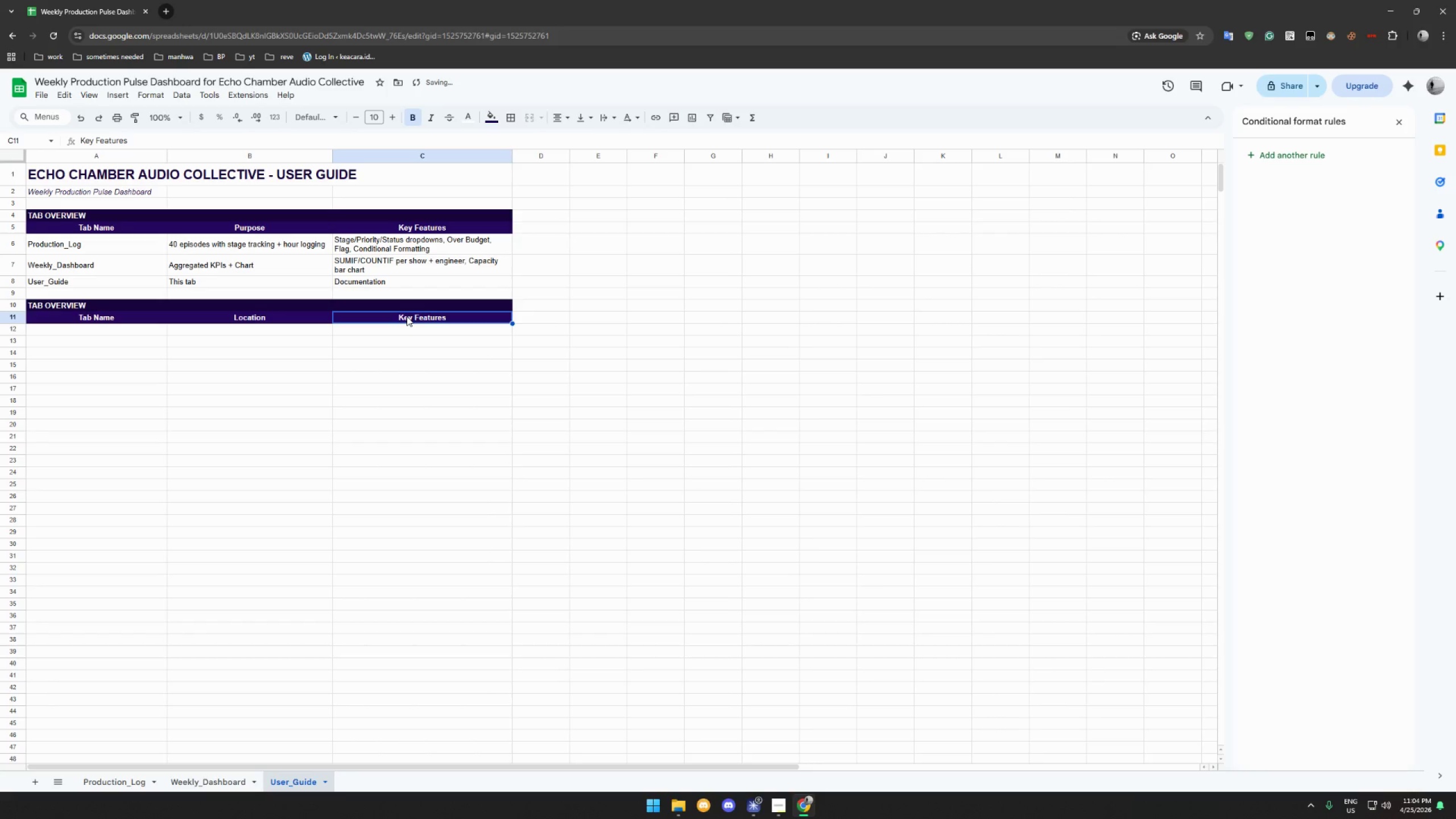 
type(Purpois)
key(Backspace)
key(Backspace)
type(se)
 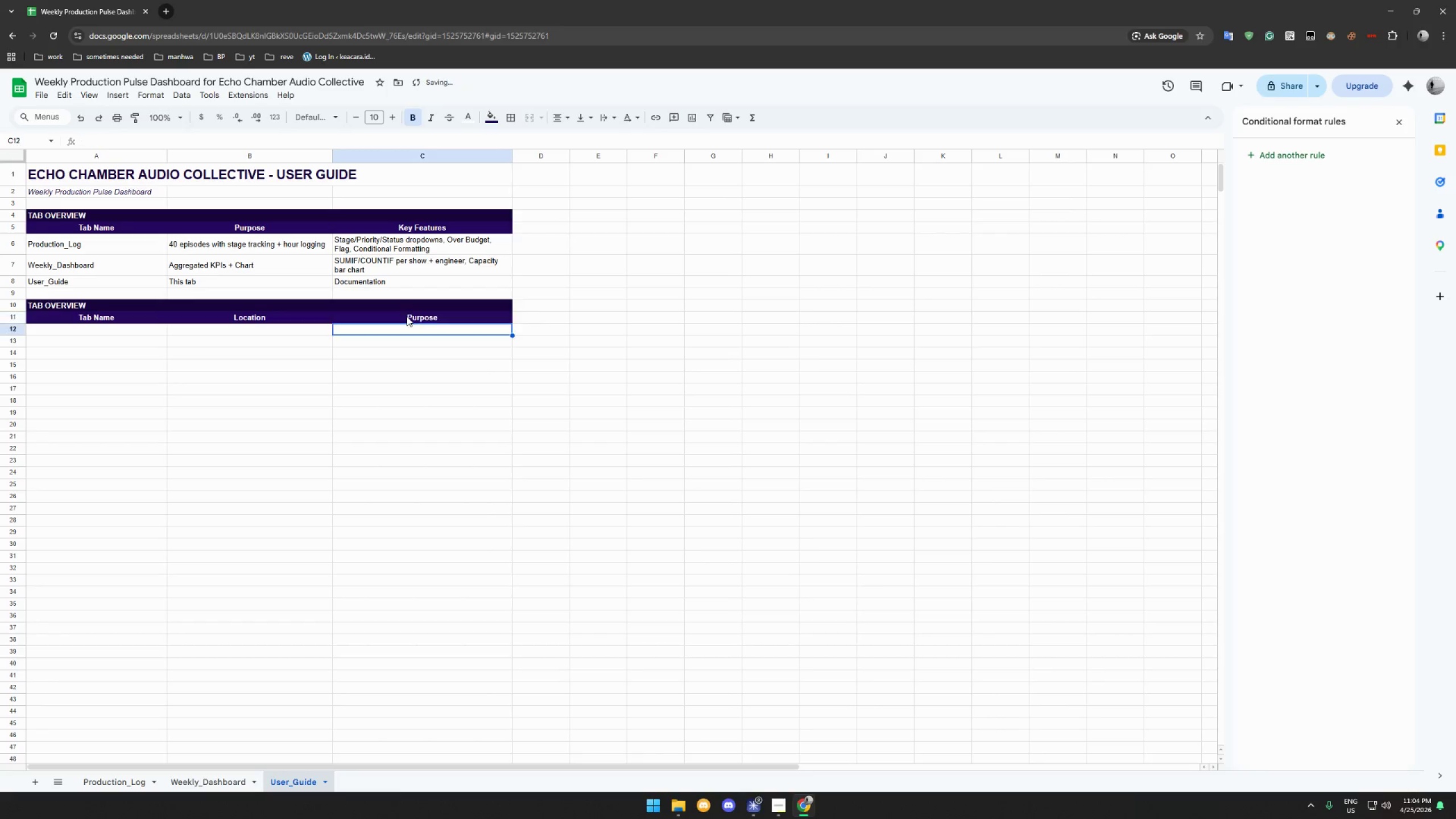 
key(Enter)
 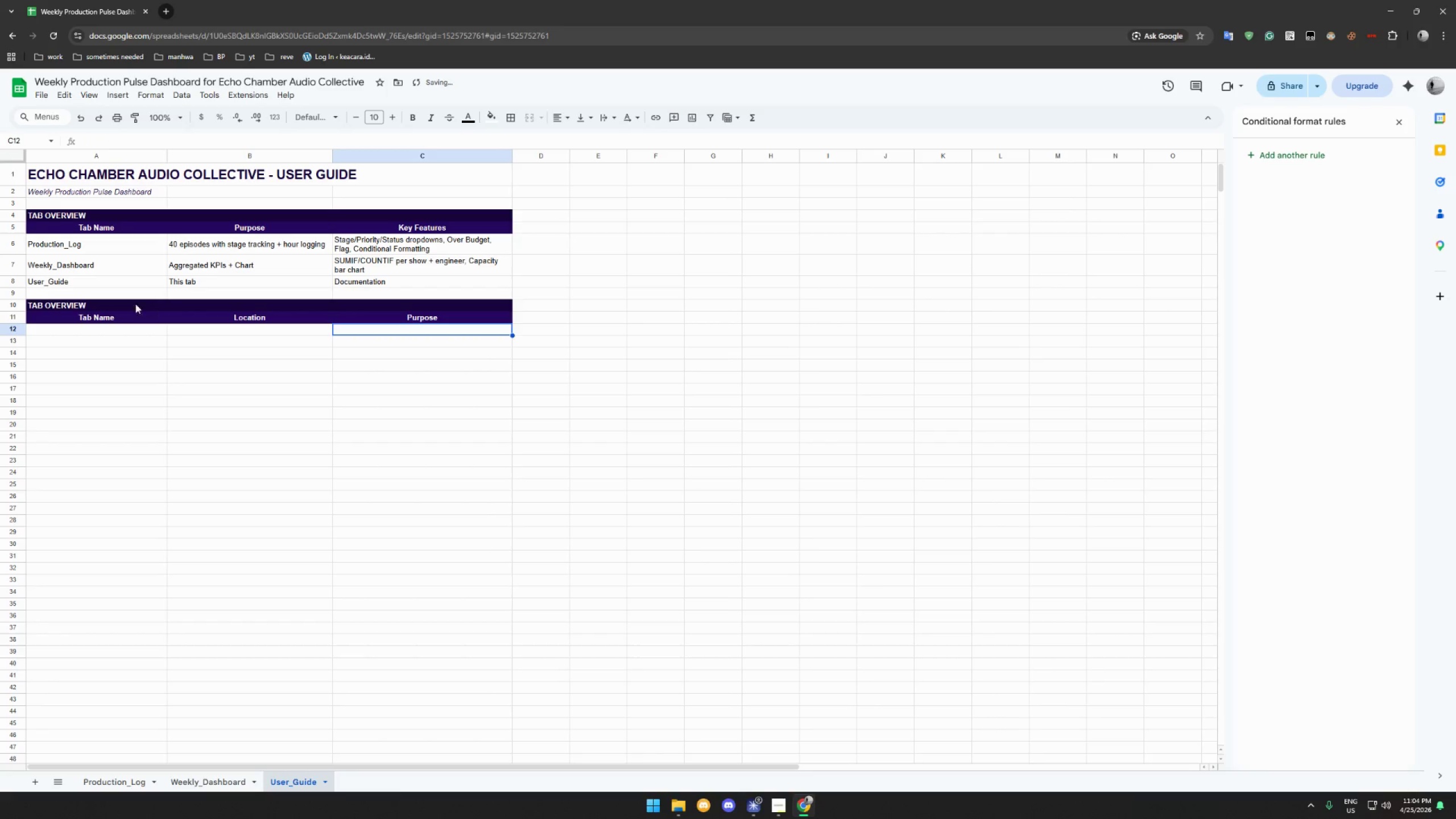 
left_click([111, 314])
 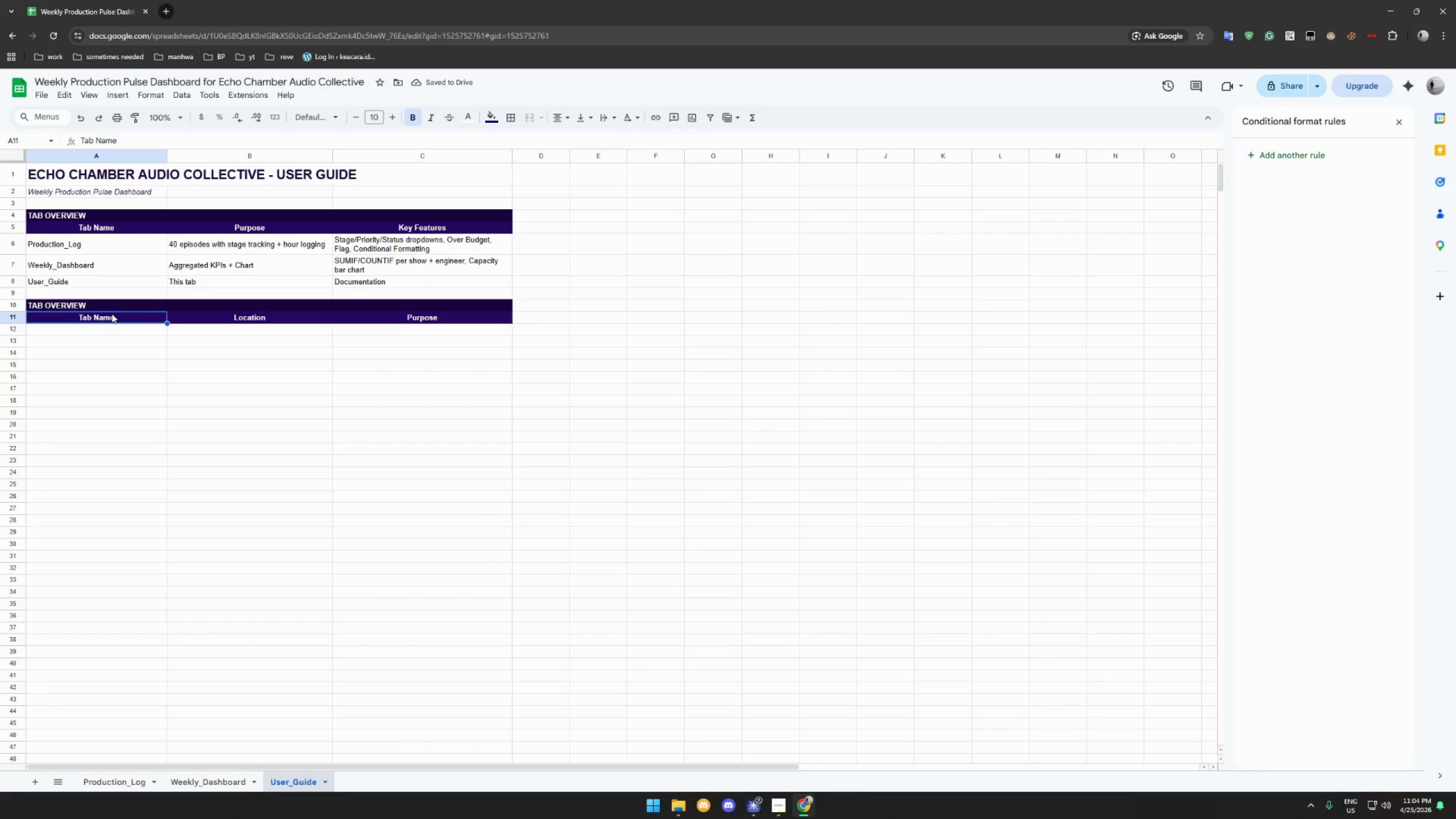 
left_click([109, 312])
 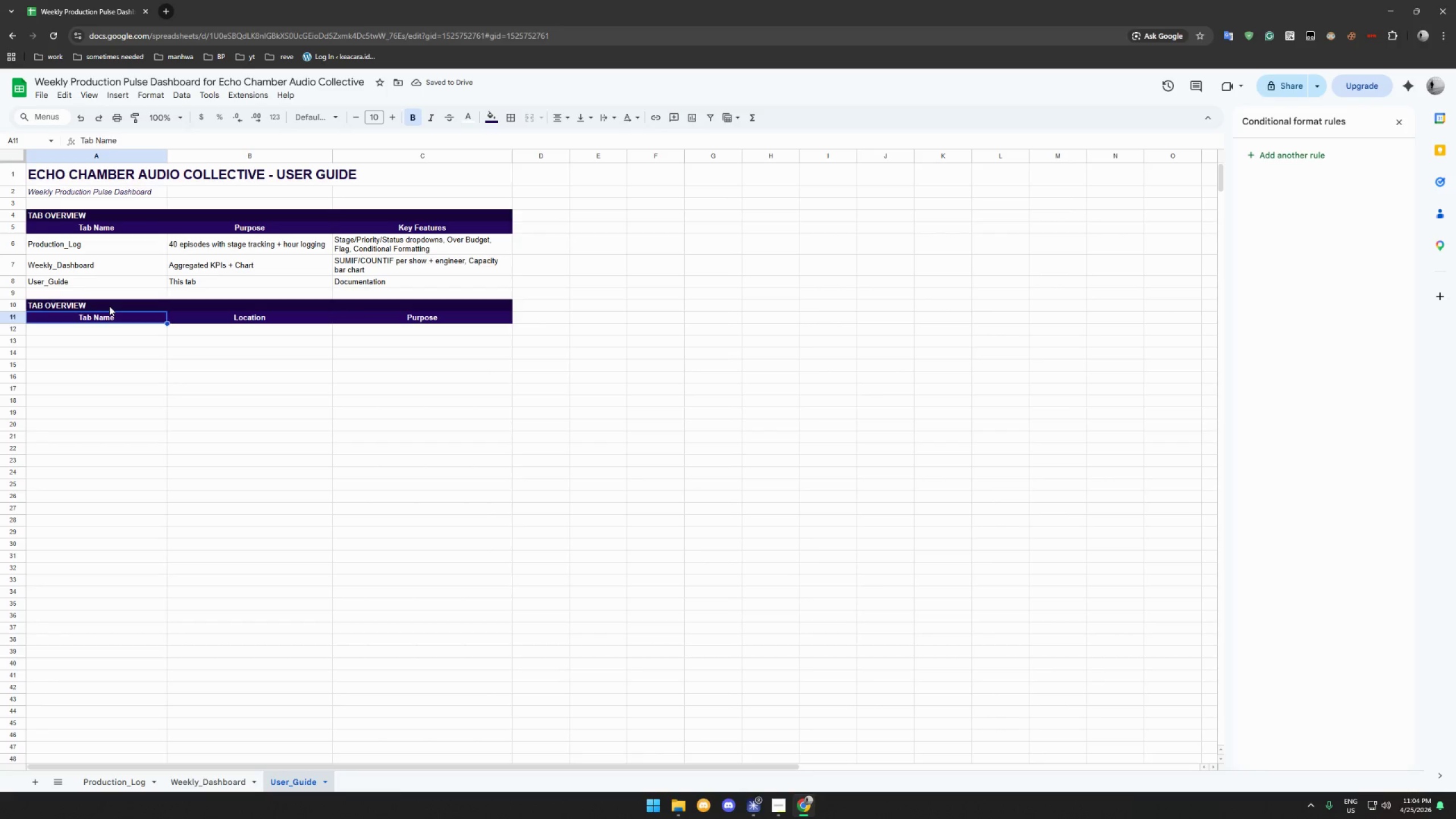 
left_click([109, 306])
 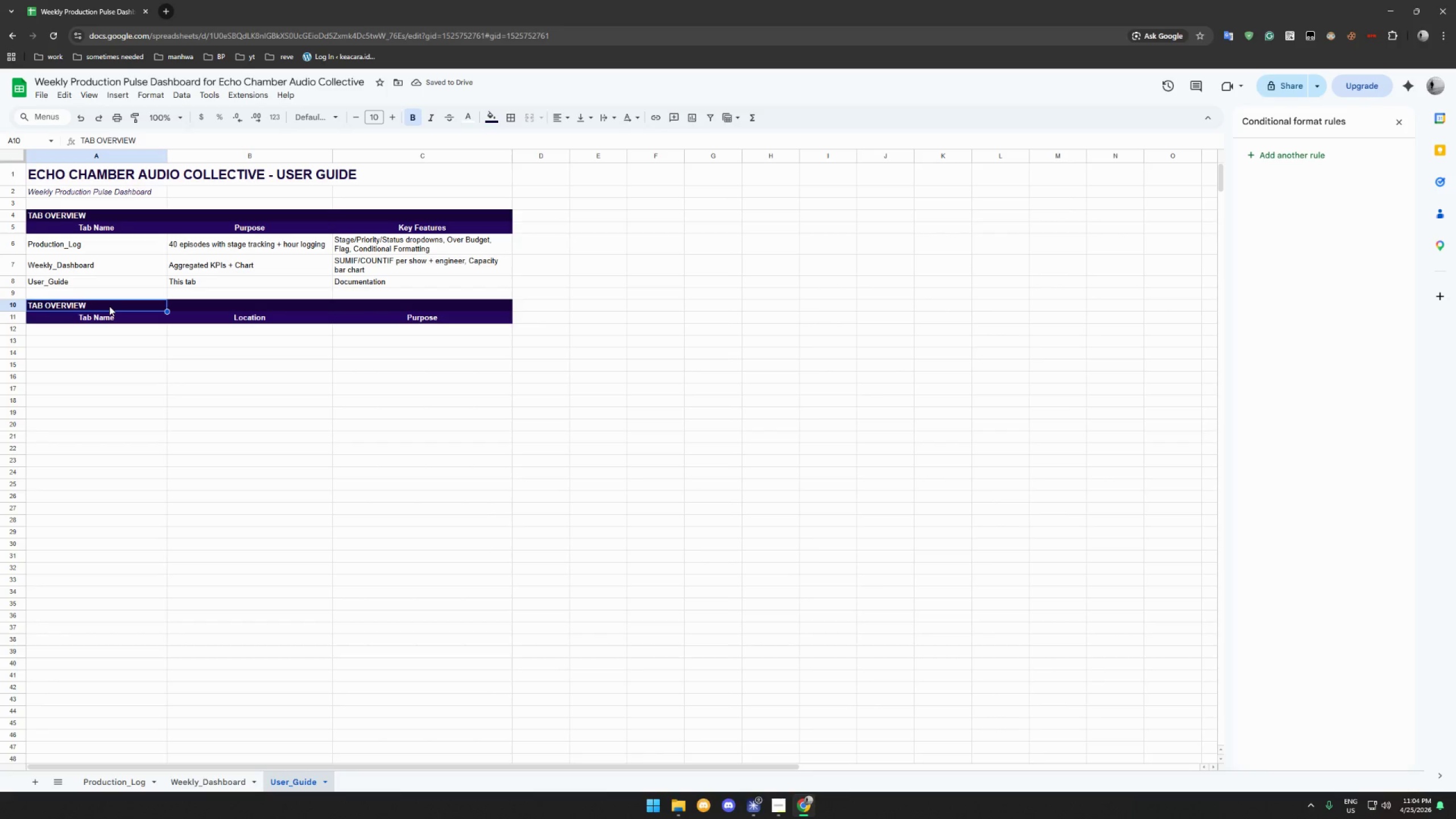 
type(KEY FORMULAS)
 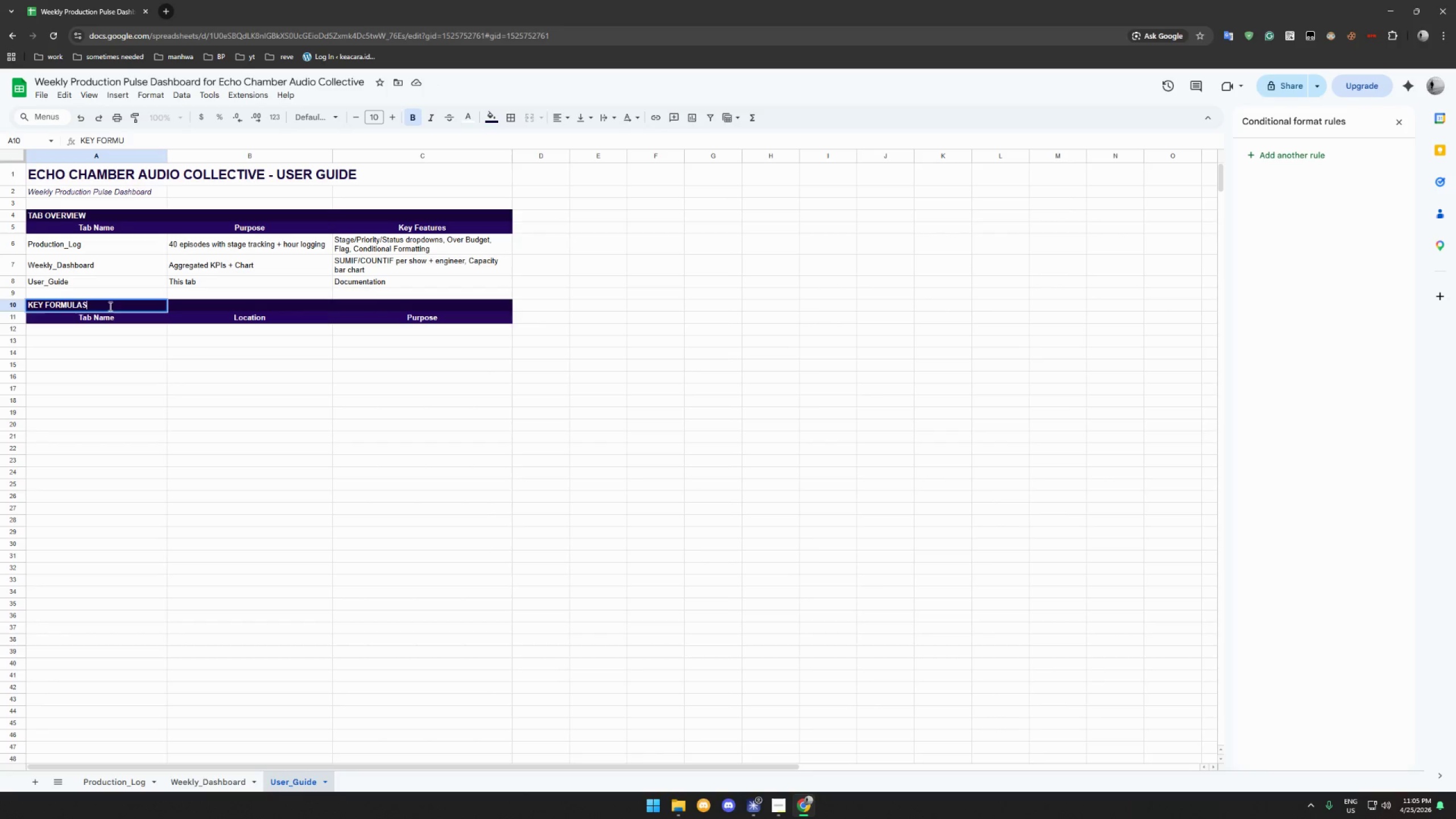 
key(Enter)
 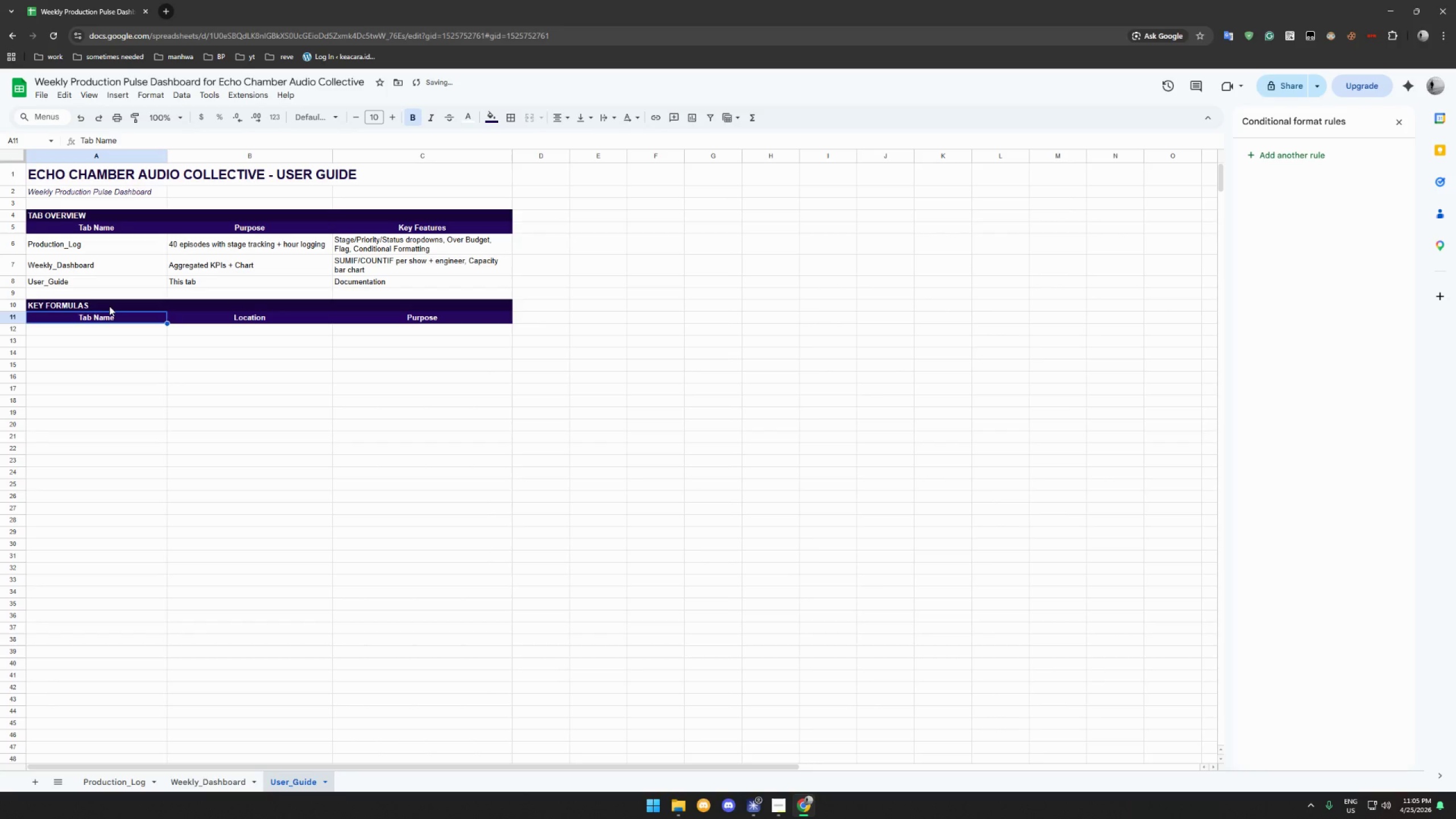 
type(Formula)
 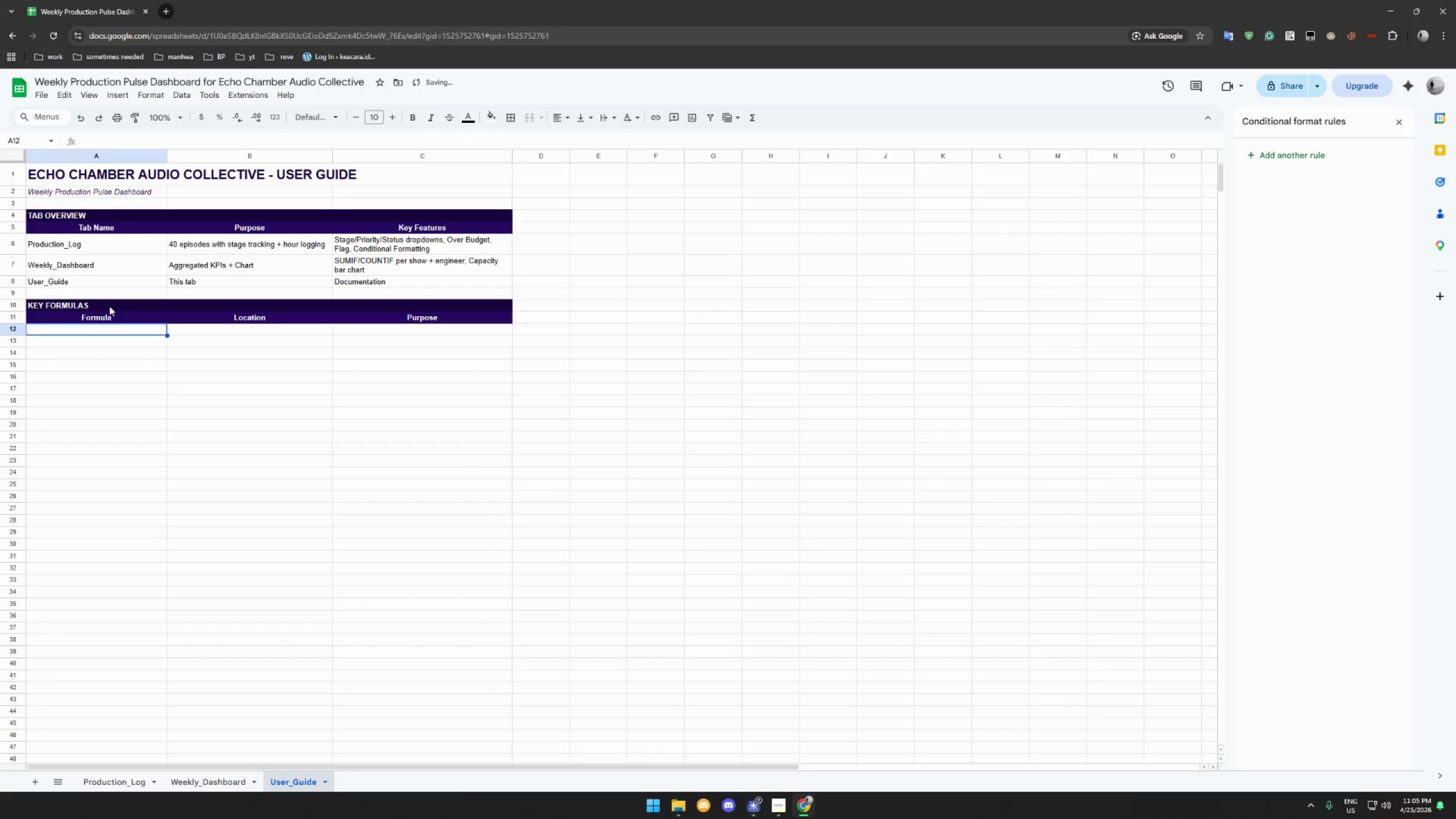 
 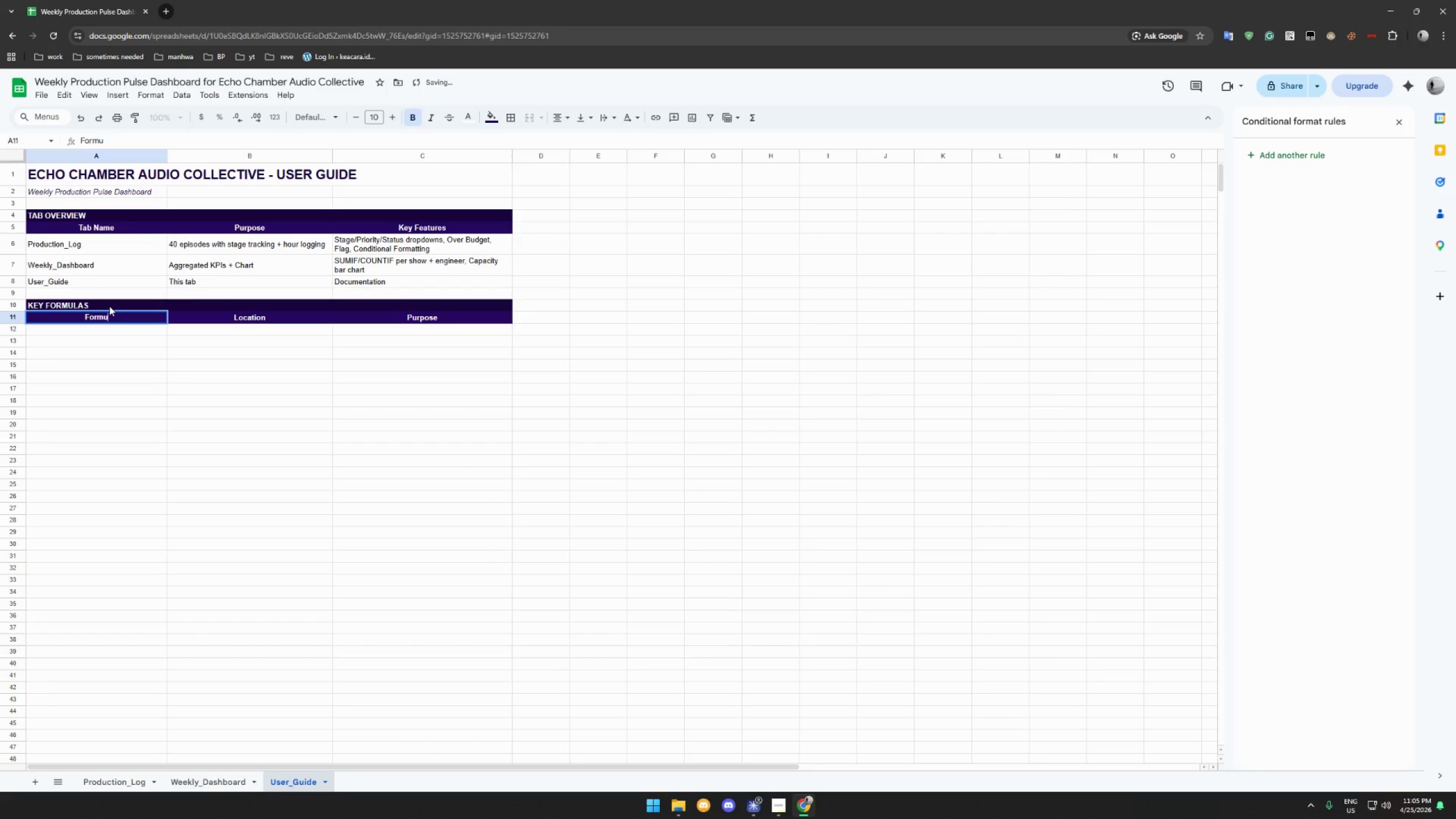 
key(Enter)
 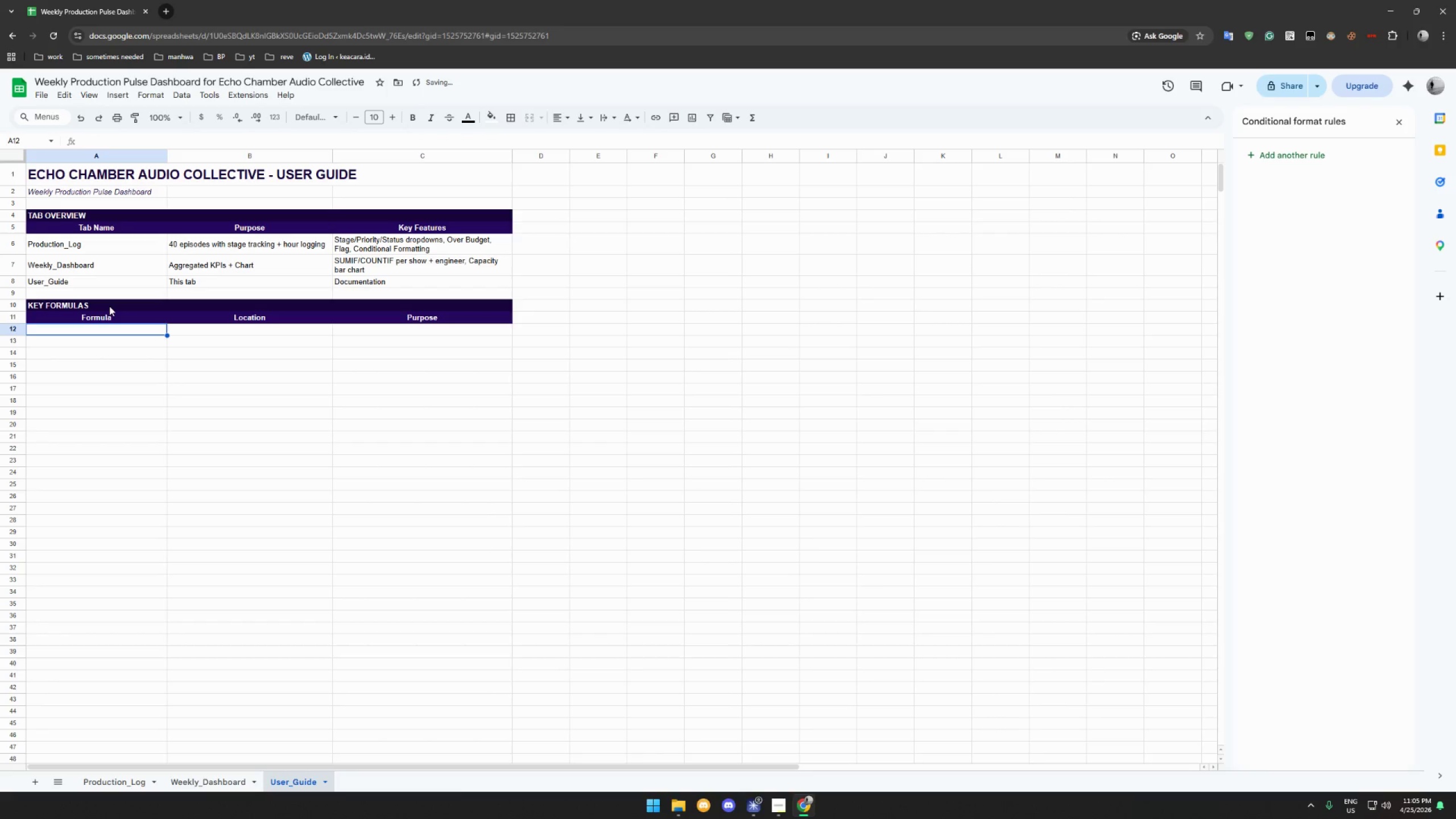 
type(Hour VCa)
key(Backspace)
key(Backspace)
type(ariance)
 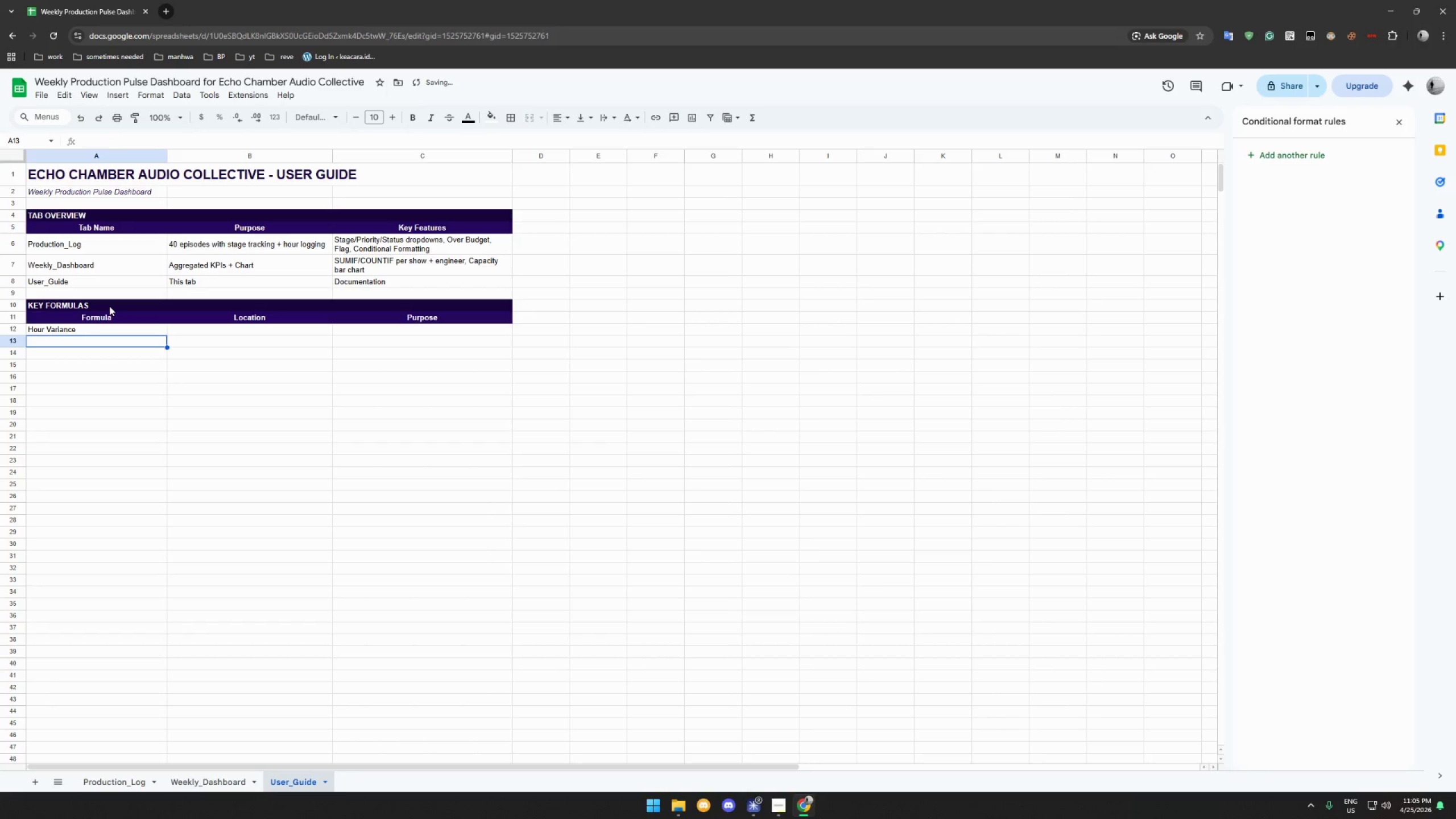 
 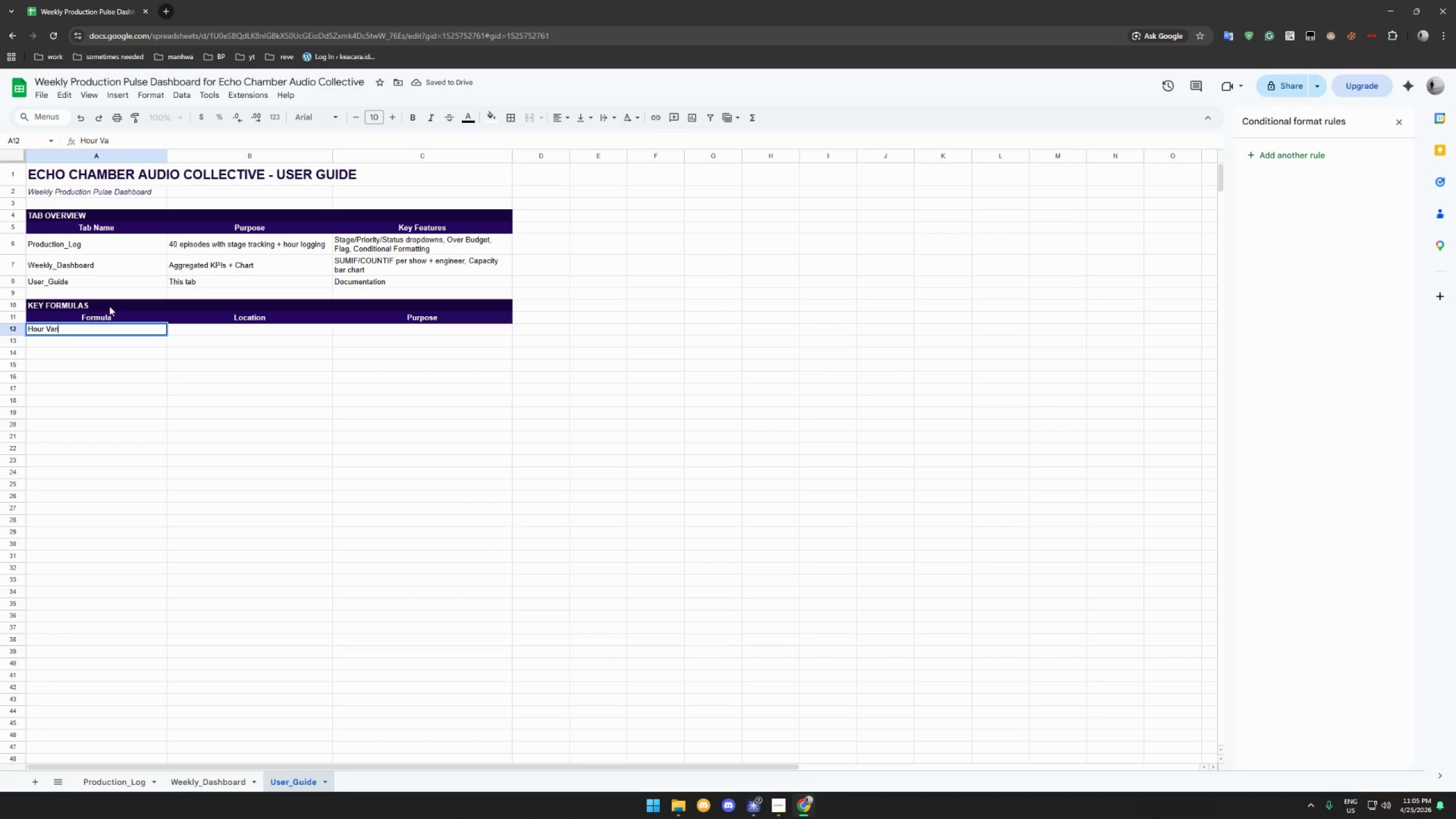 
key(Enter)
 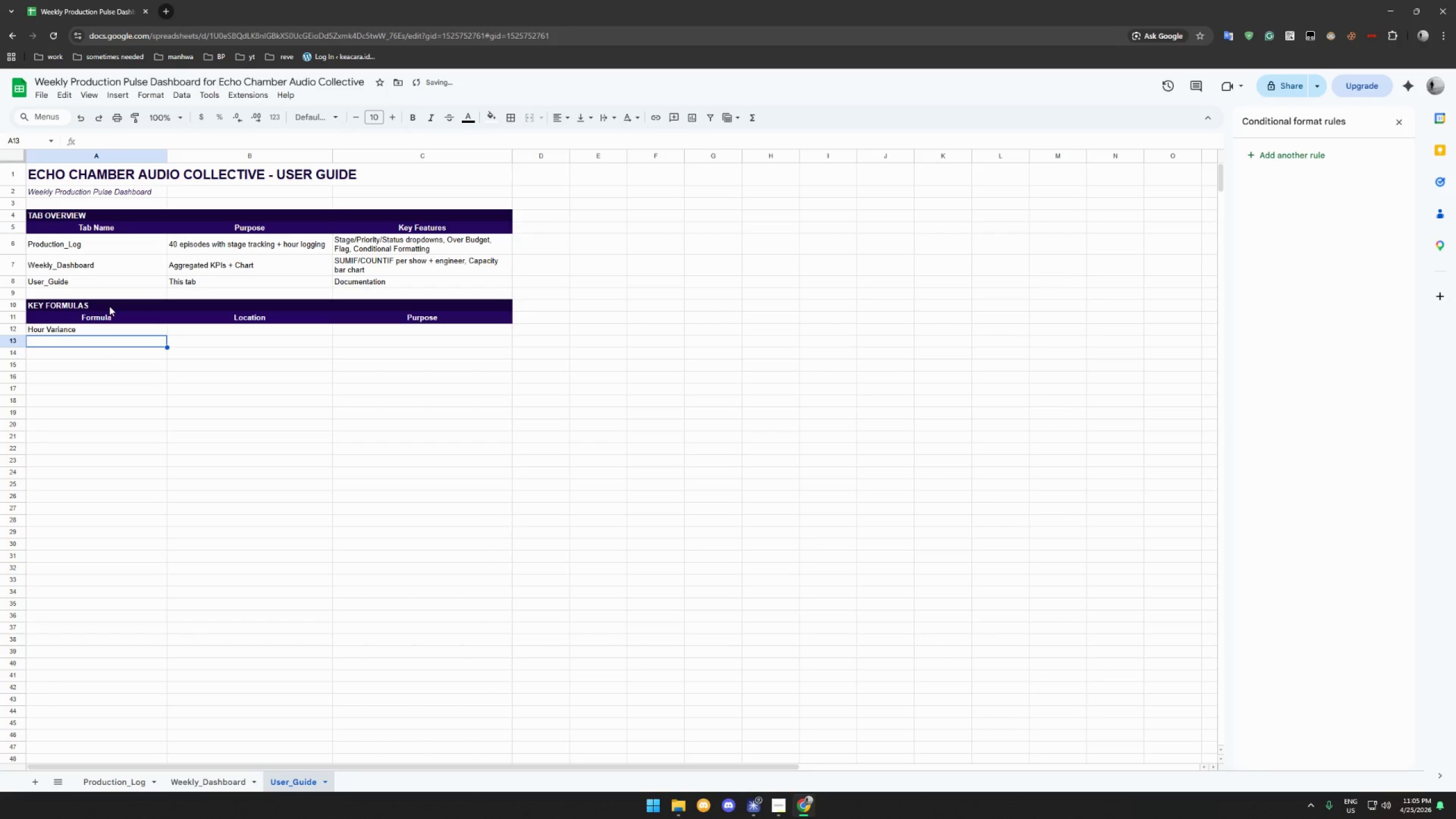 
type(Over b)
key(Backspace)
type(Budget?)
 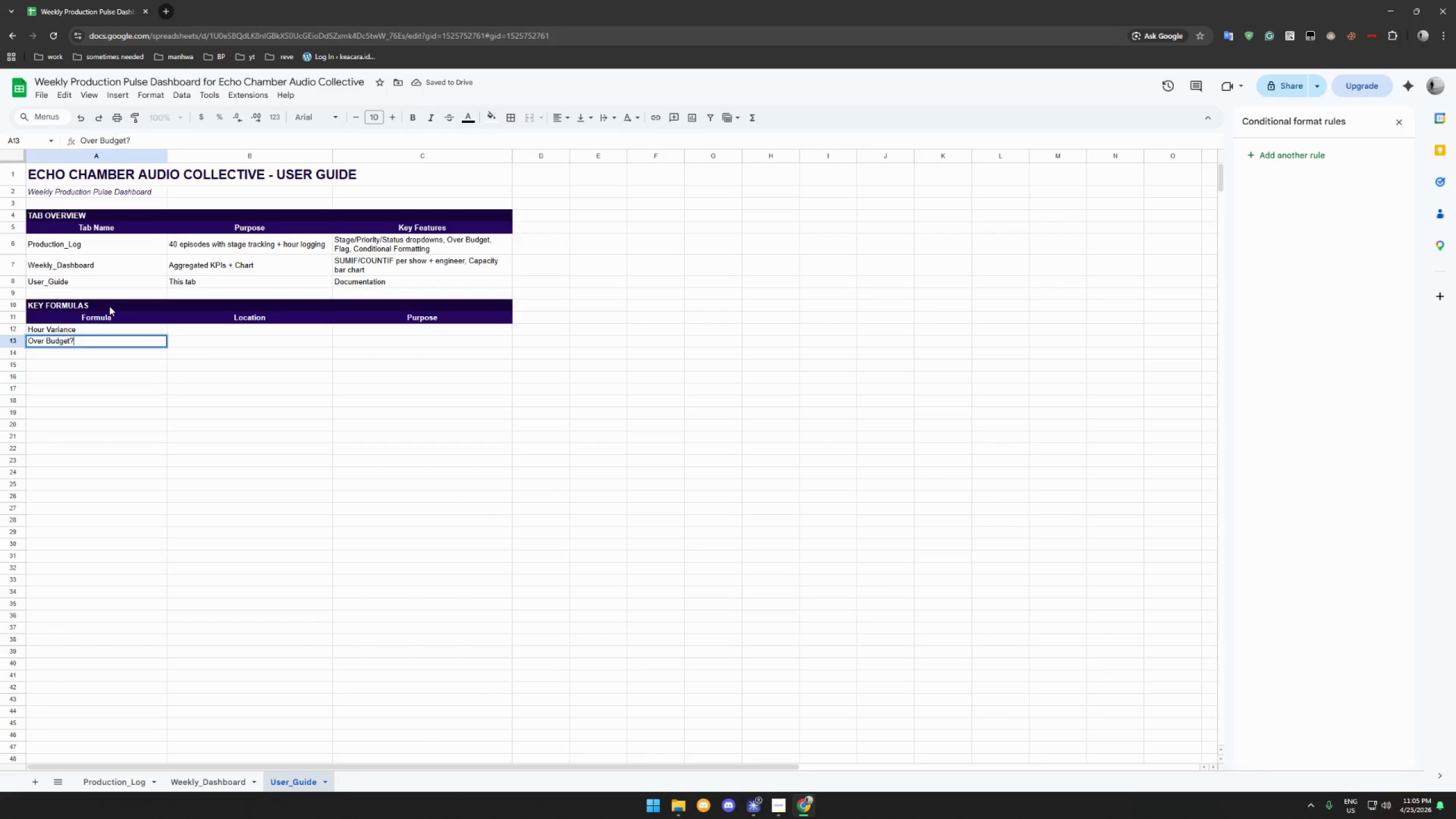 
key(Enter)
 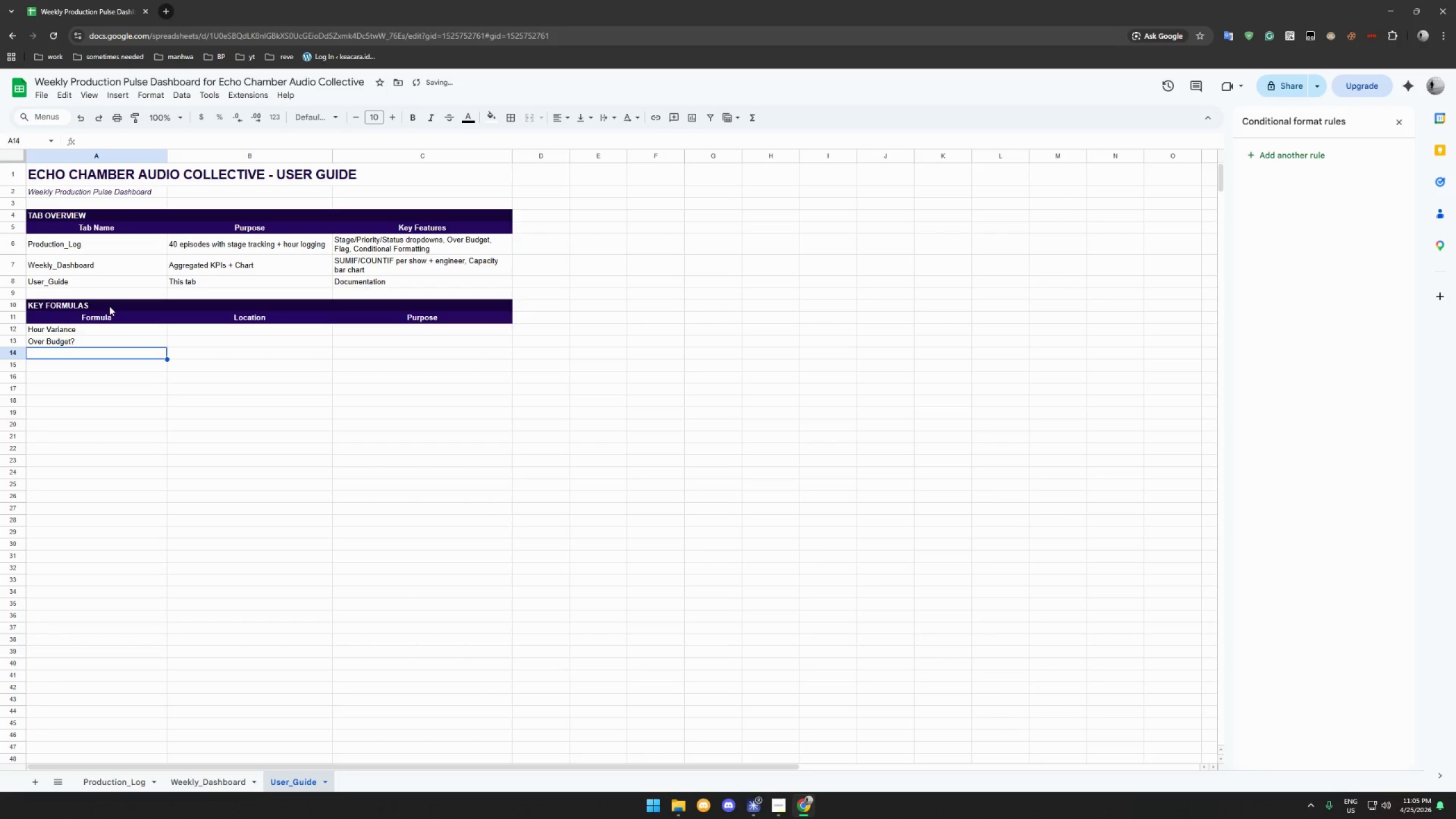 
type(SUMIF per Show)
 